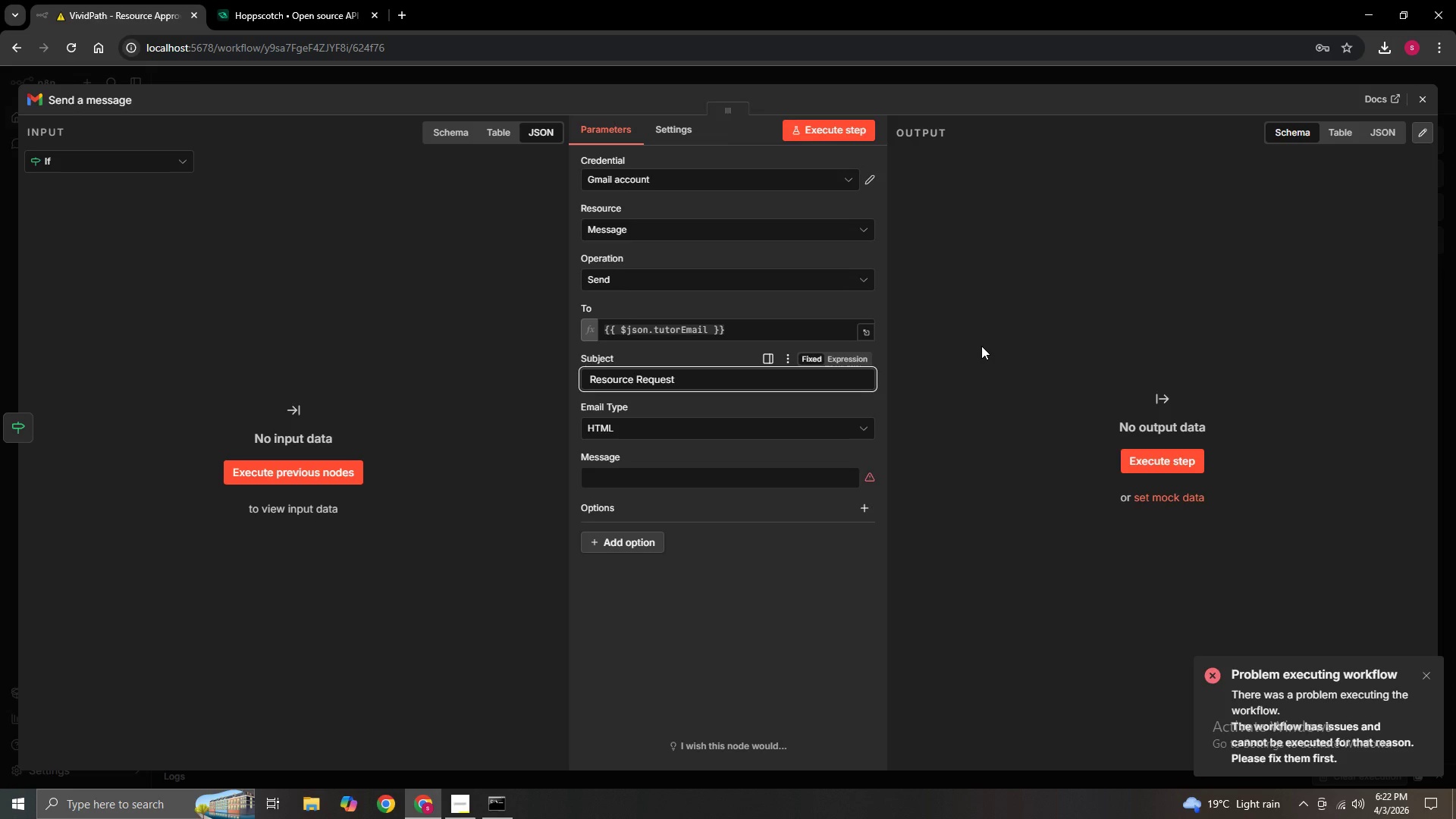 
key(Space)
 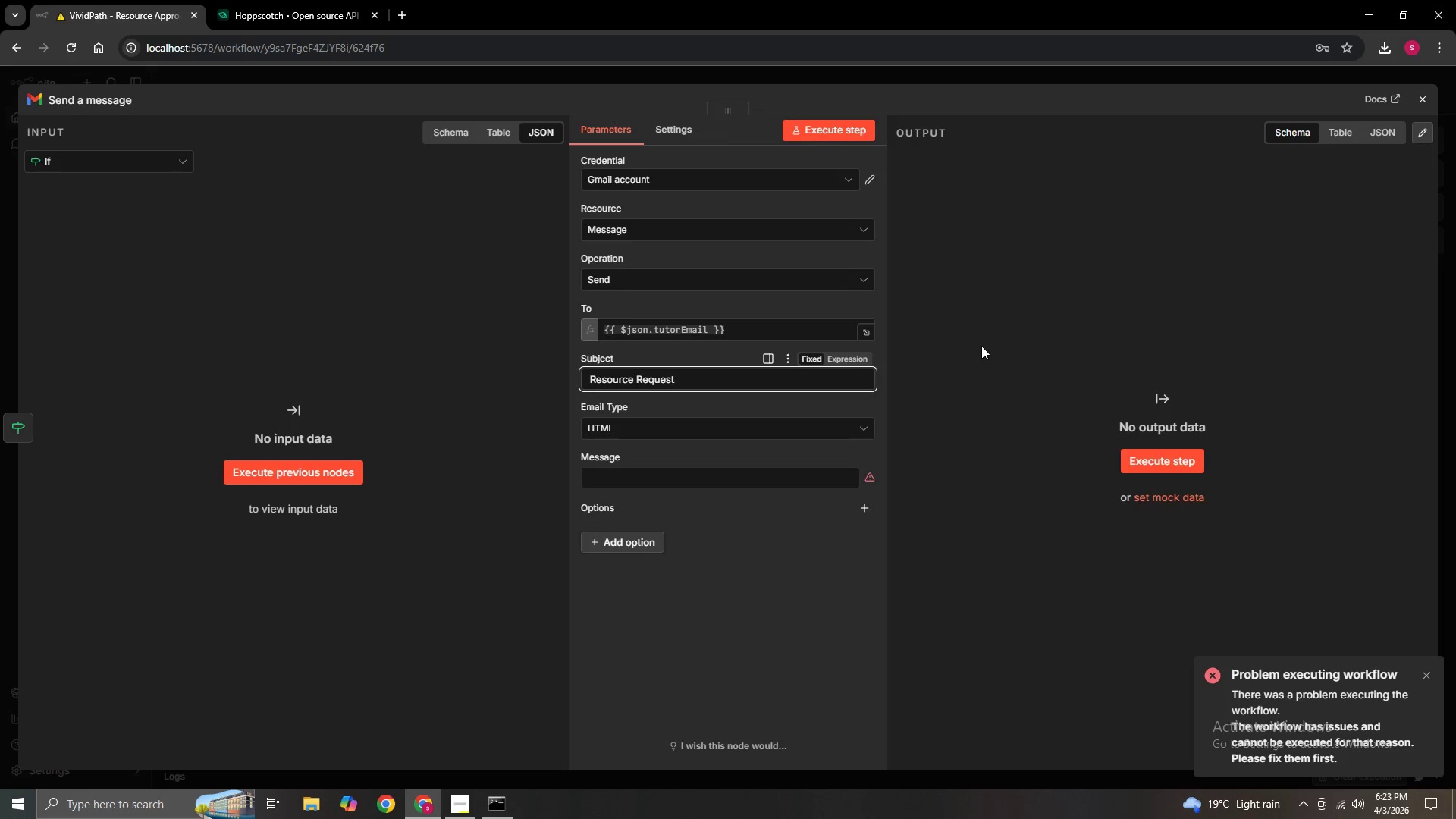 
key(Minus)
 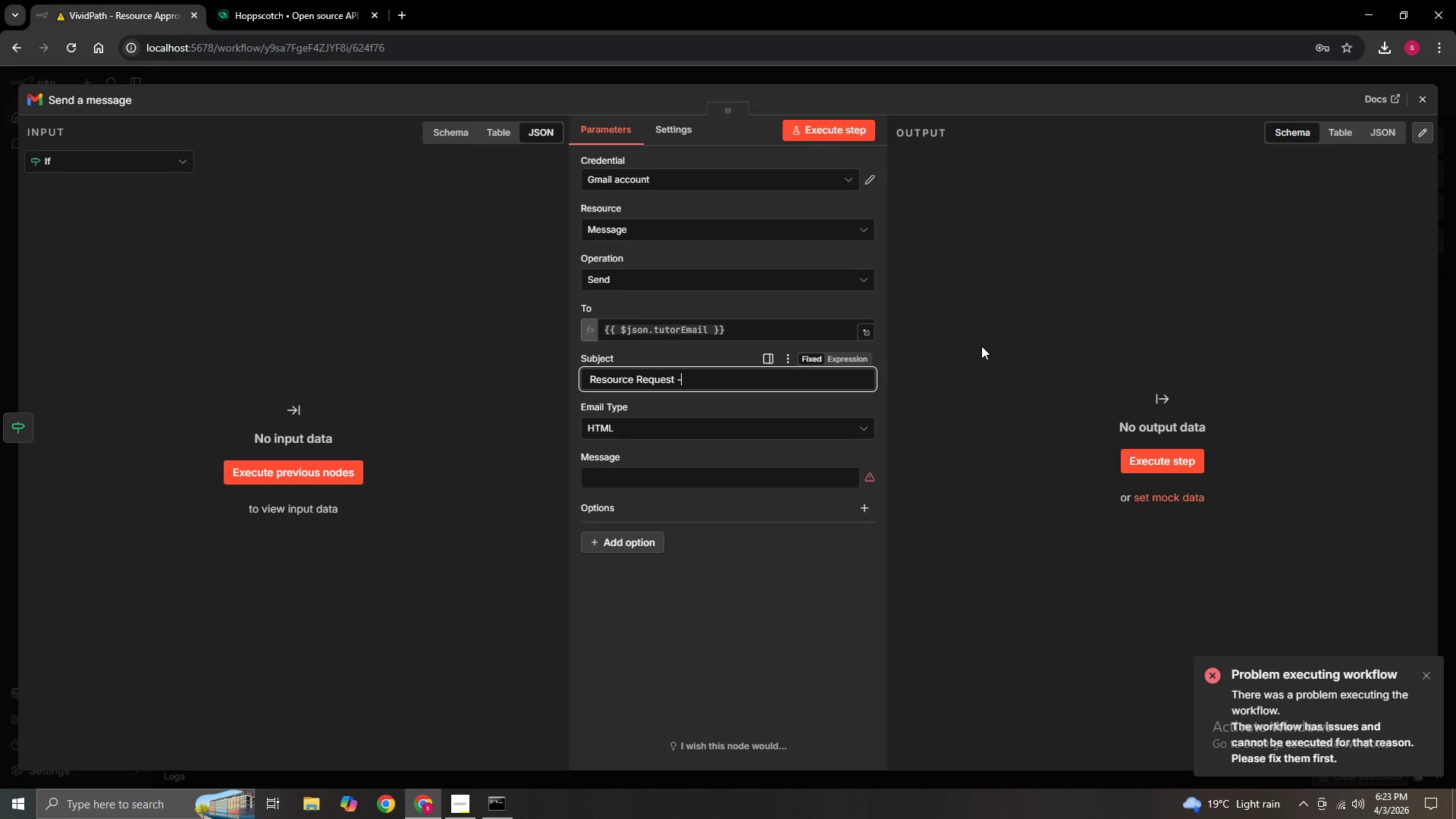 
wait(9.22)
 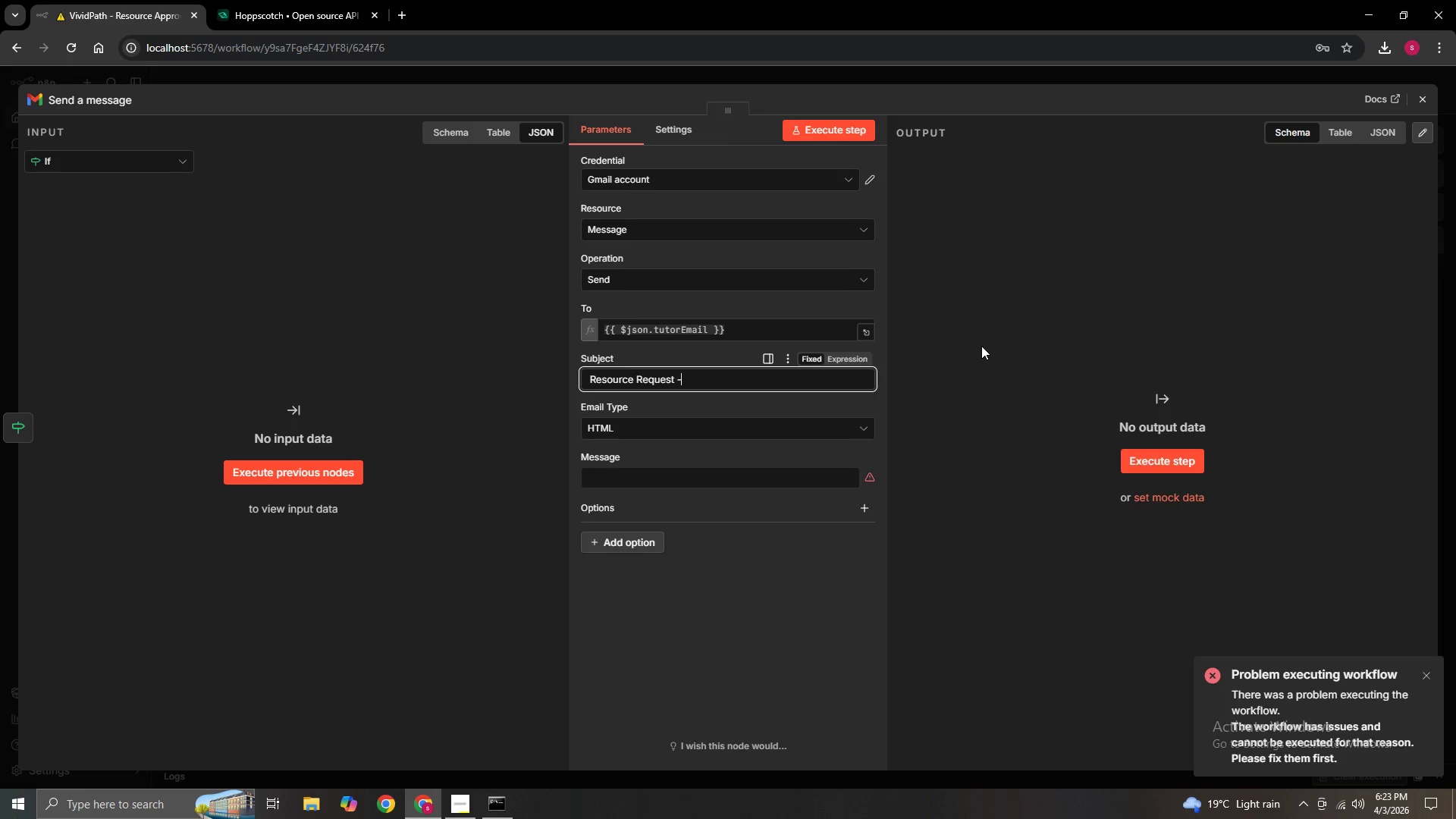 
type( Budget Limit Exceeded (PP)
key(Backspace)
key(Backspace)
type({{ )
key(Backspace)
key(Backspace)
key(Backspace)
key(Backspace)
key(Backspace)
 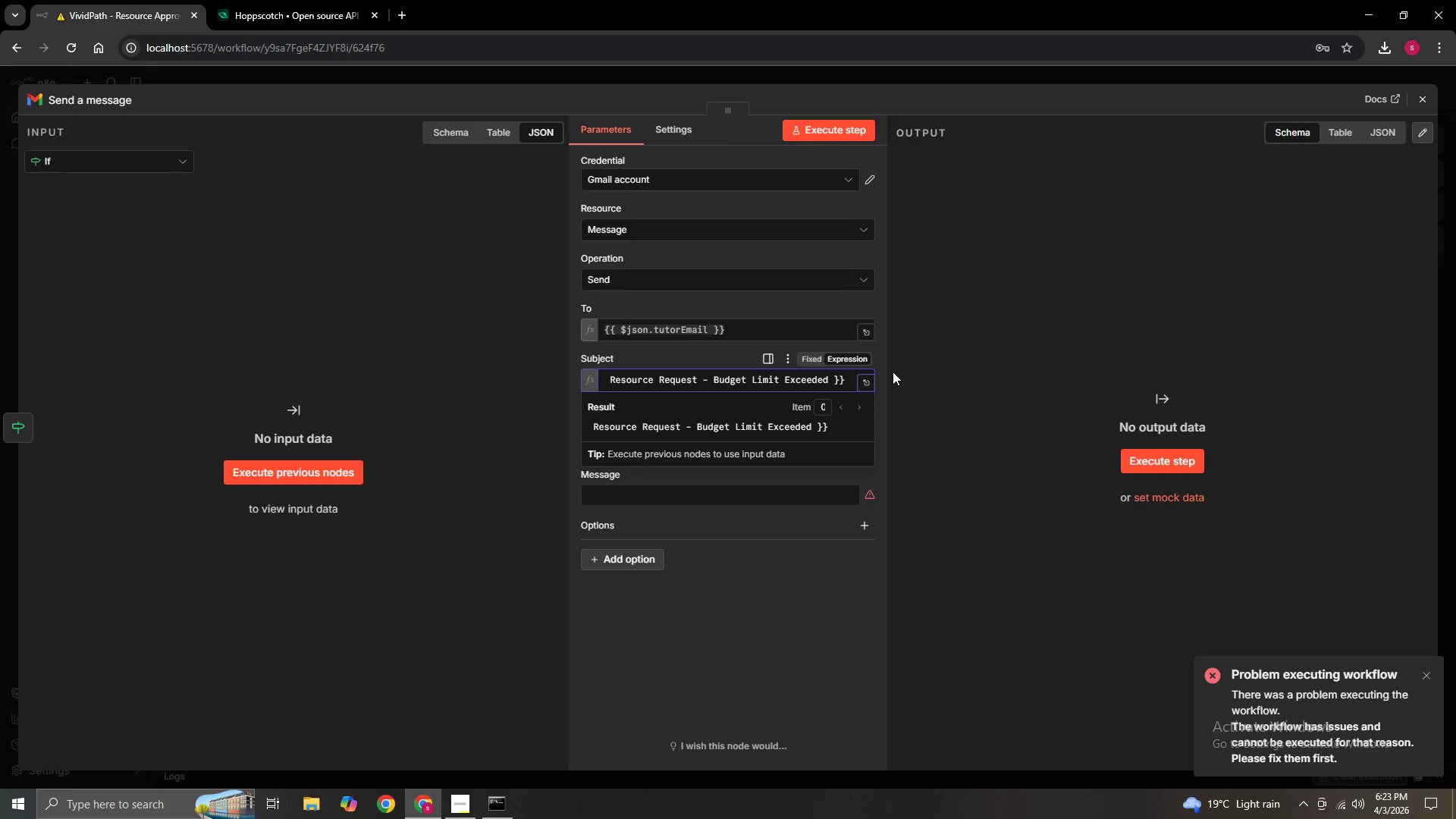 
key(ArrowRight)
 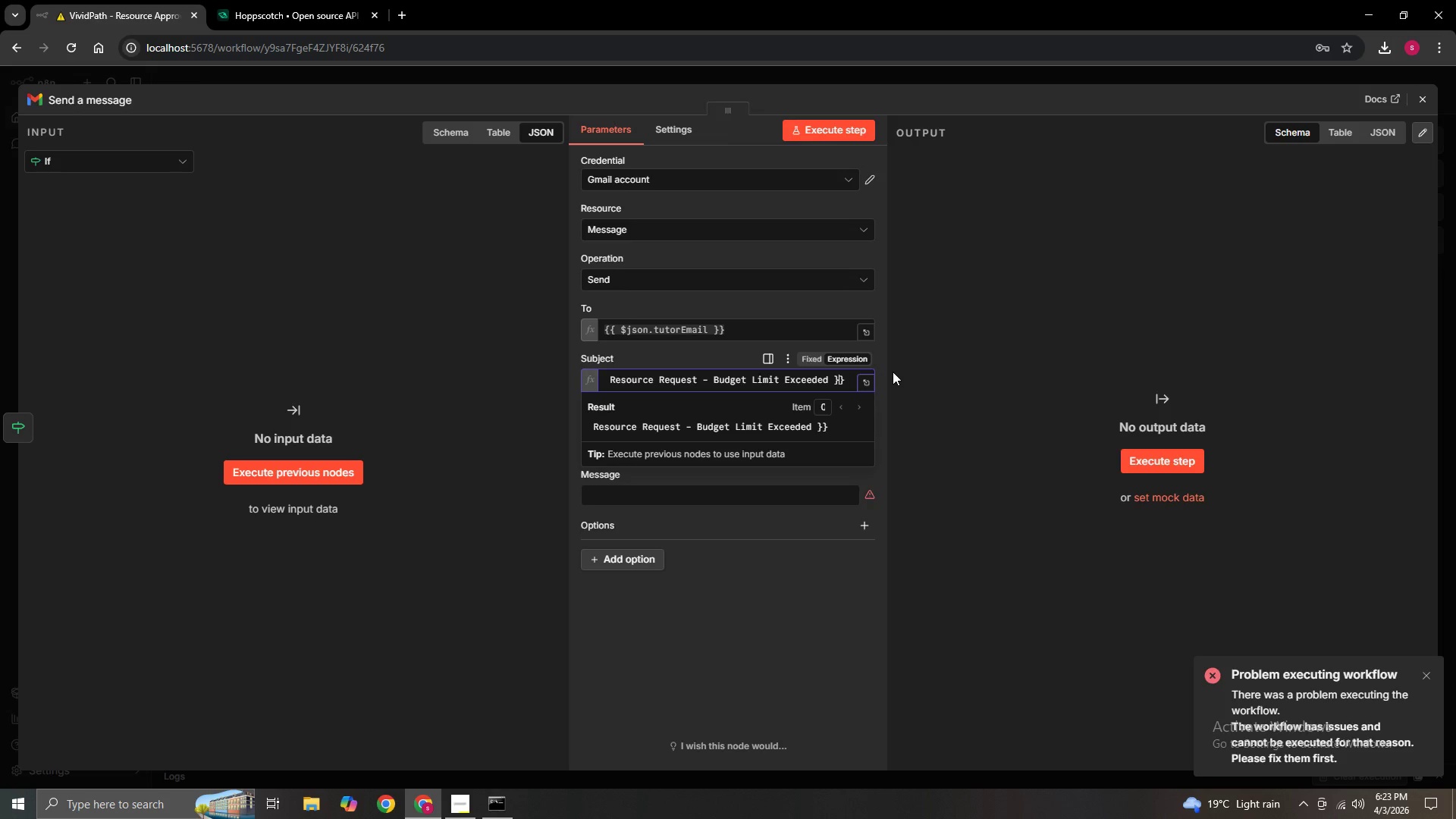 
key(ArrowRight)
 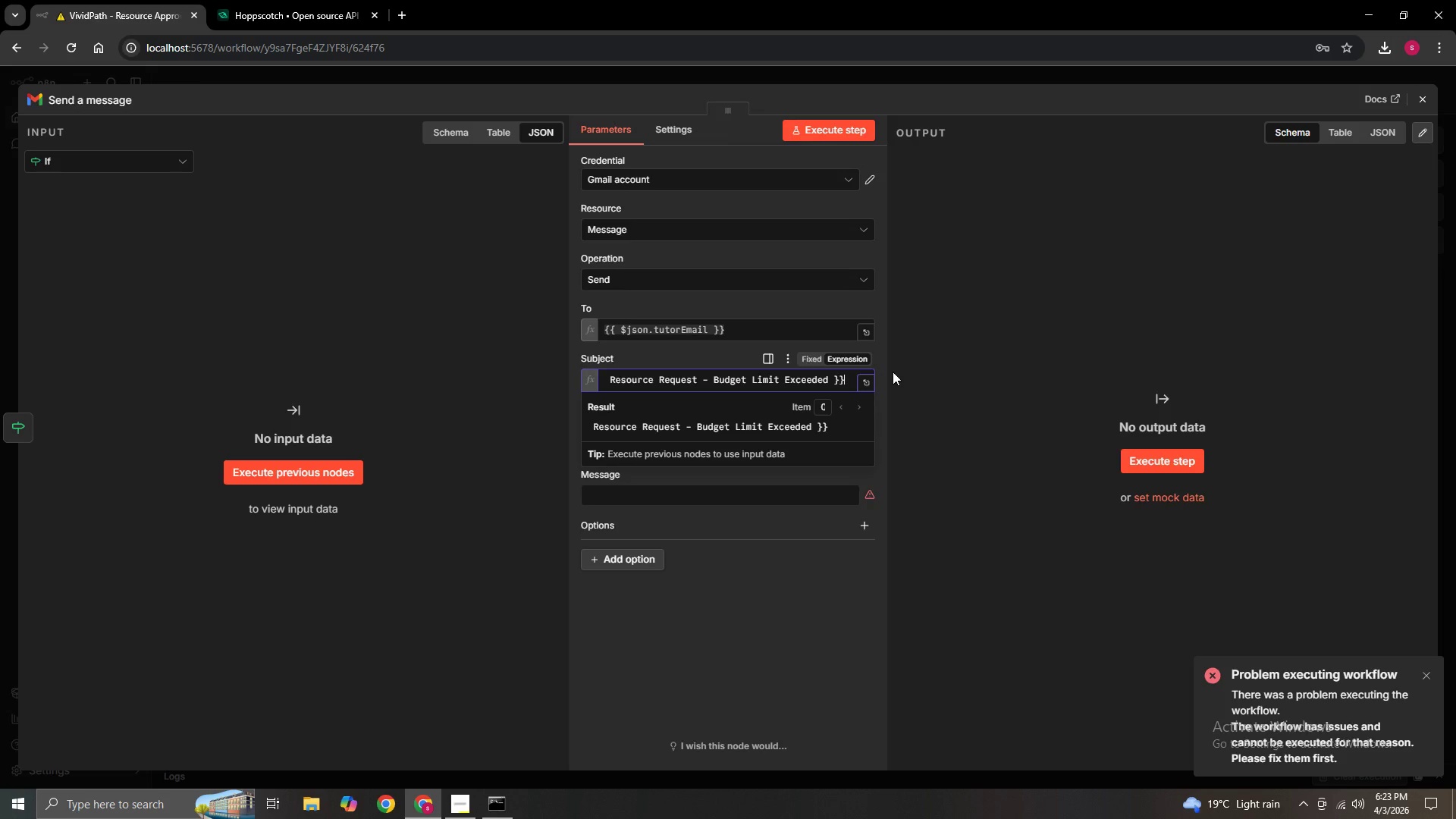 
key(ArrowRight)
 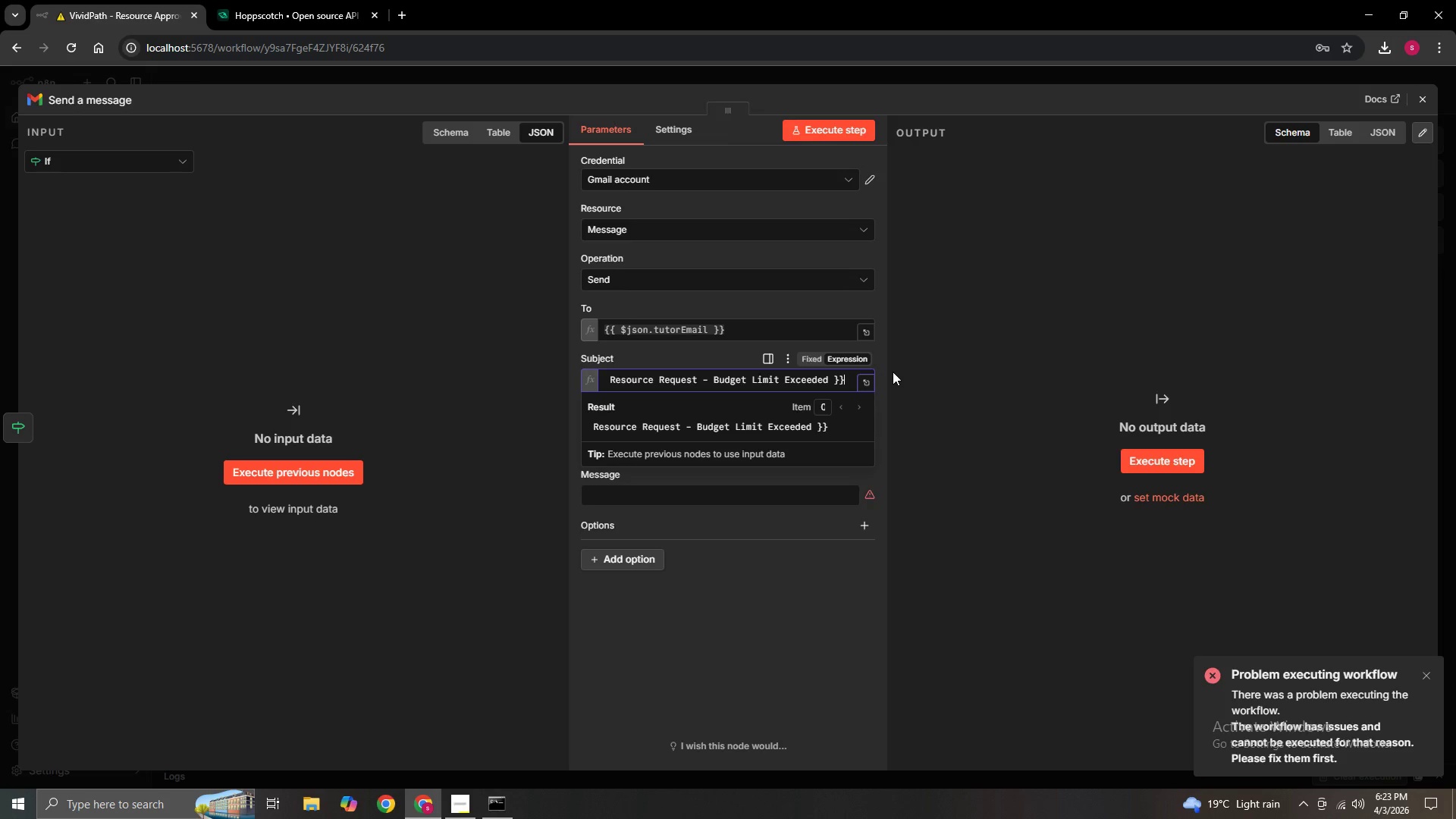 
key(ArrowRight)
 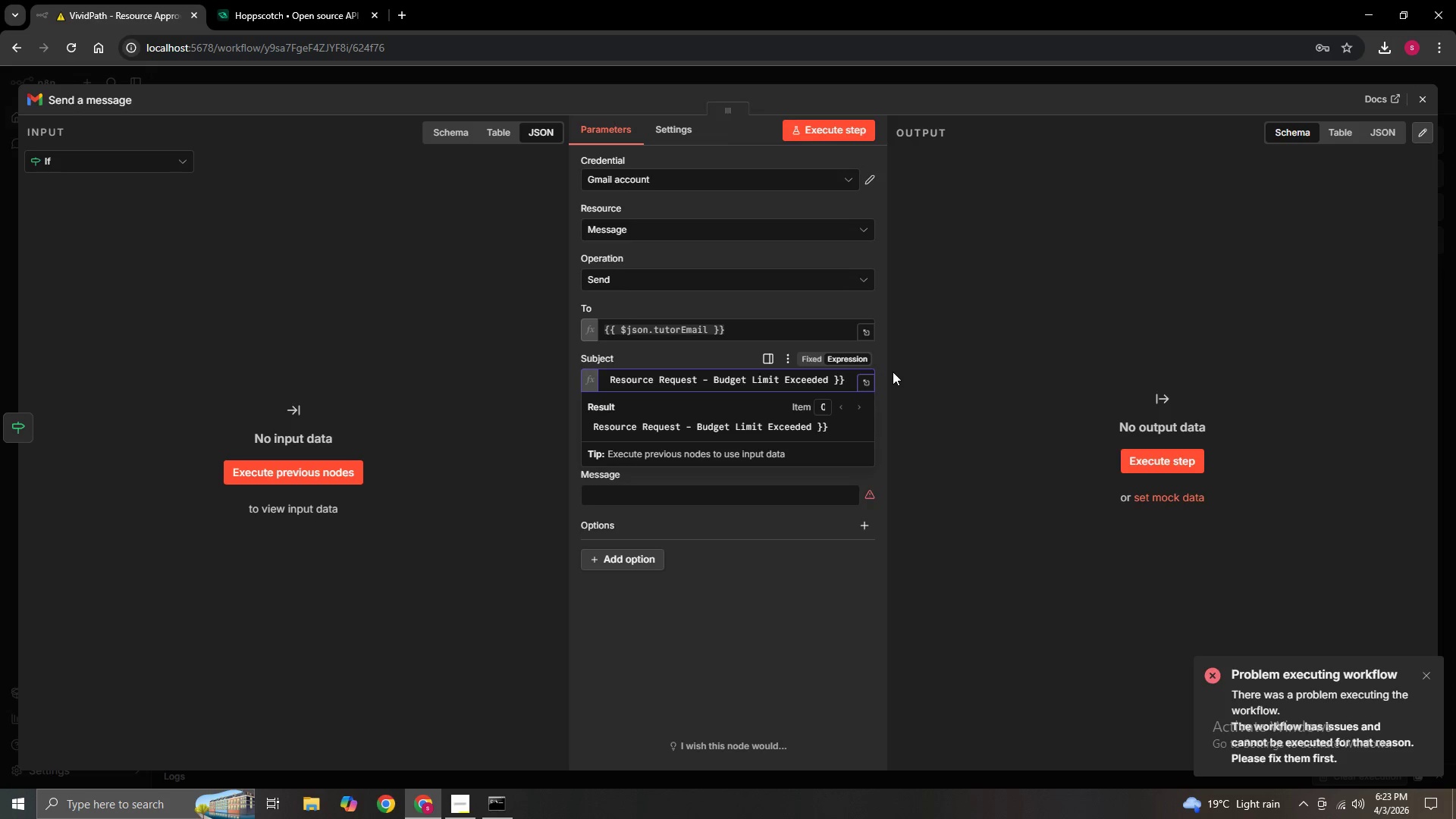 
key(Backspace)
 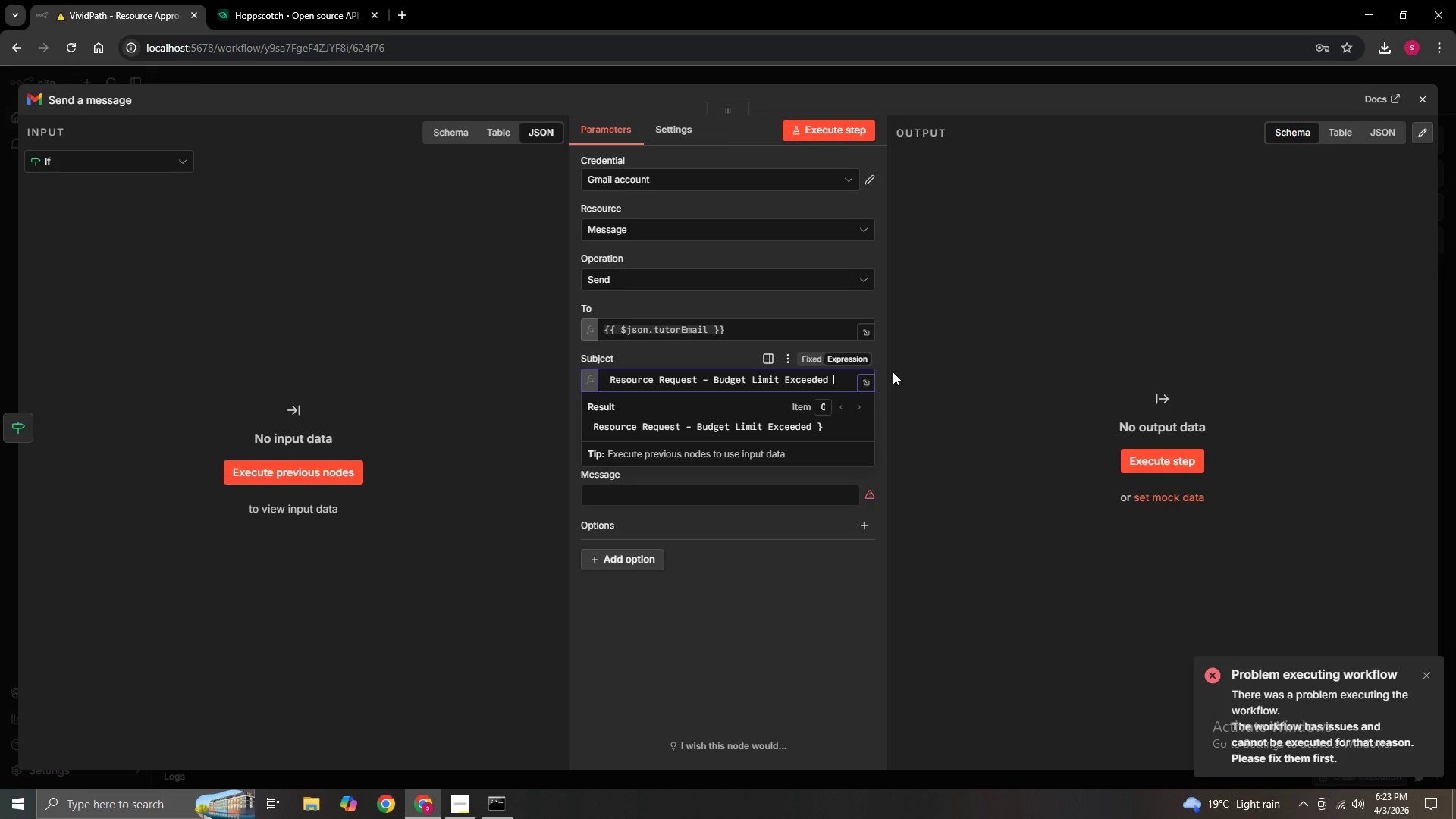 
key(Backspace)
 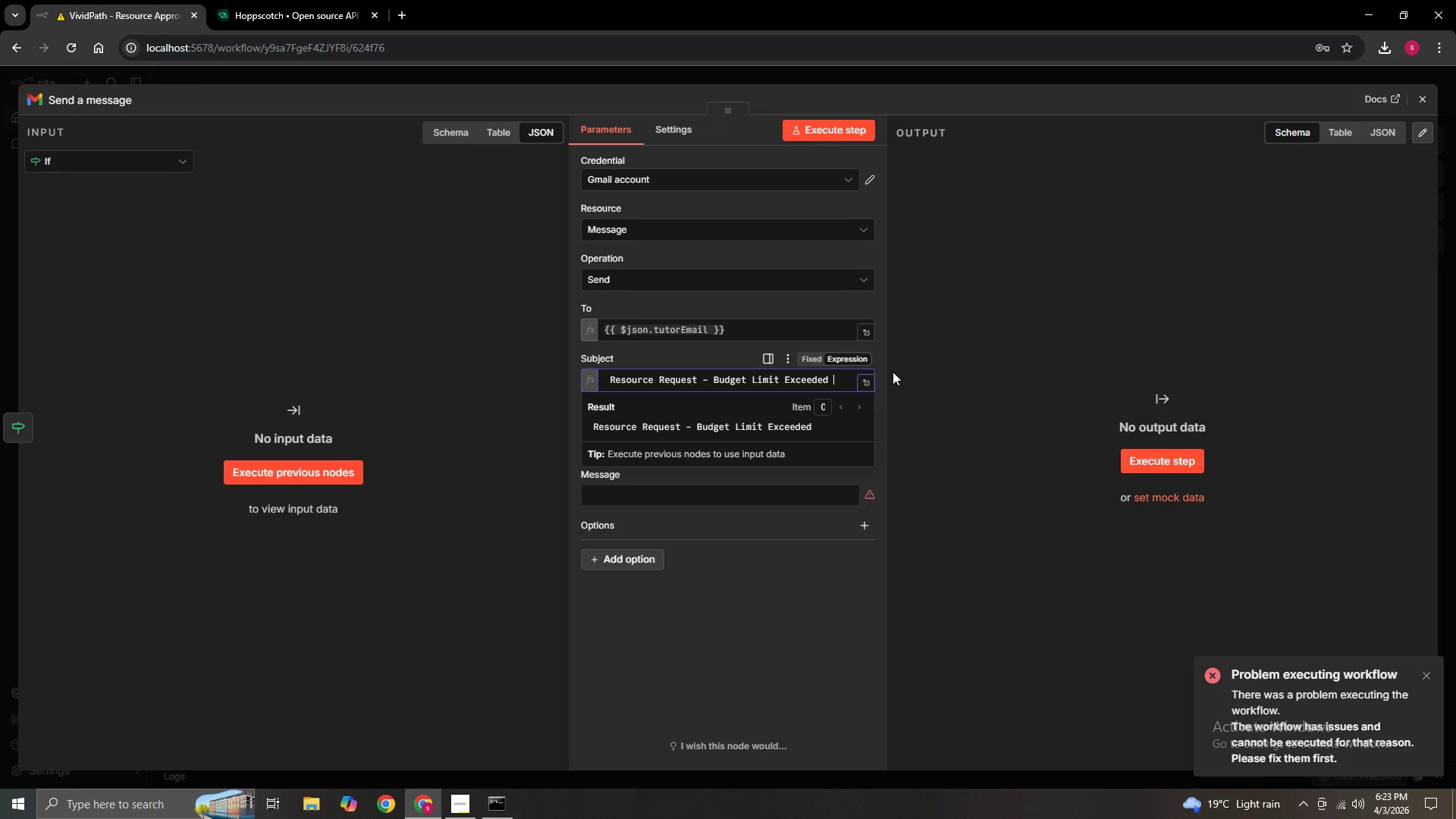 
key(Backspace)
 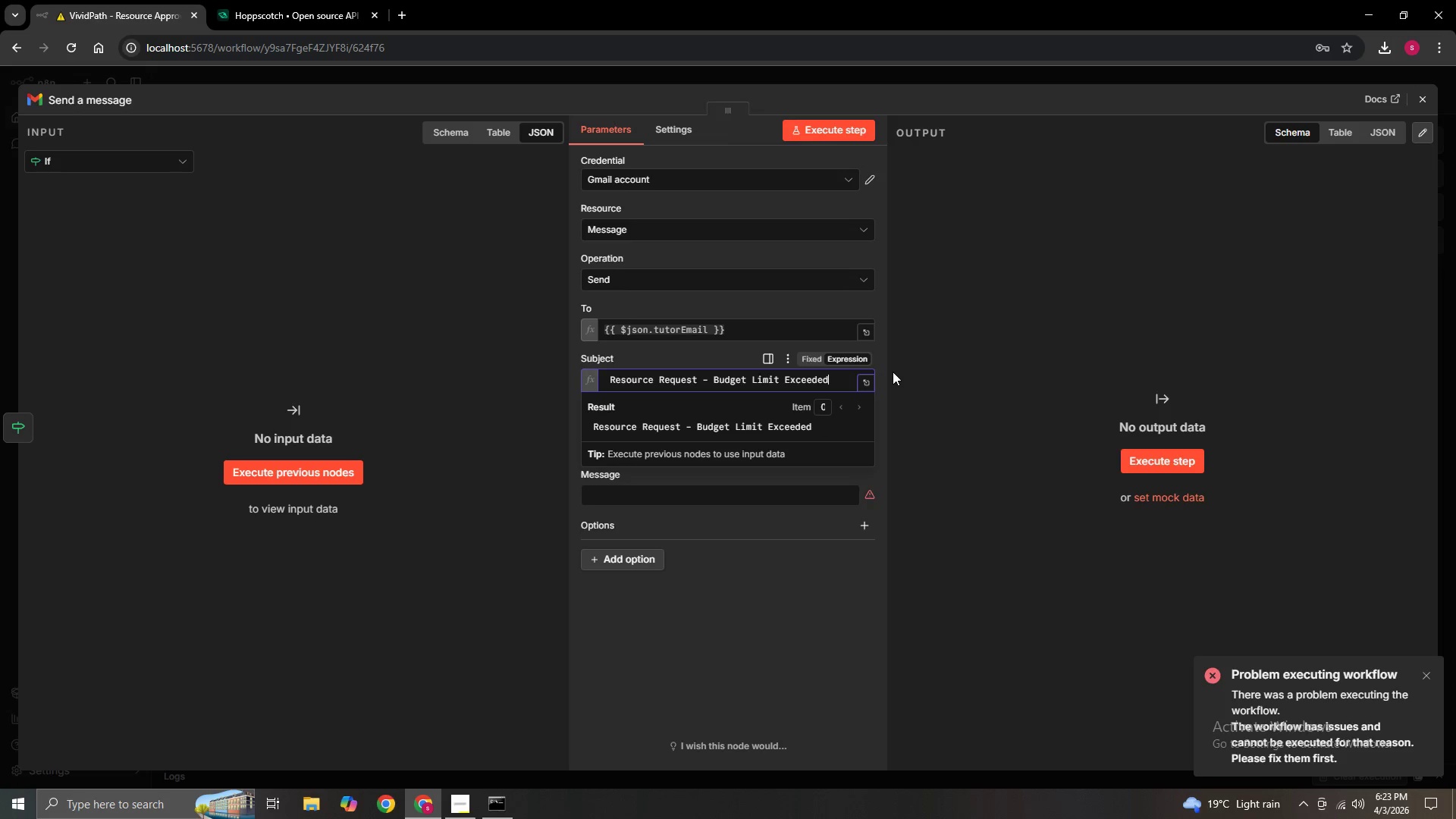 
key(Space)
 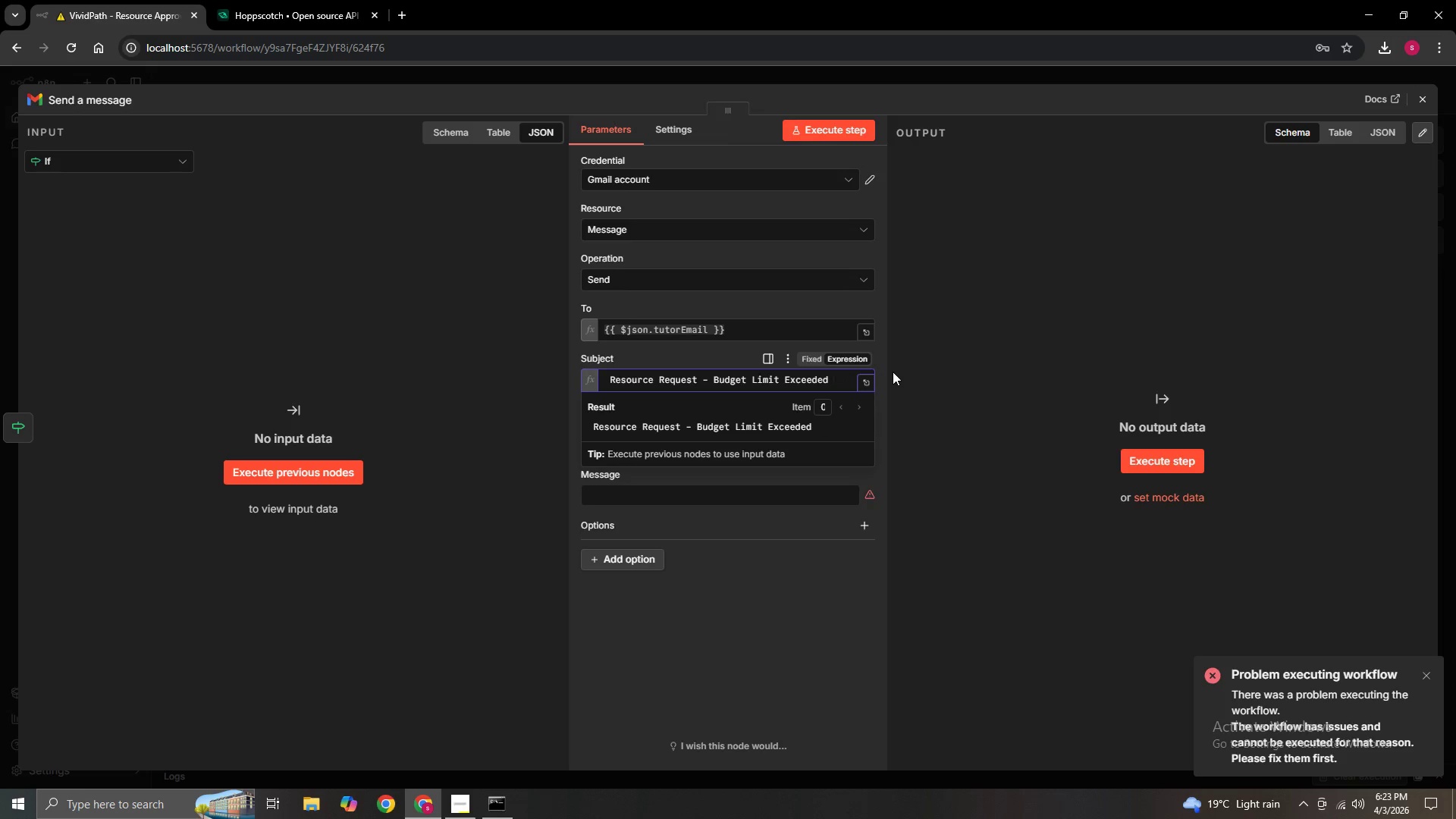 
key(Shift+9)
 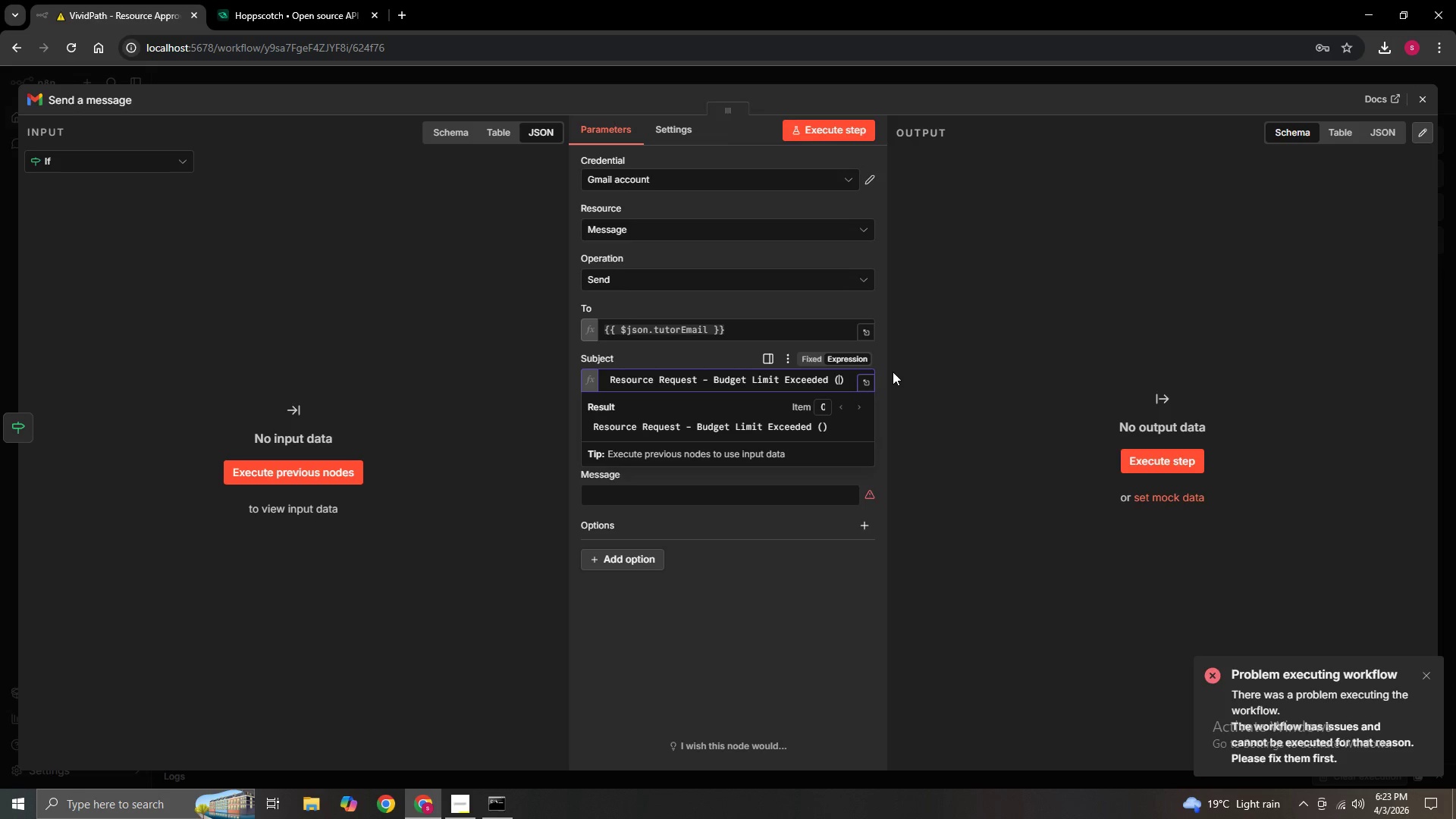 
key(Shift+BracketLeft)
 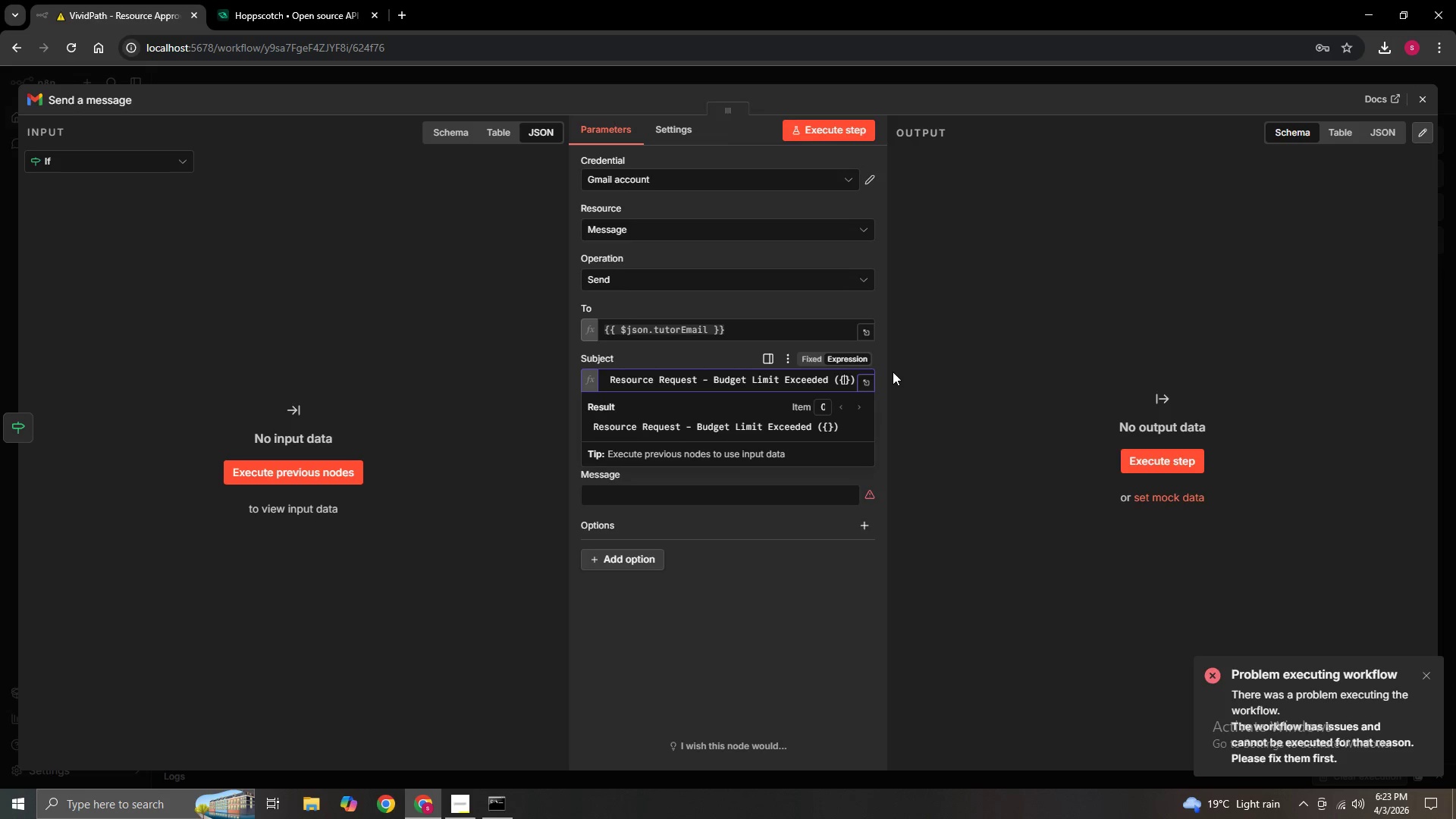 
key(Shift+BracketLeft)
 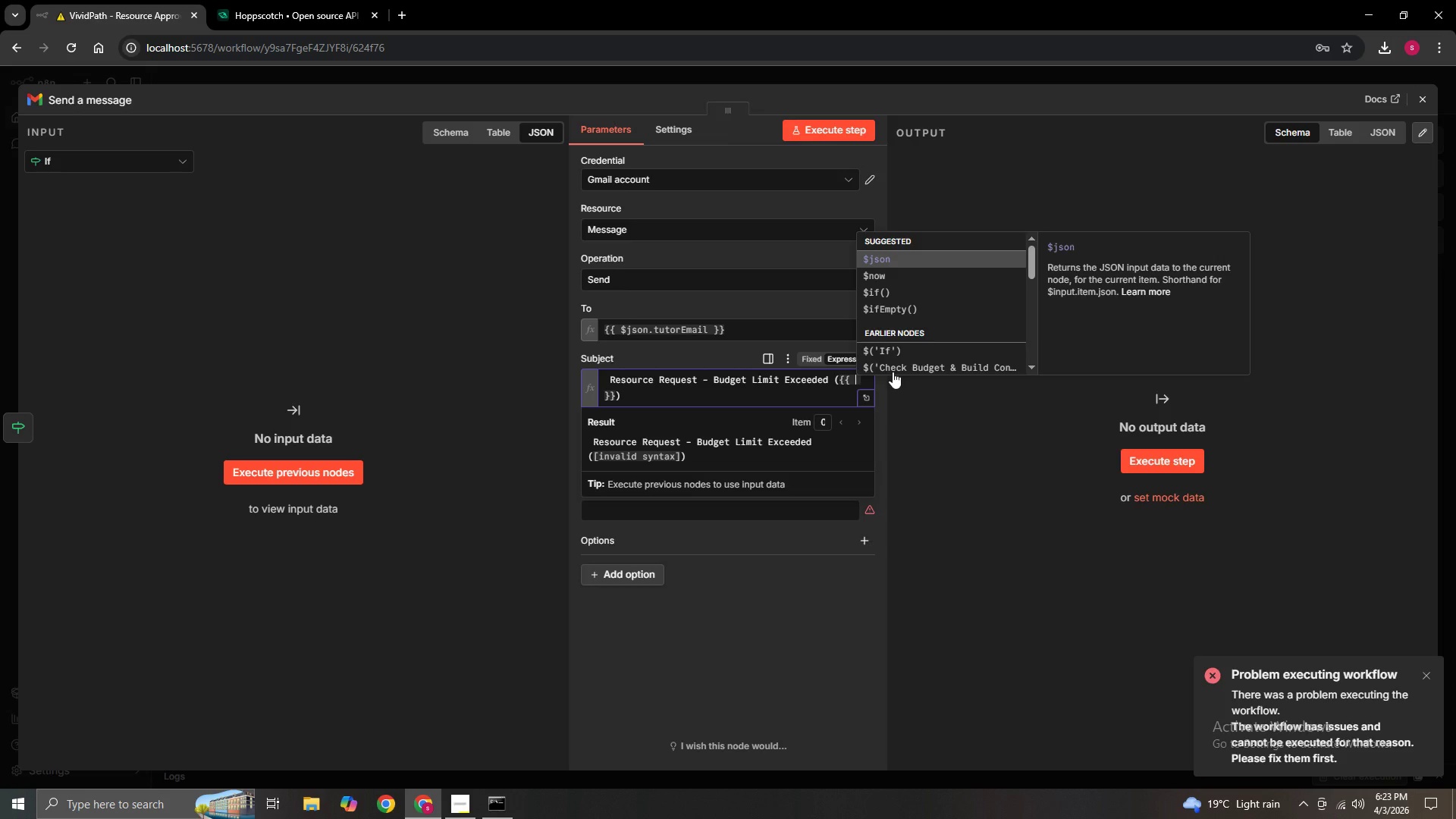 
type($json )
key(Backspace)
type(.requestU)
key(Backspace)
type(Id)
 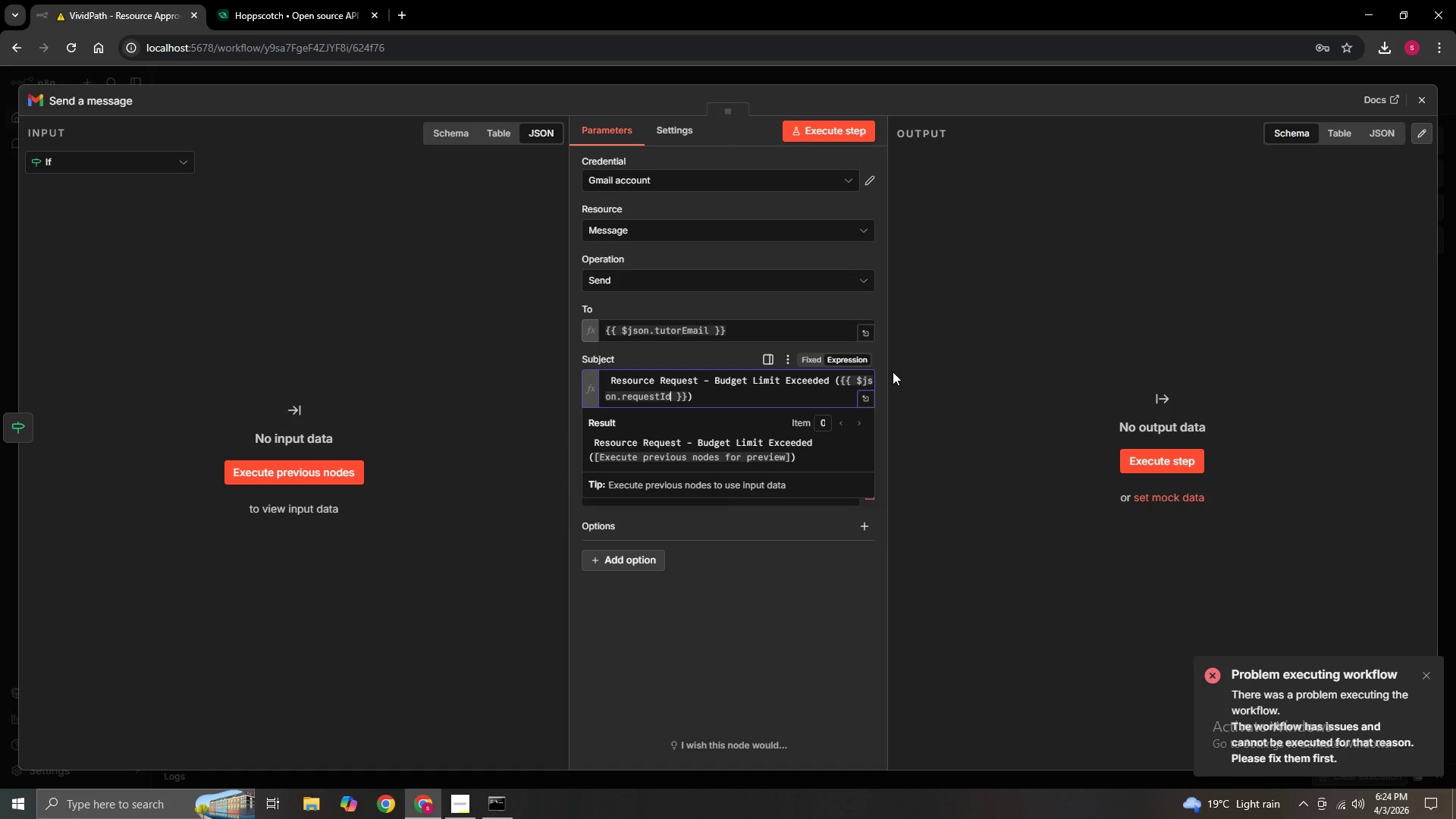 
key(ArrowRight)
 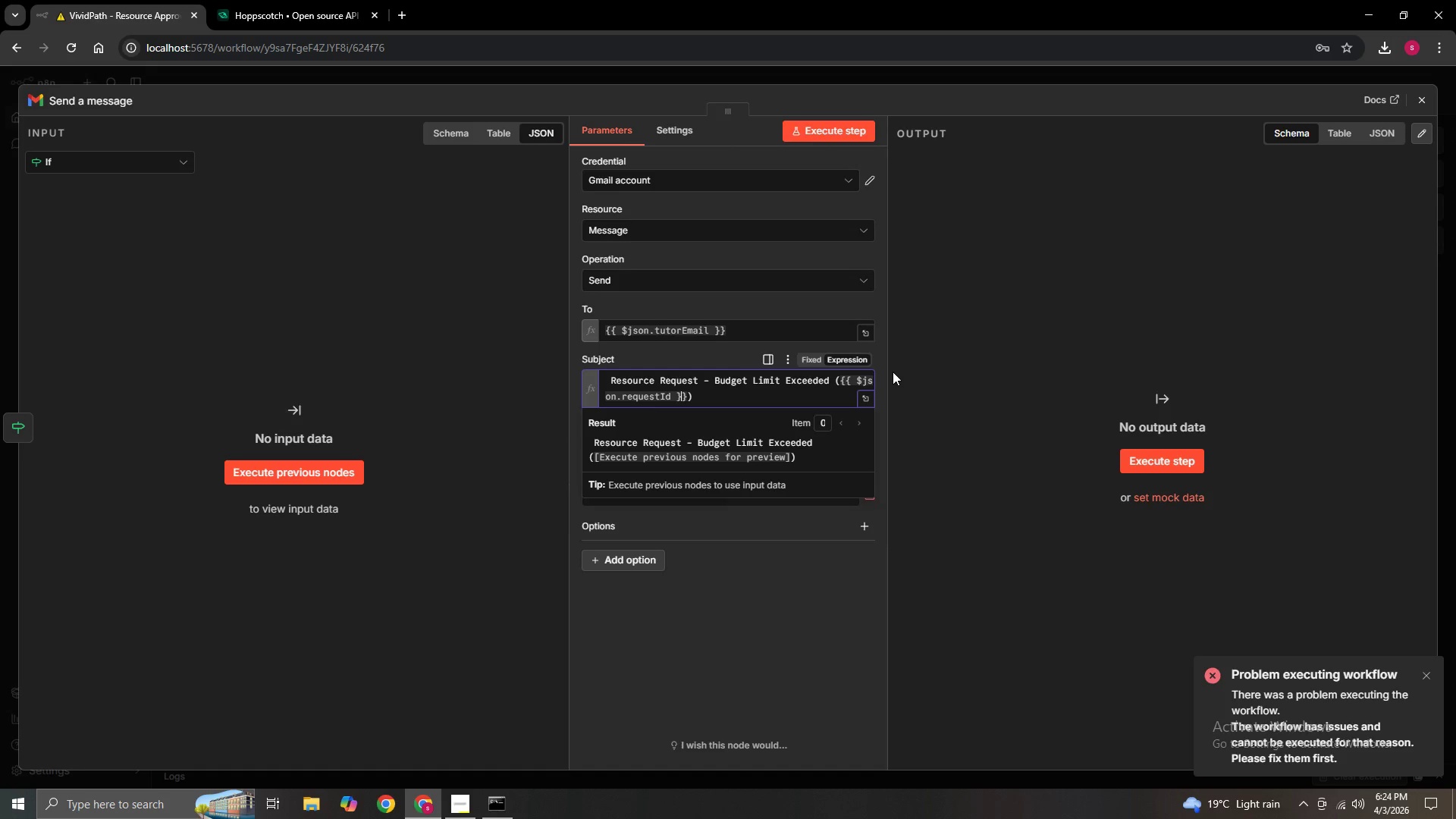 
key(ArrowRight)
 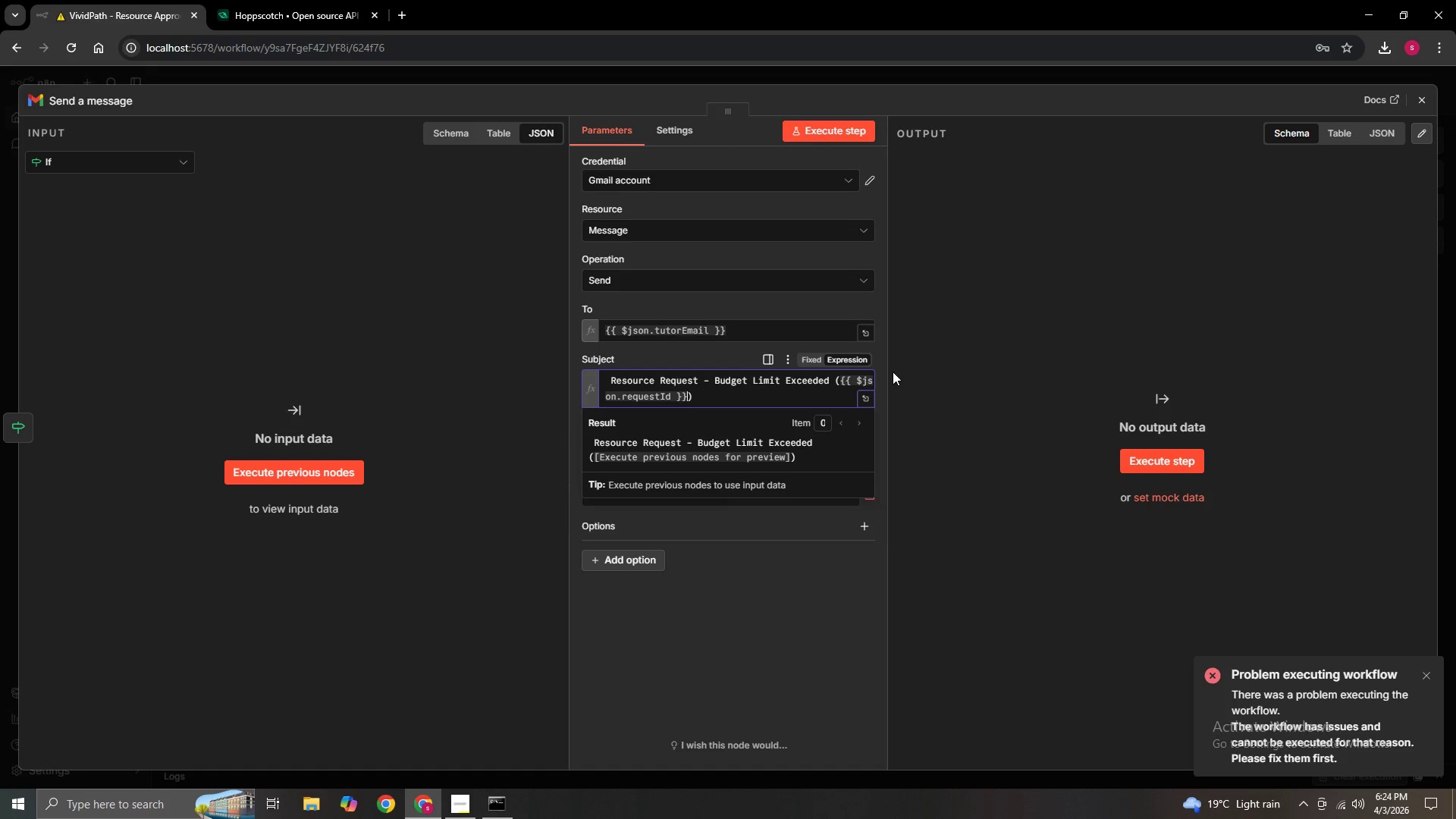 
key(ArrowRight)
 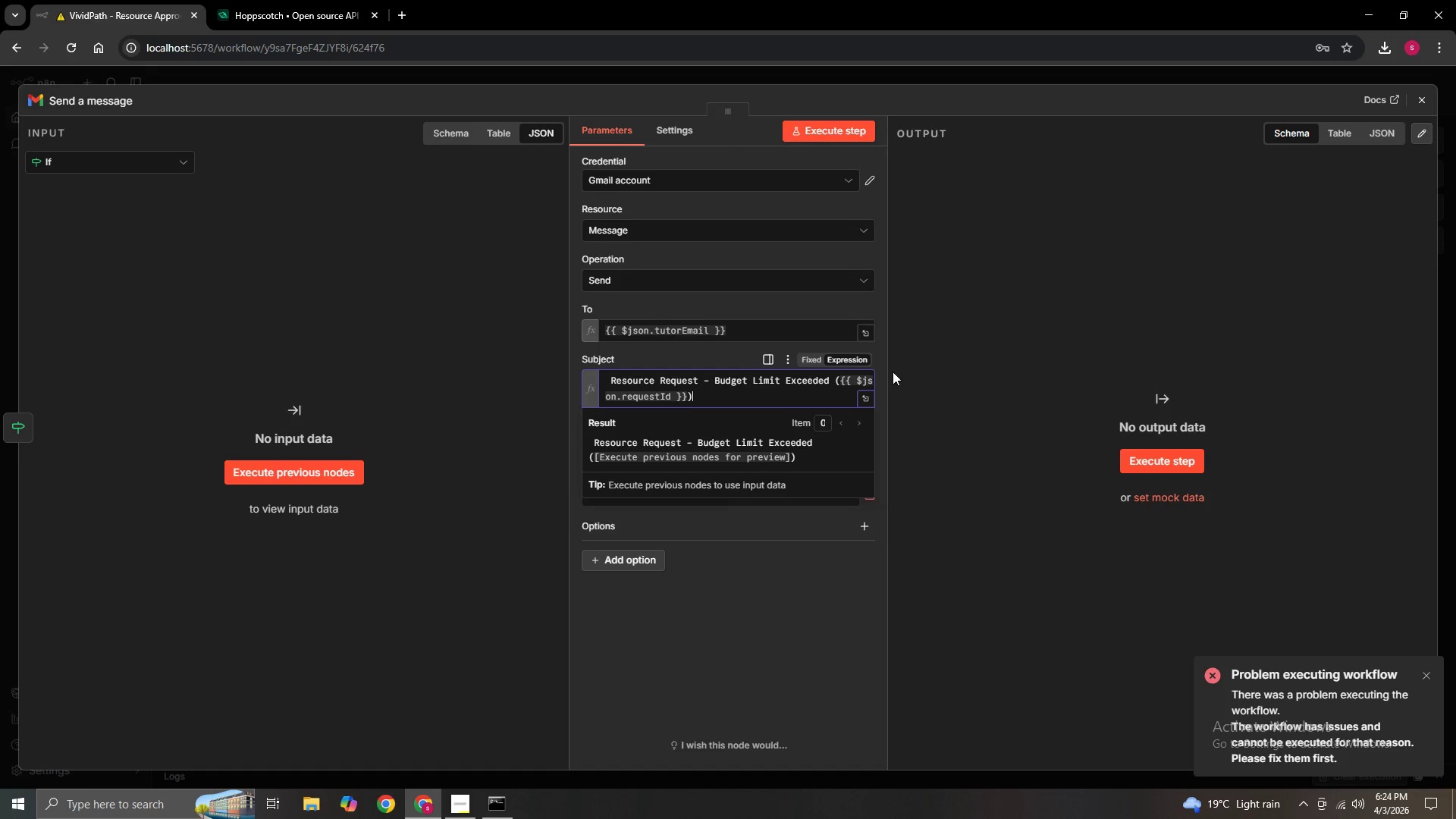 
key(ArrowRight)
 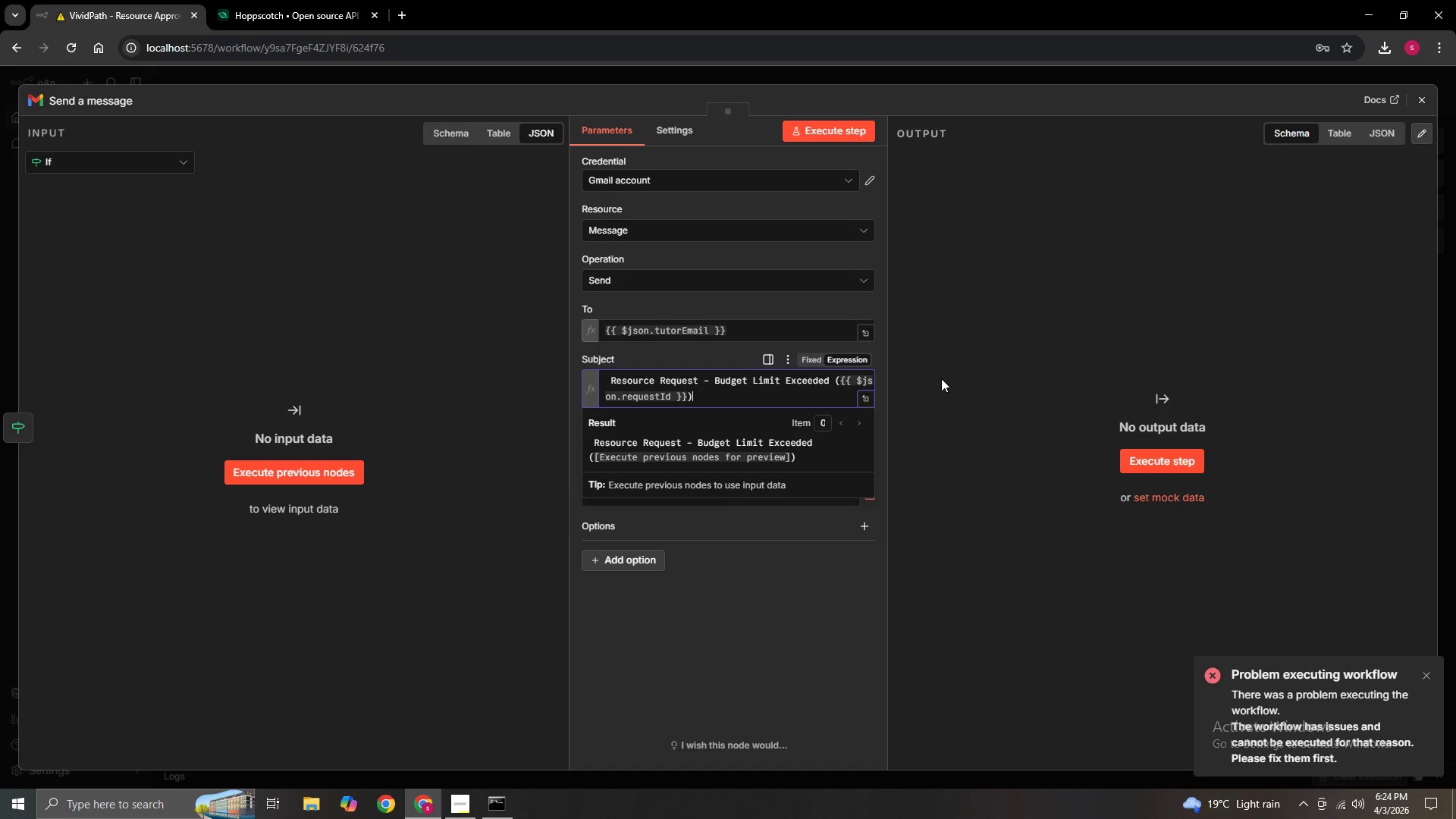 
left_click([941, 378])
 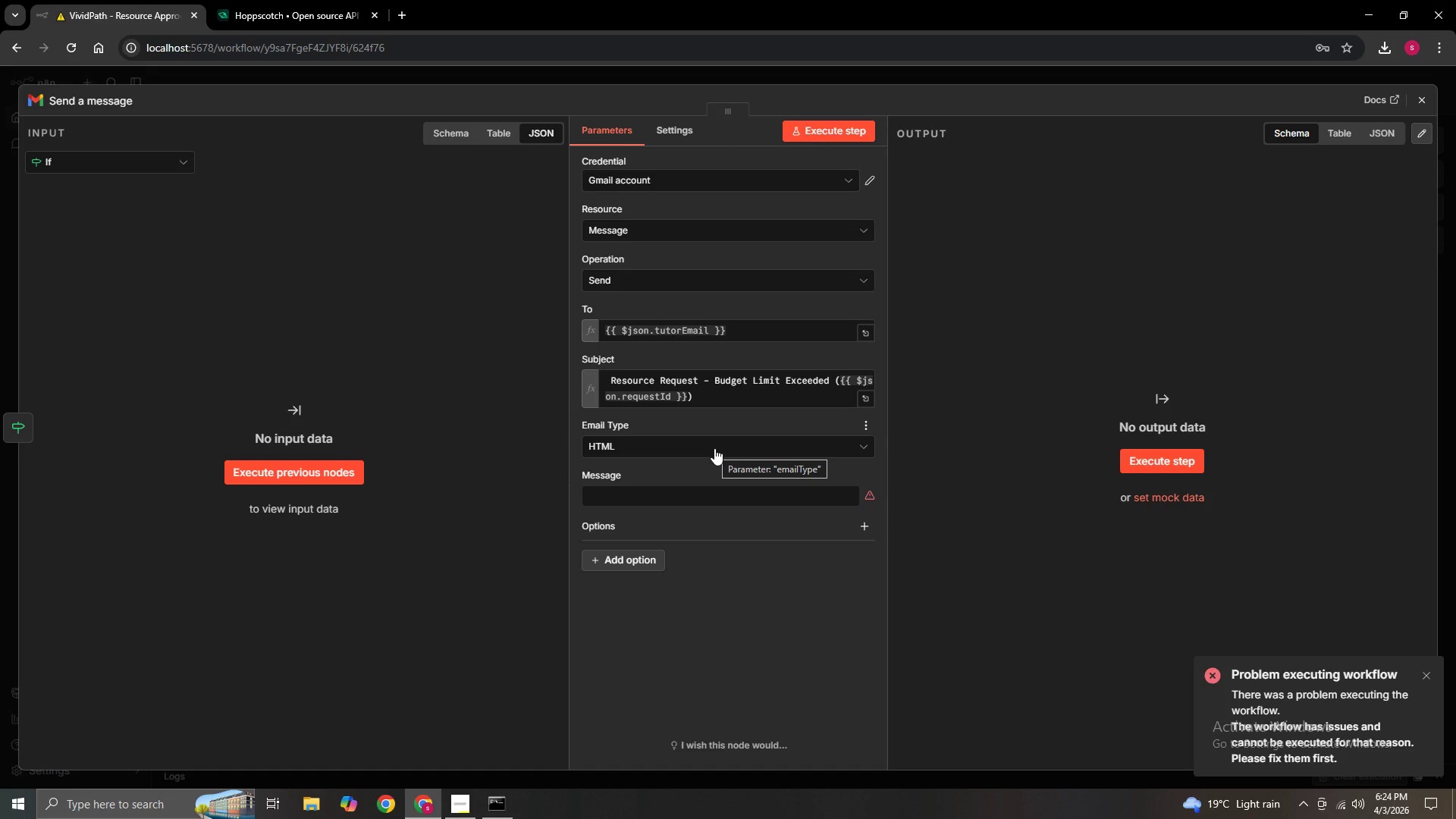 
left_click([714, 448])
 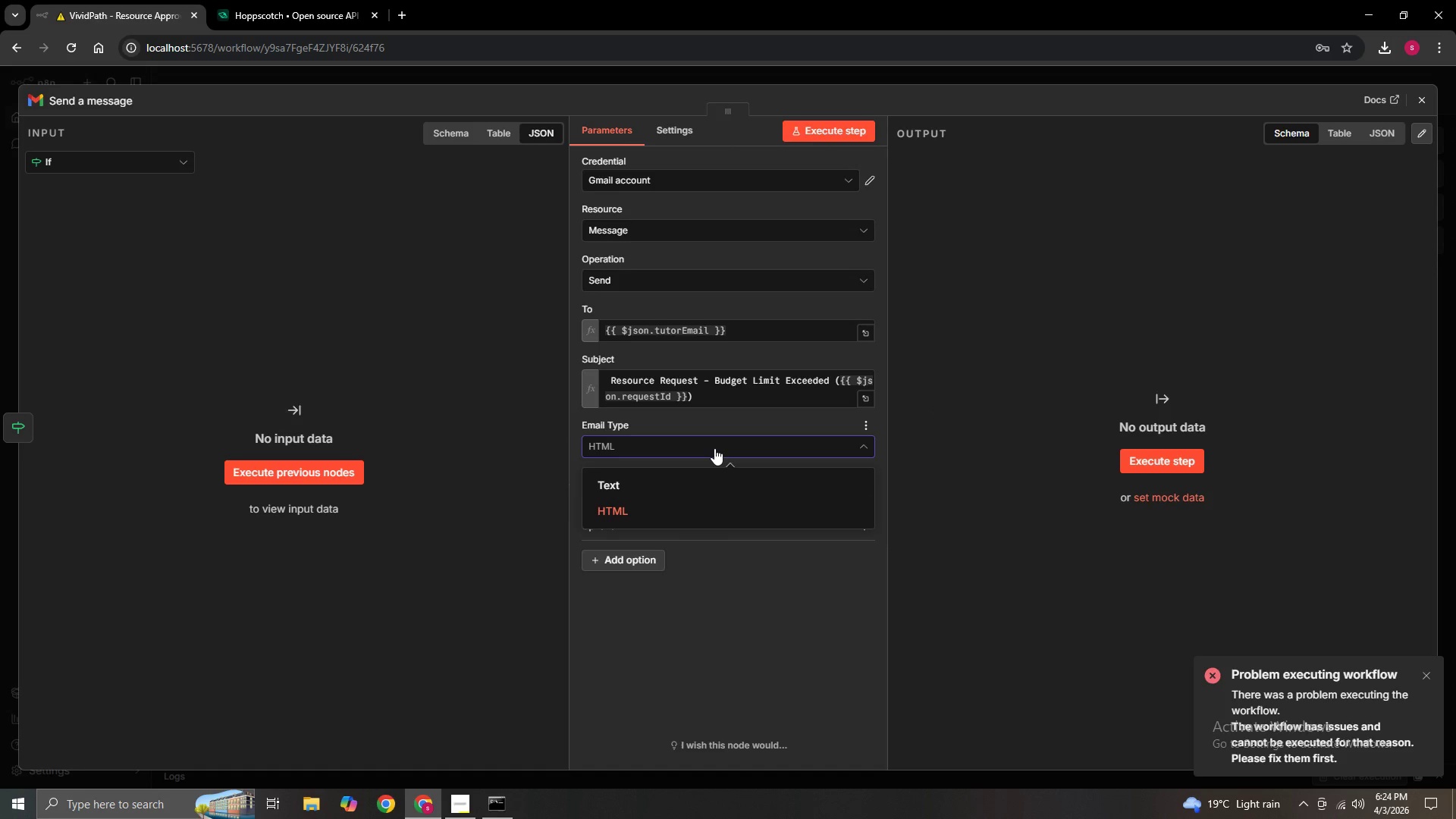 
left_click([714, 448])
 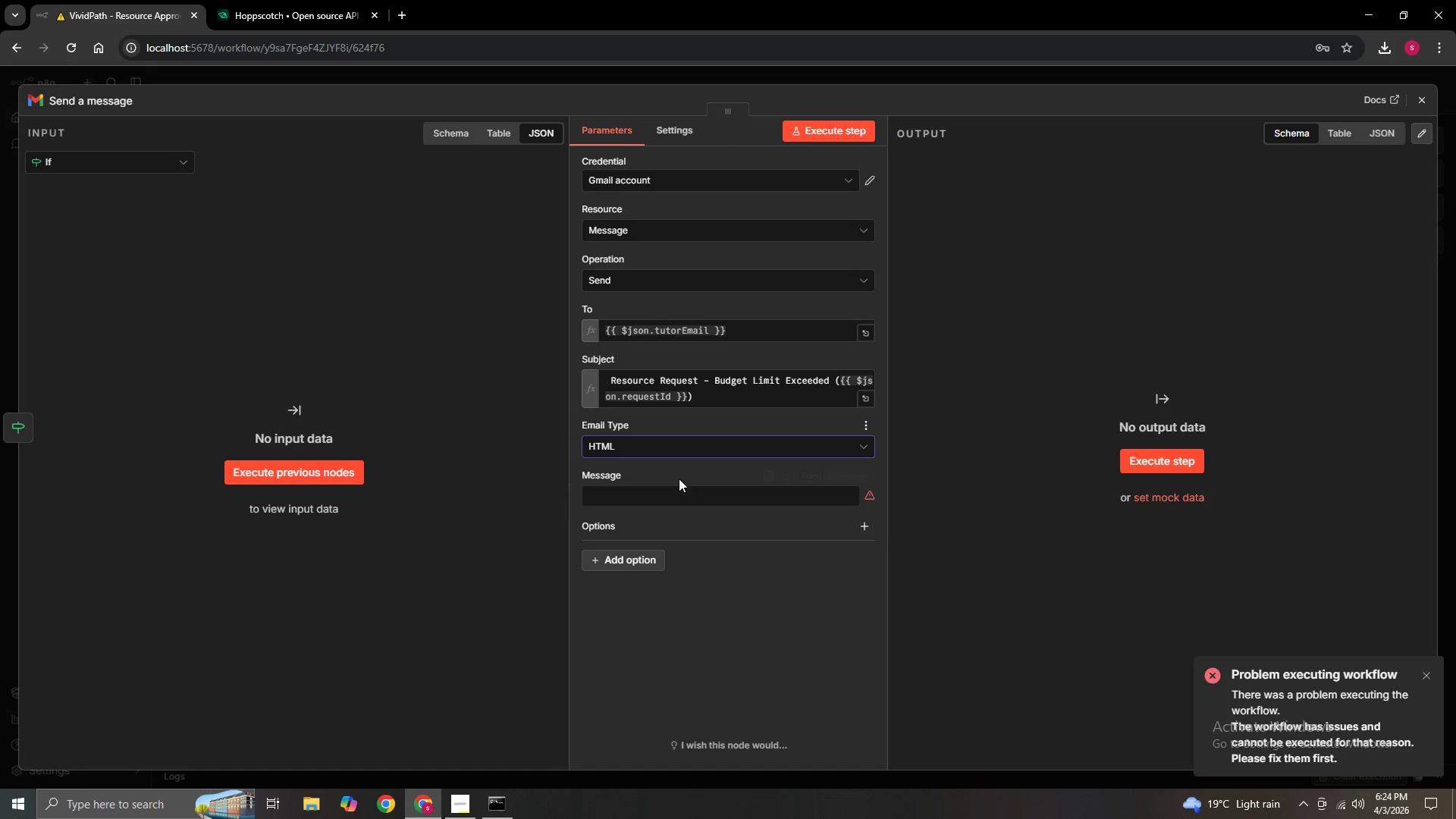 
mouse_move([668, 508])
 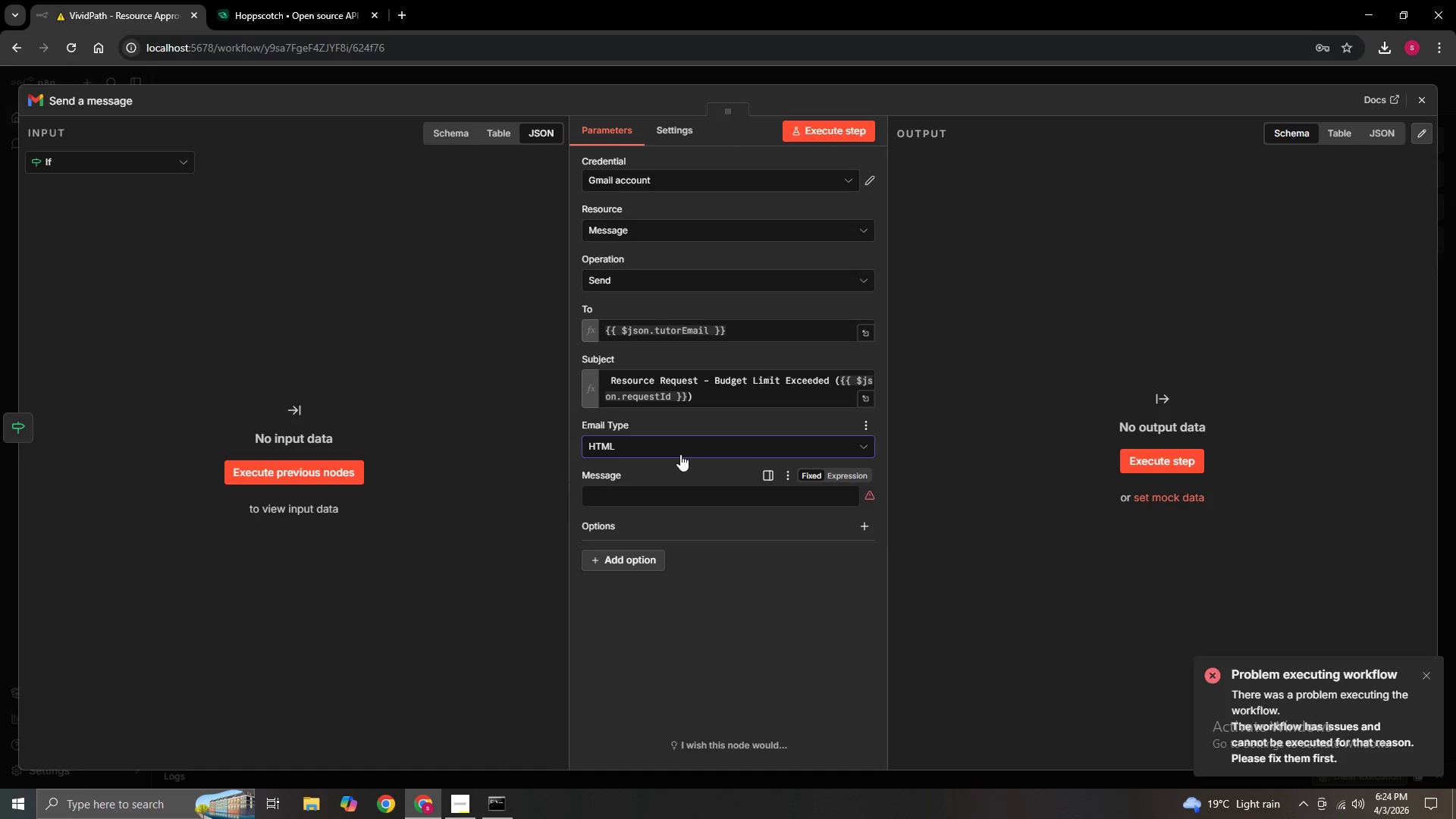 
left_click([683, 441])
 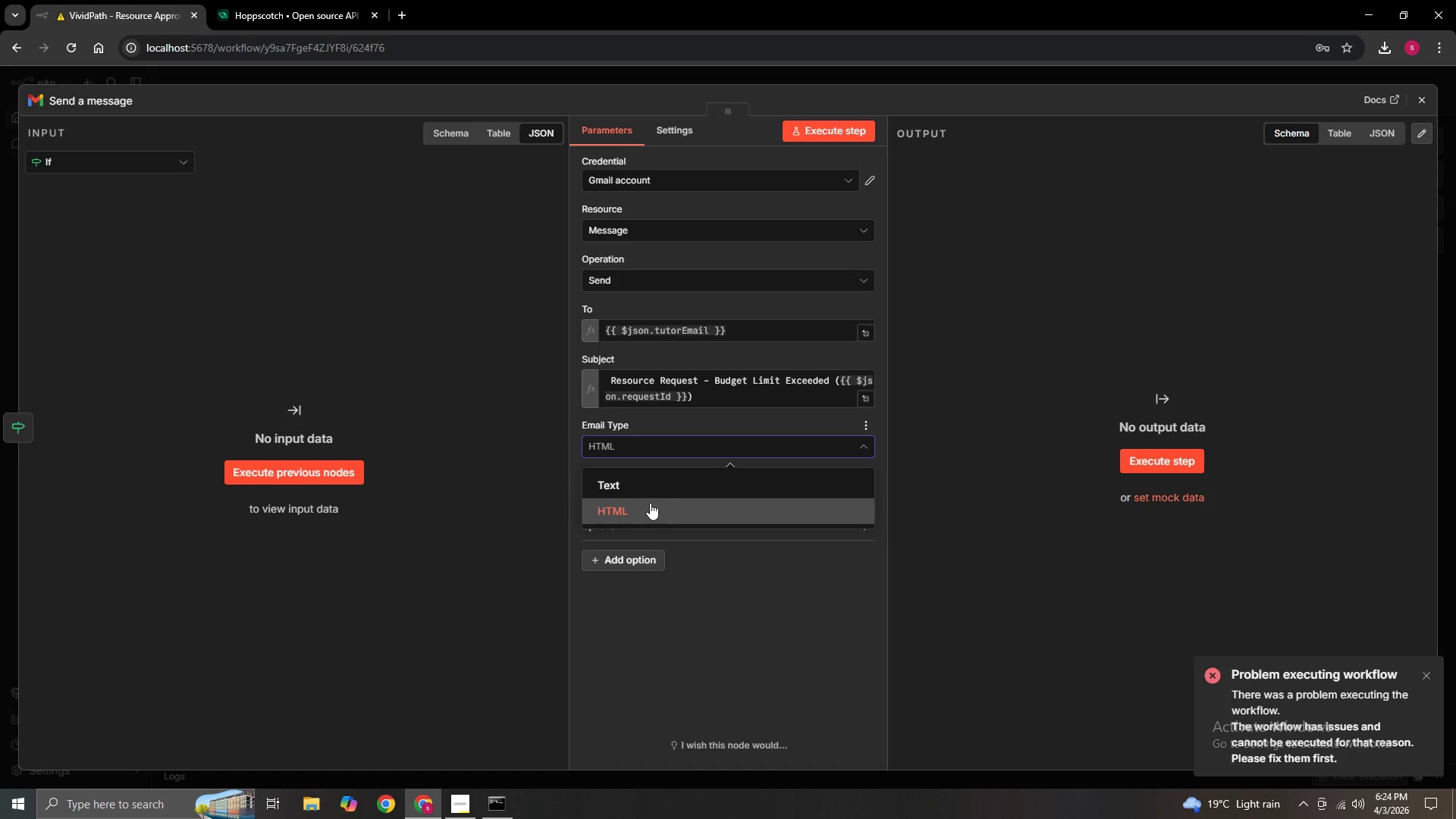 
left_click([650, 503])
 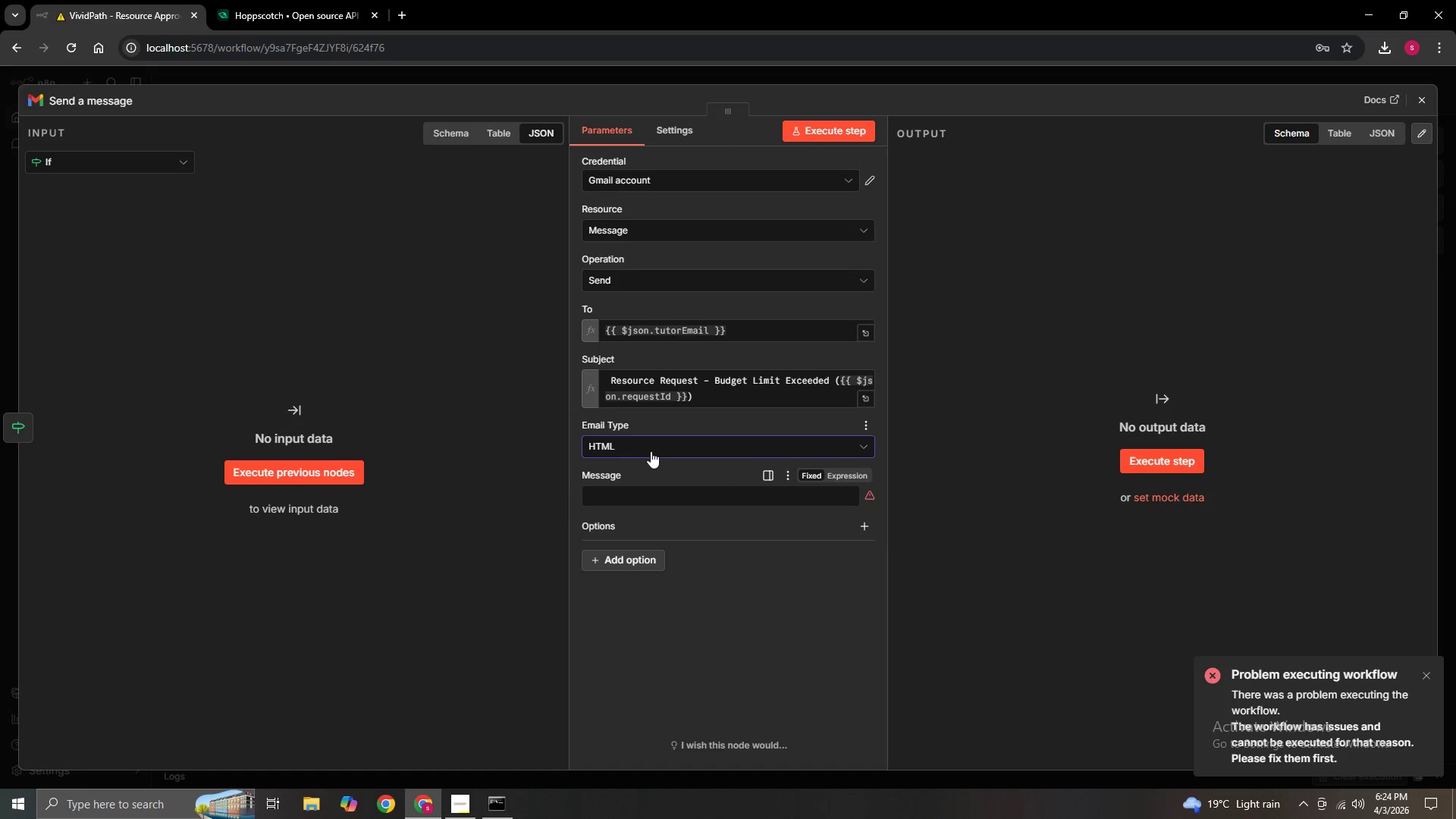 
double_click([642, 479])
 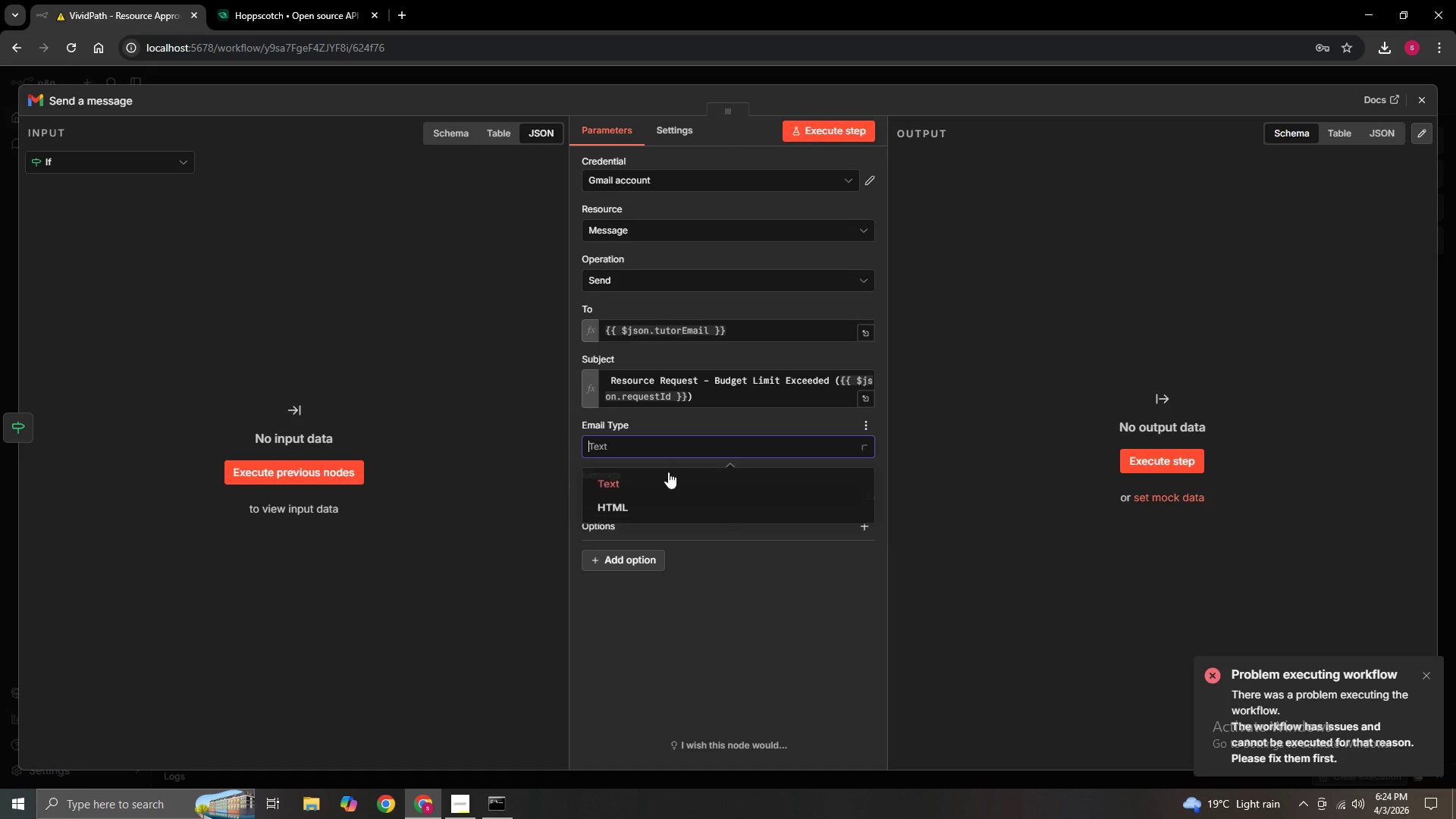 
left_click([664, 506])
 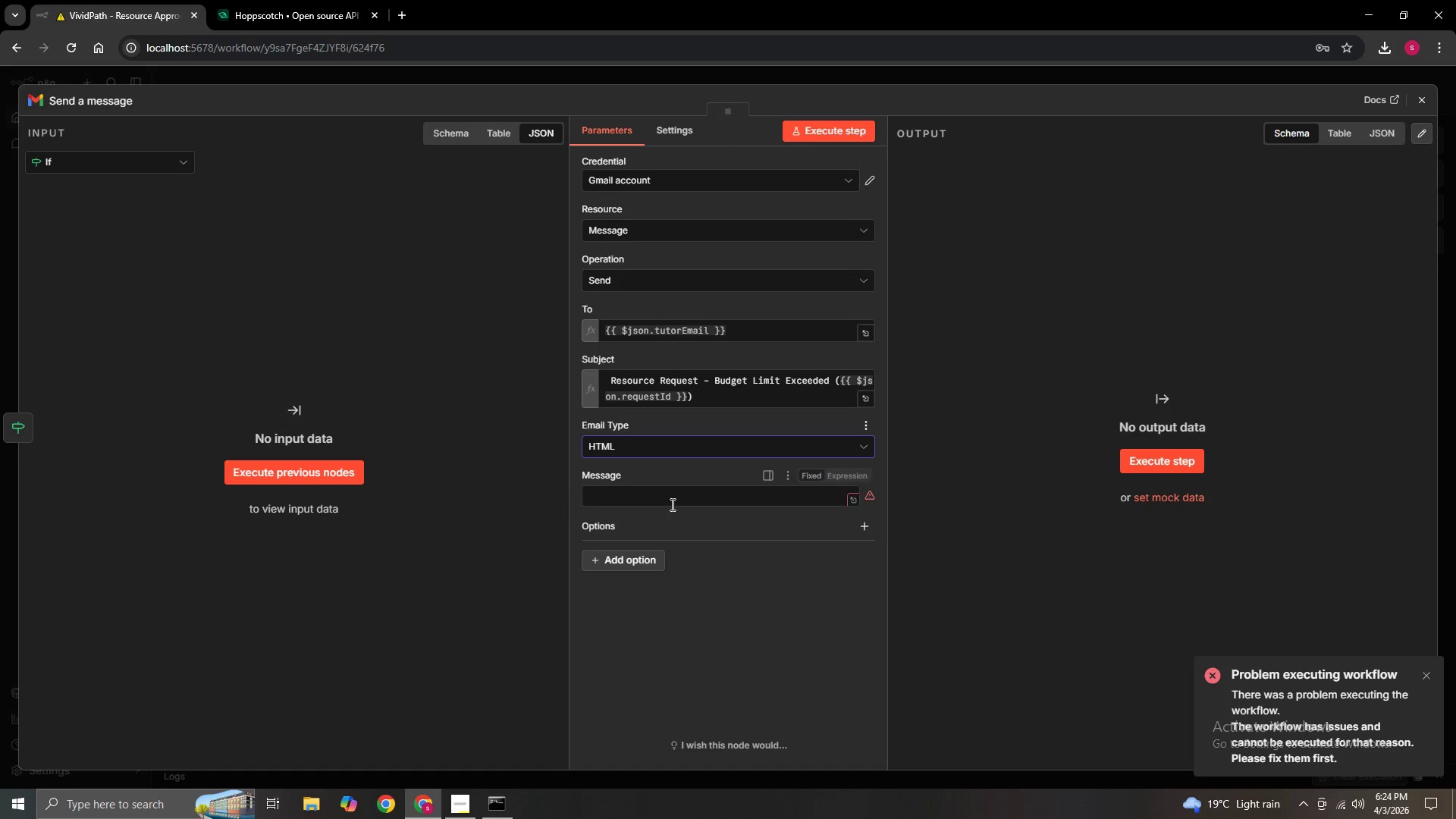 
left_click([671, 504])
 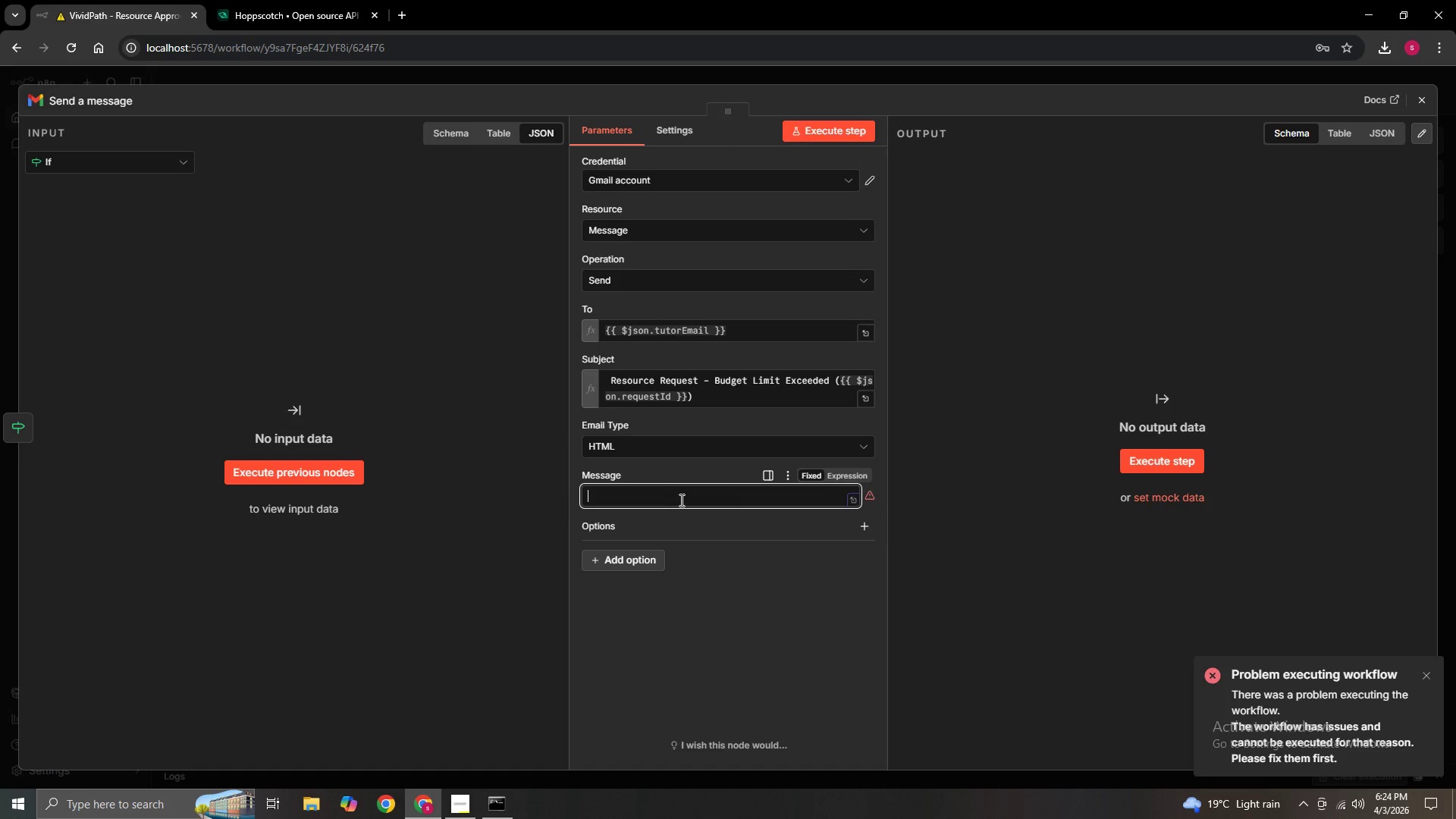 
type(<h2>Resource Request)
 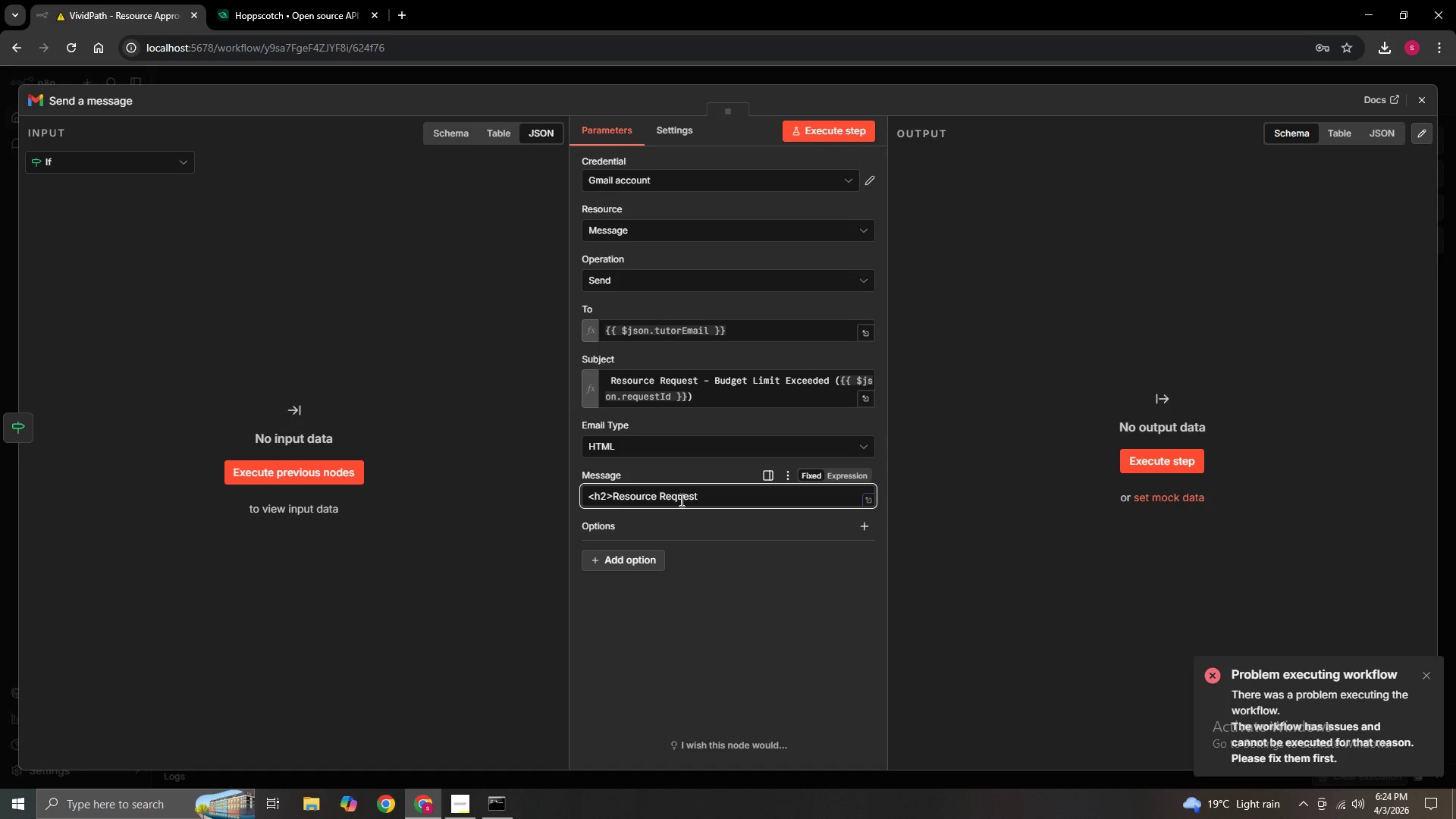 
type( Could Not Be Processed</)
 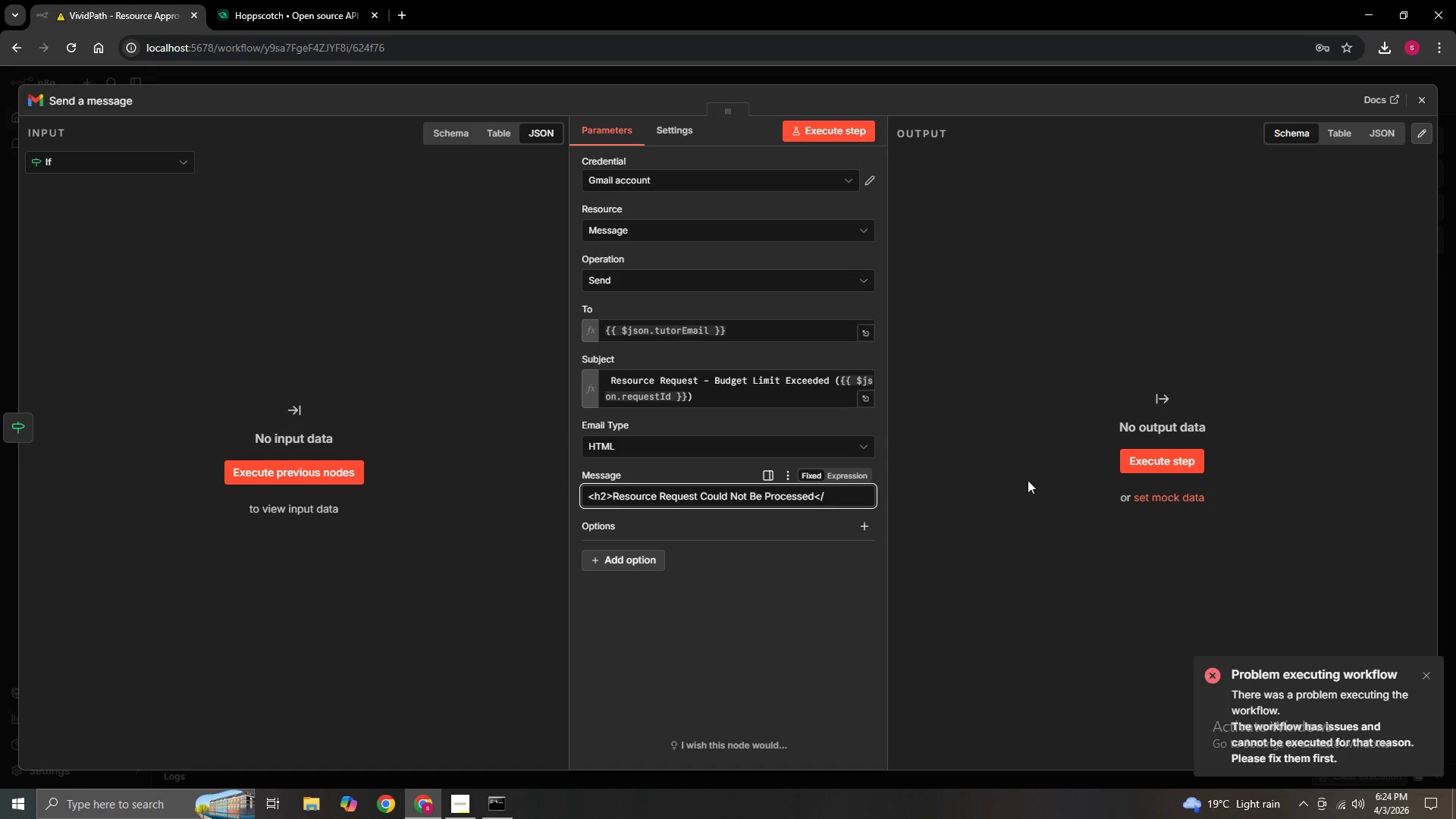 
hold_key(key=ShiftLeft, duration=0.5)
 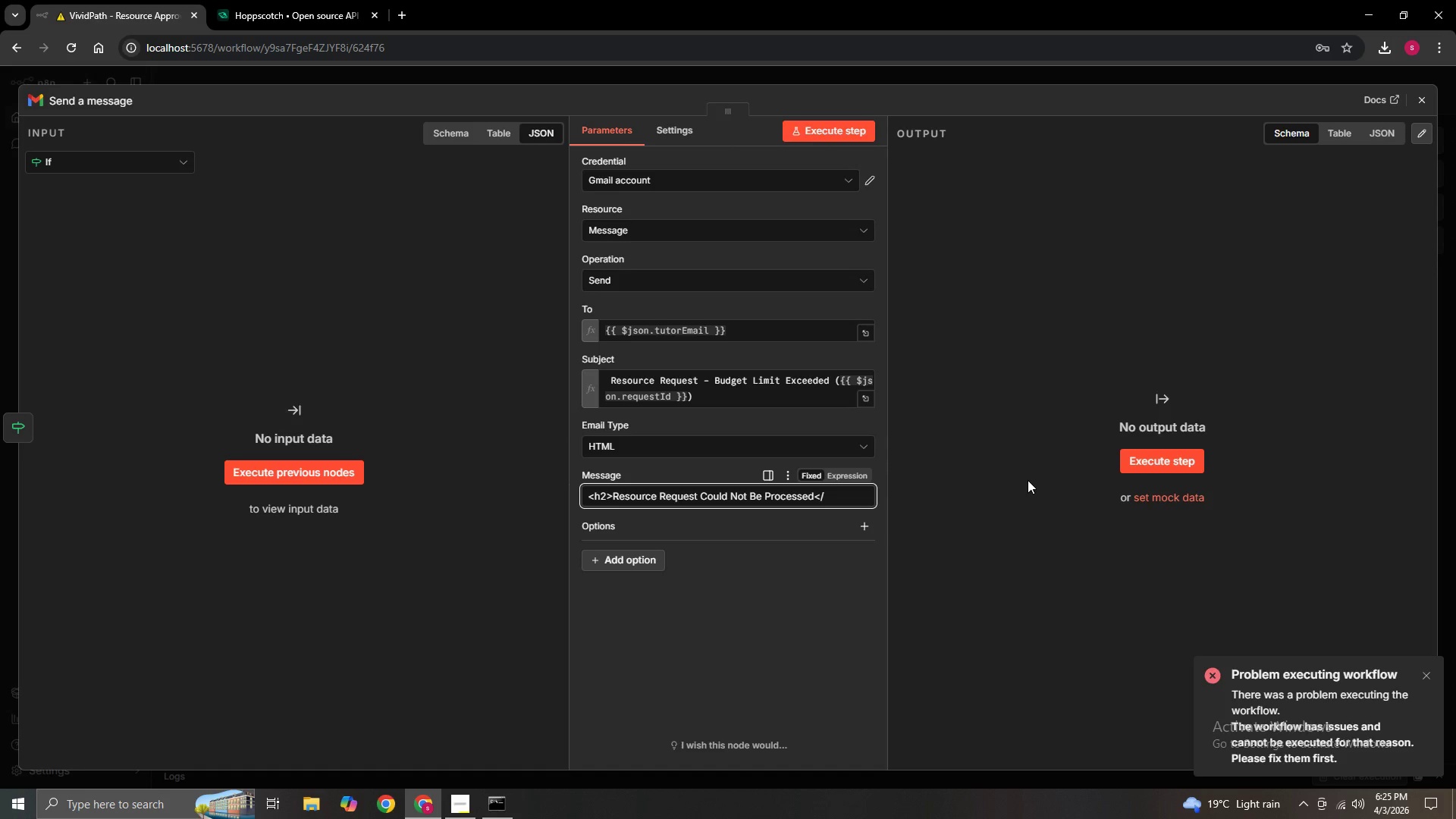 
type(h2>)
 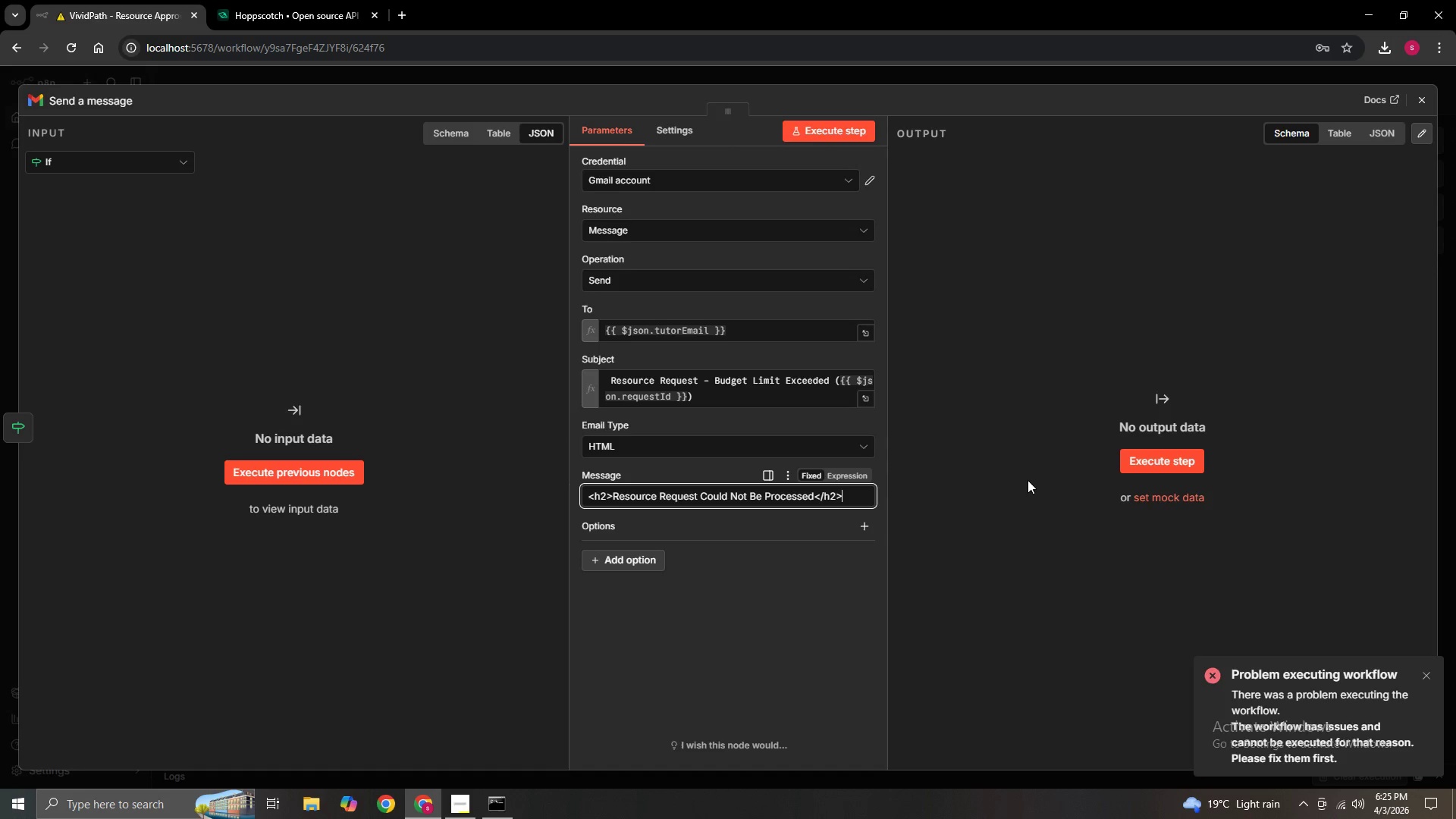 
key(Enter)
 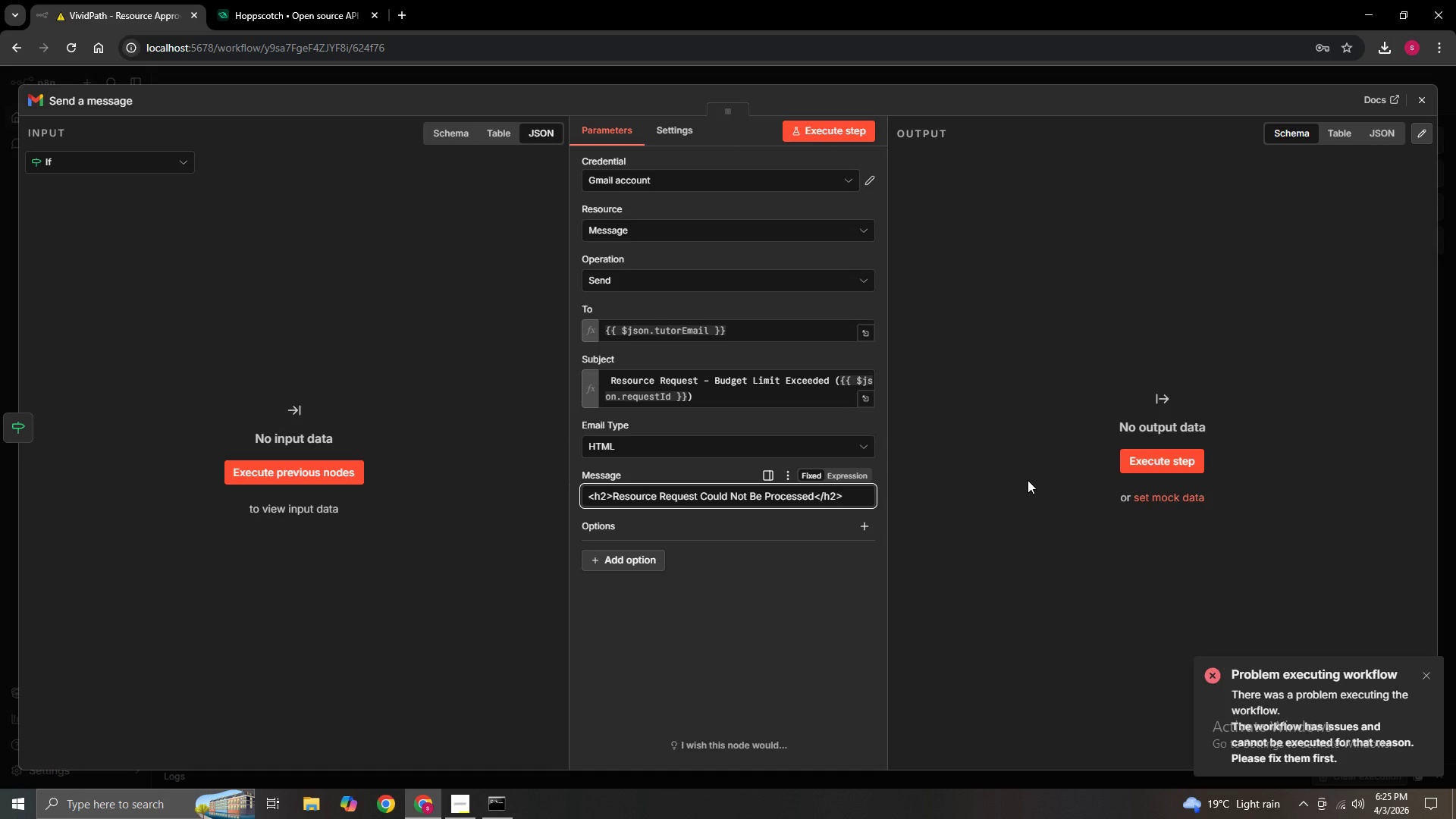 
key(Enter)
 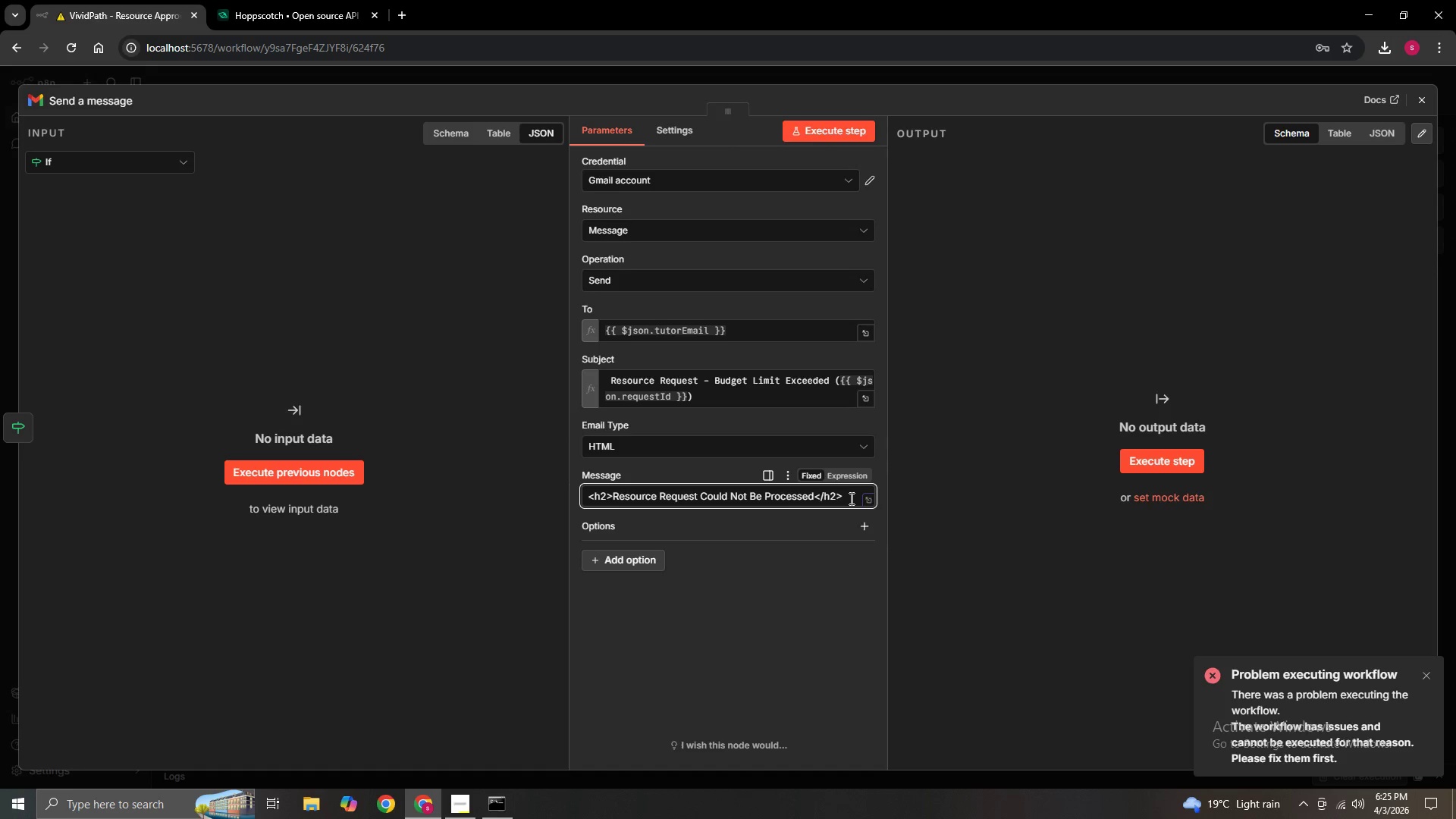 
double_click([850, 498])
 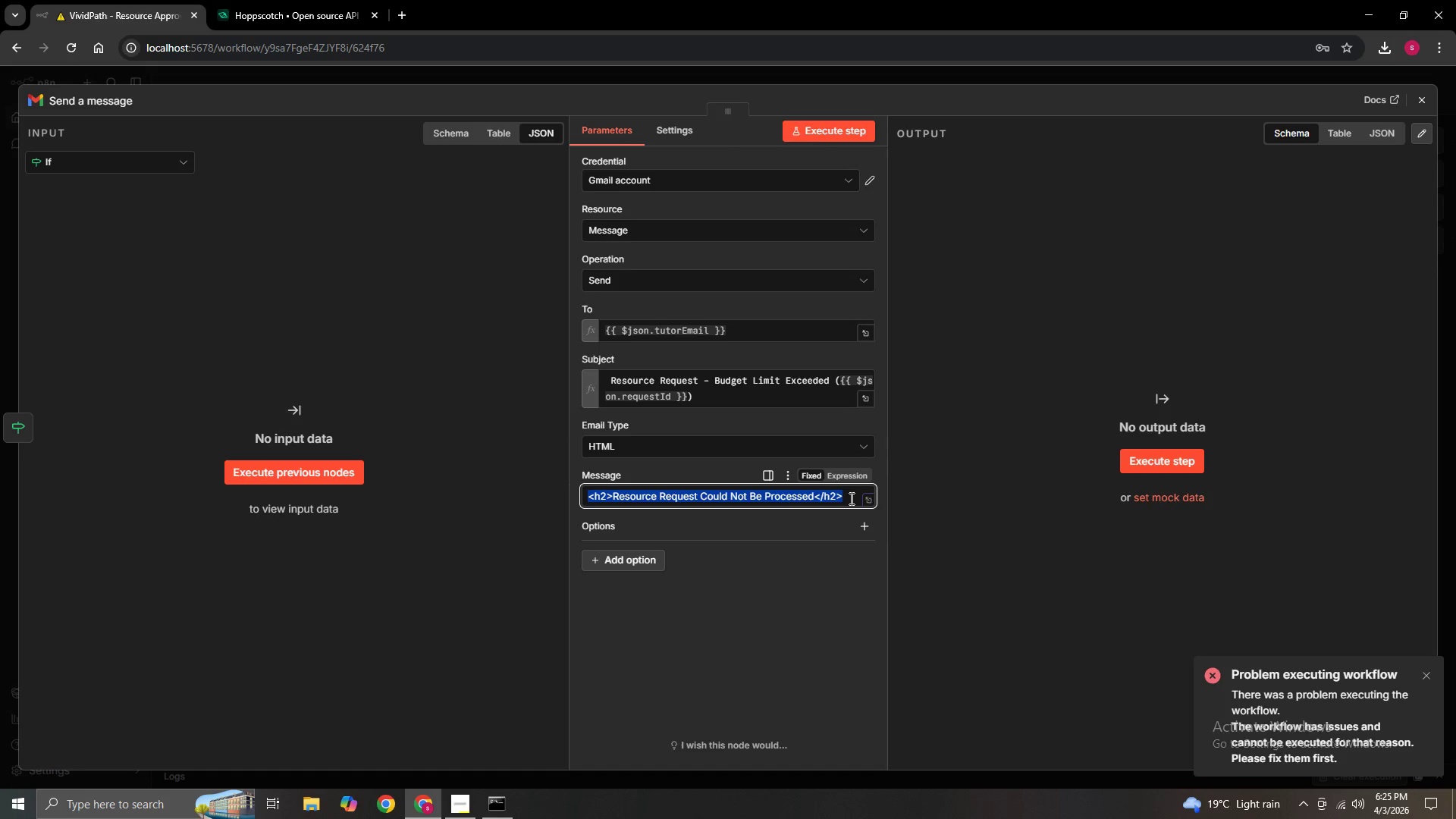 
triple_click([850, 498])
 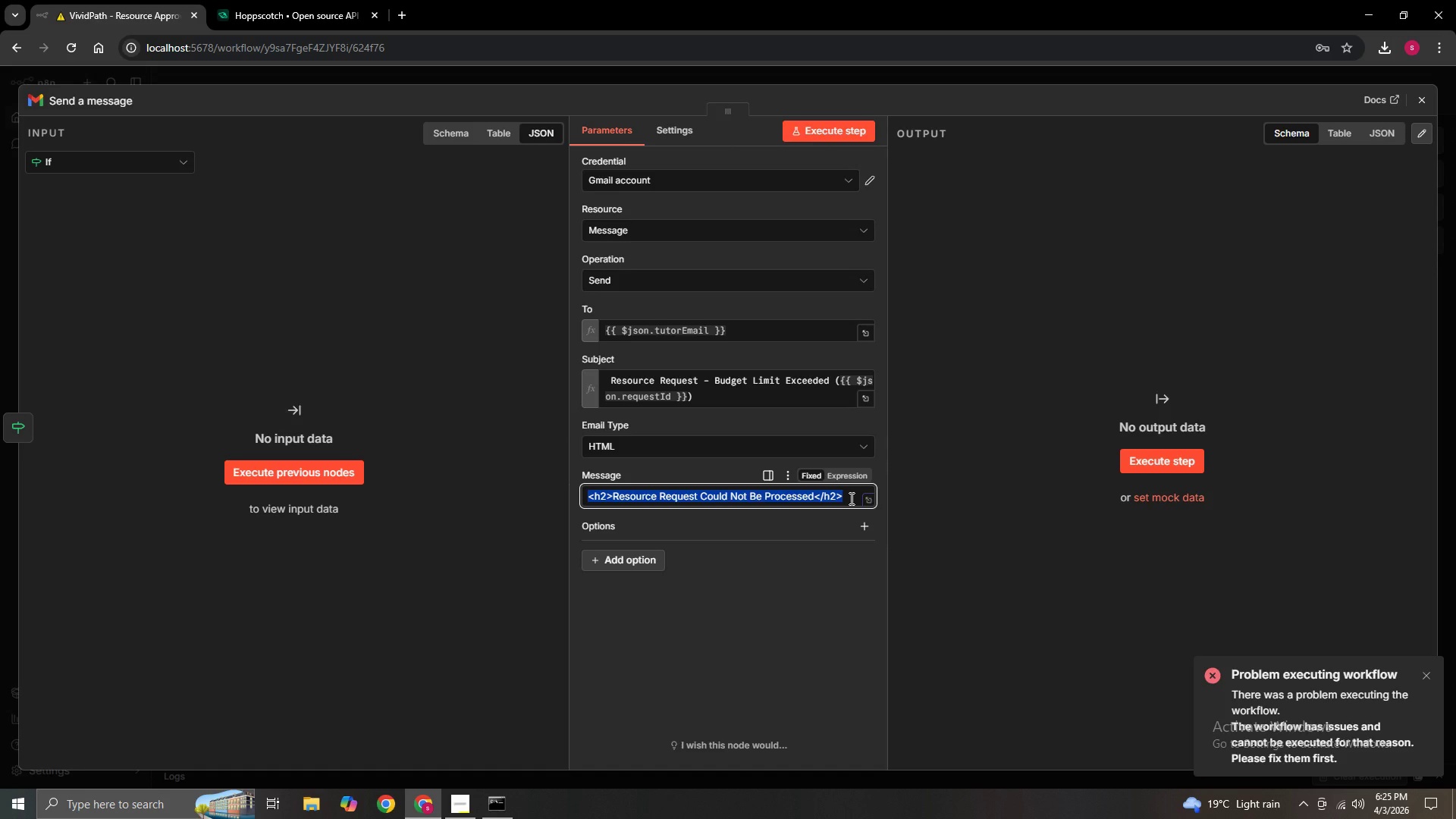 
key(Backspace)
 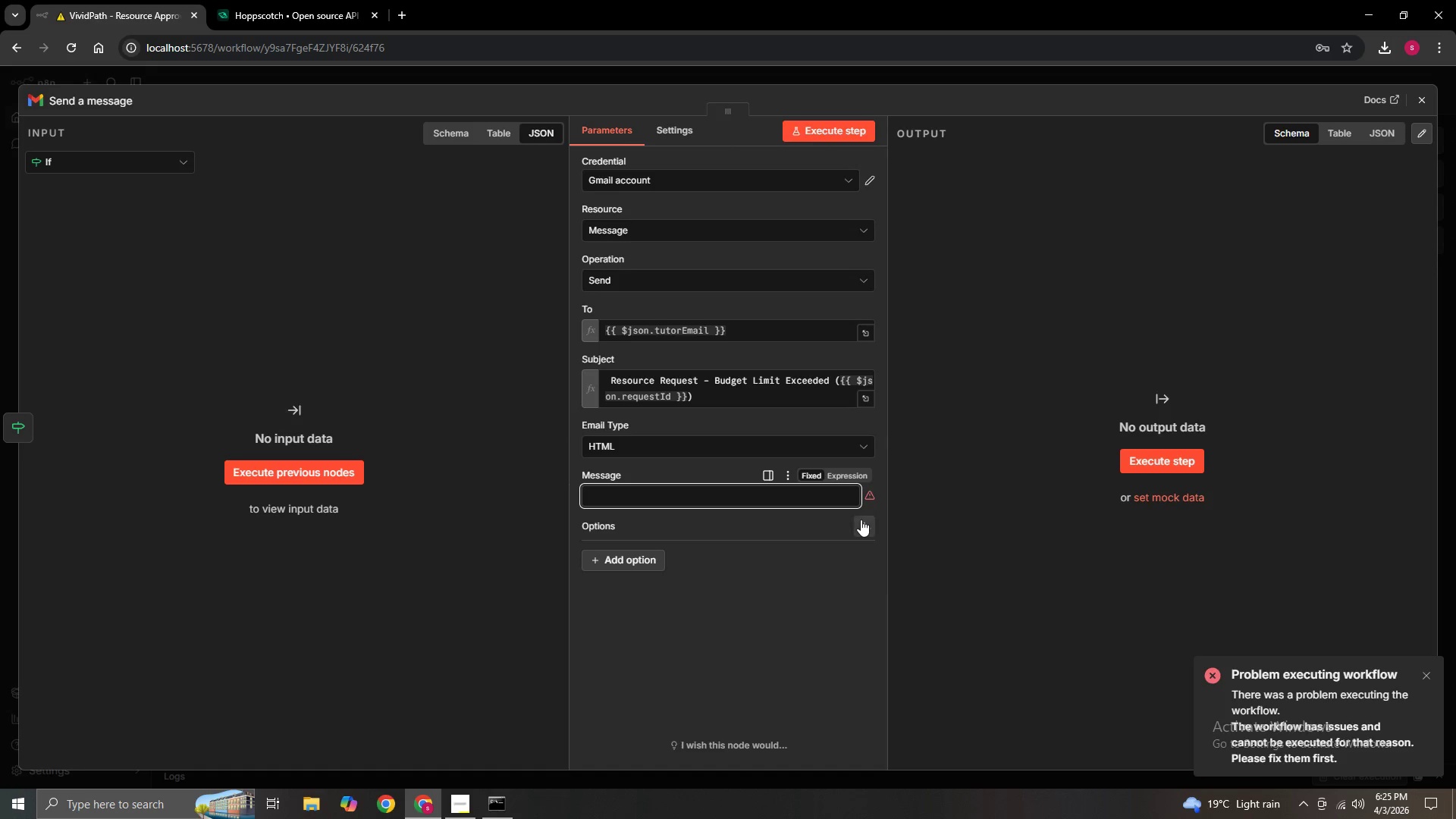 
left_click([861, 525])
 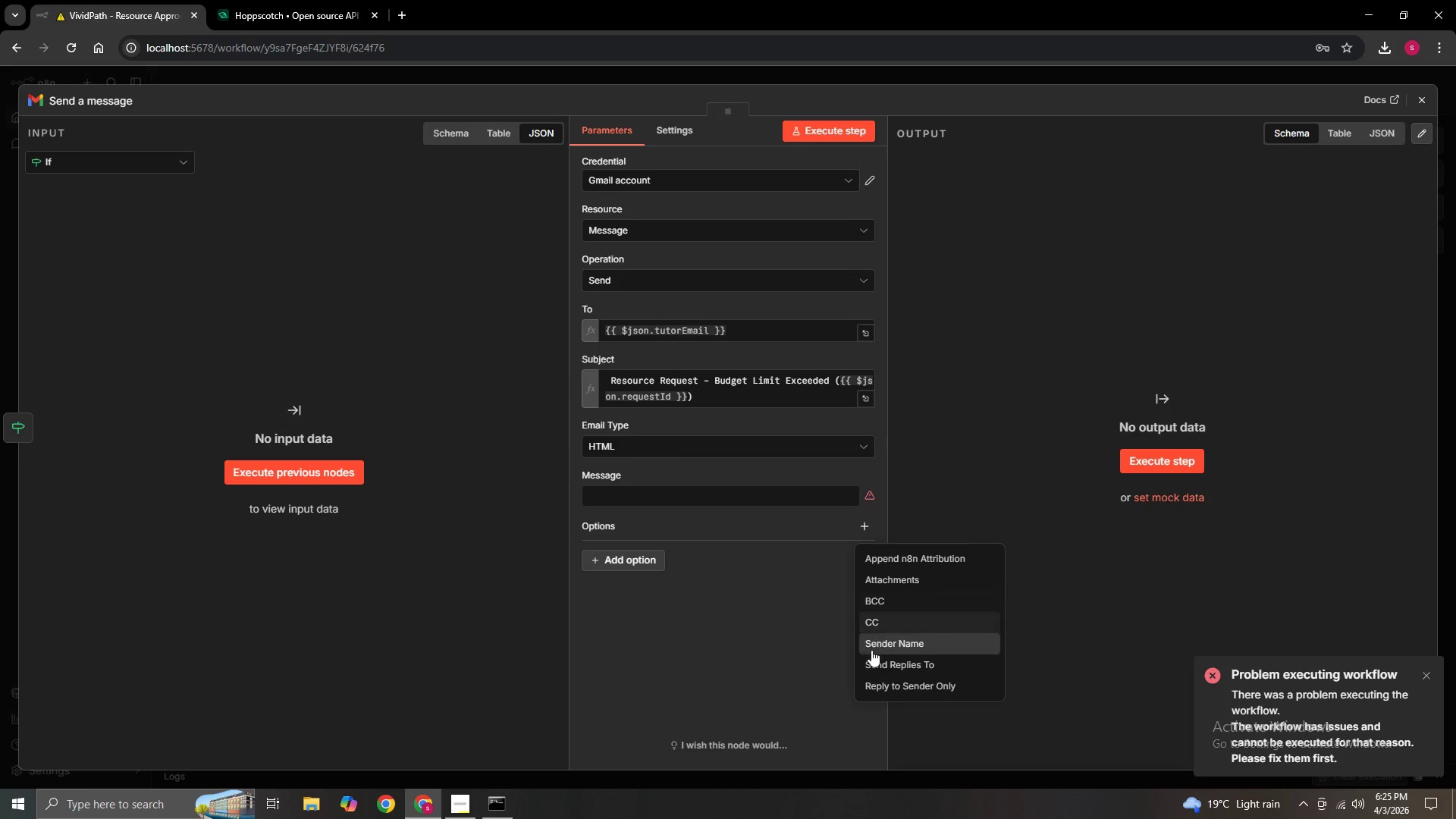 
left_click([777, 641])
 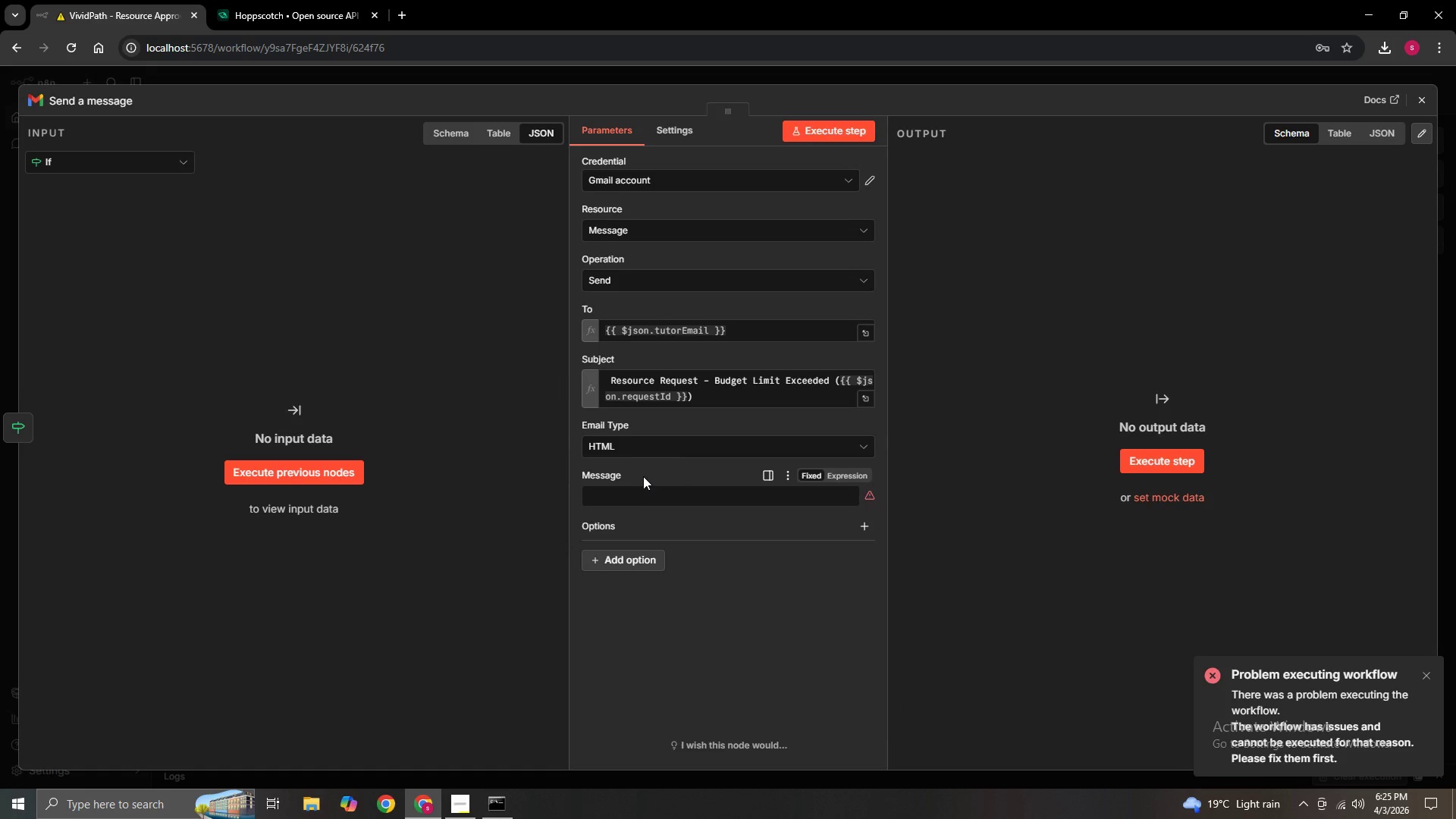 
left_click([601, 557])
 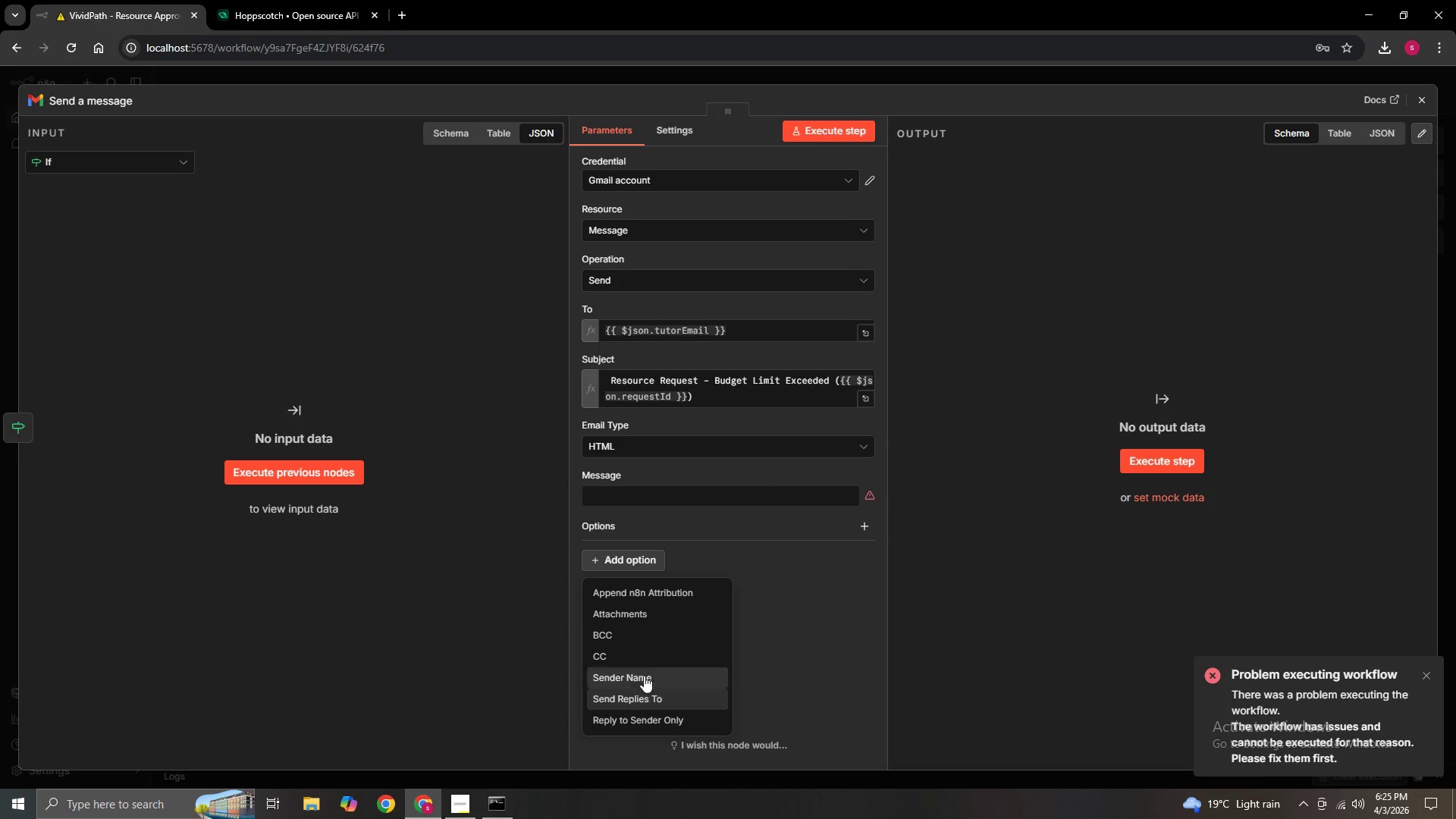 
left_click([739, 585])
 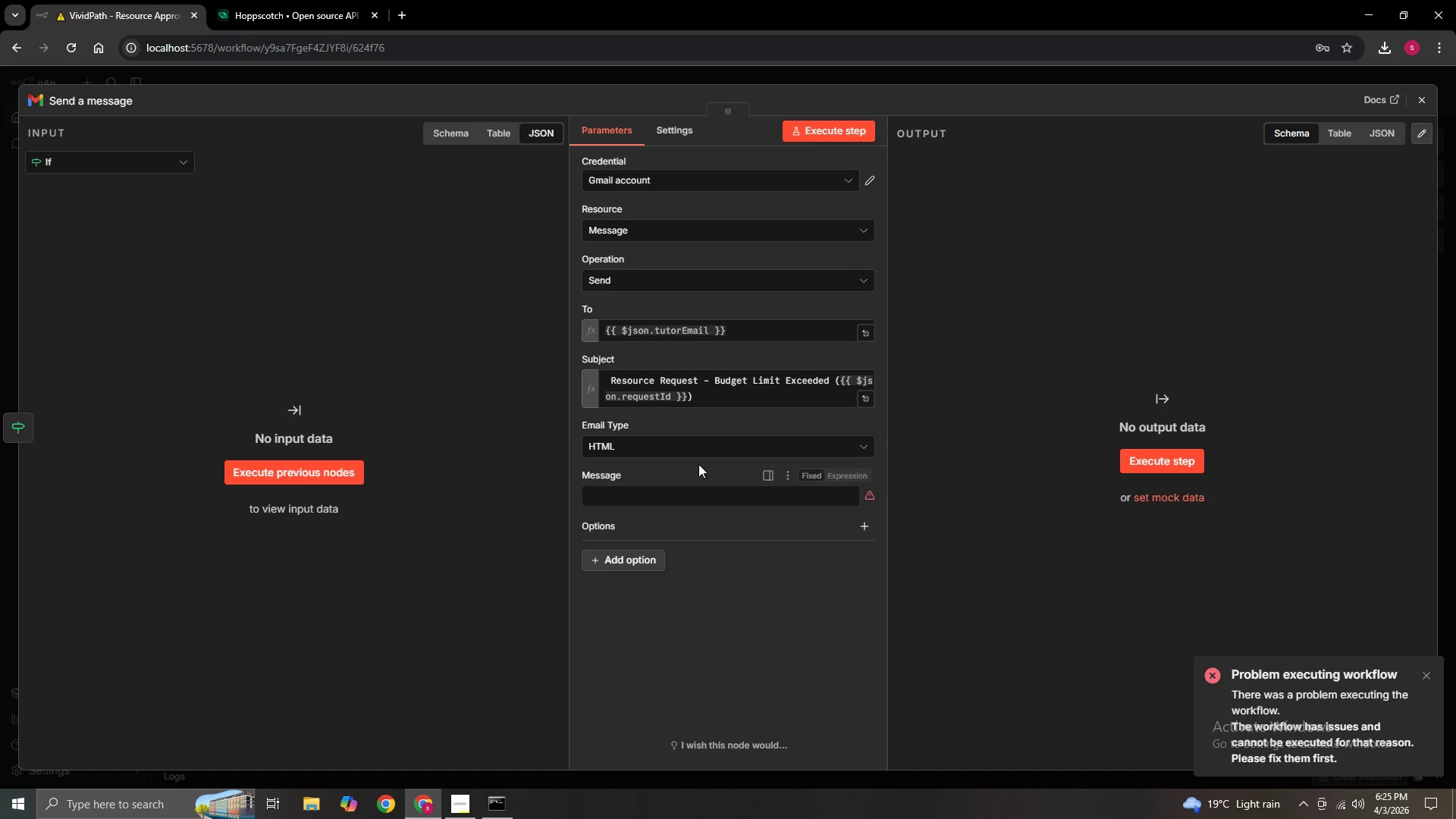 
mouse_move([692, 469])
 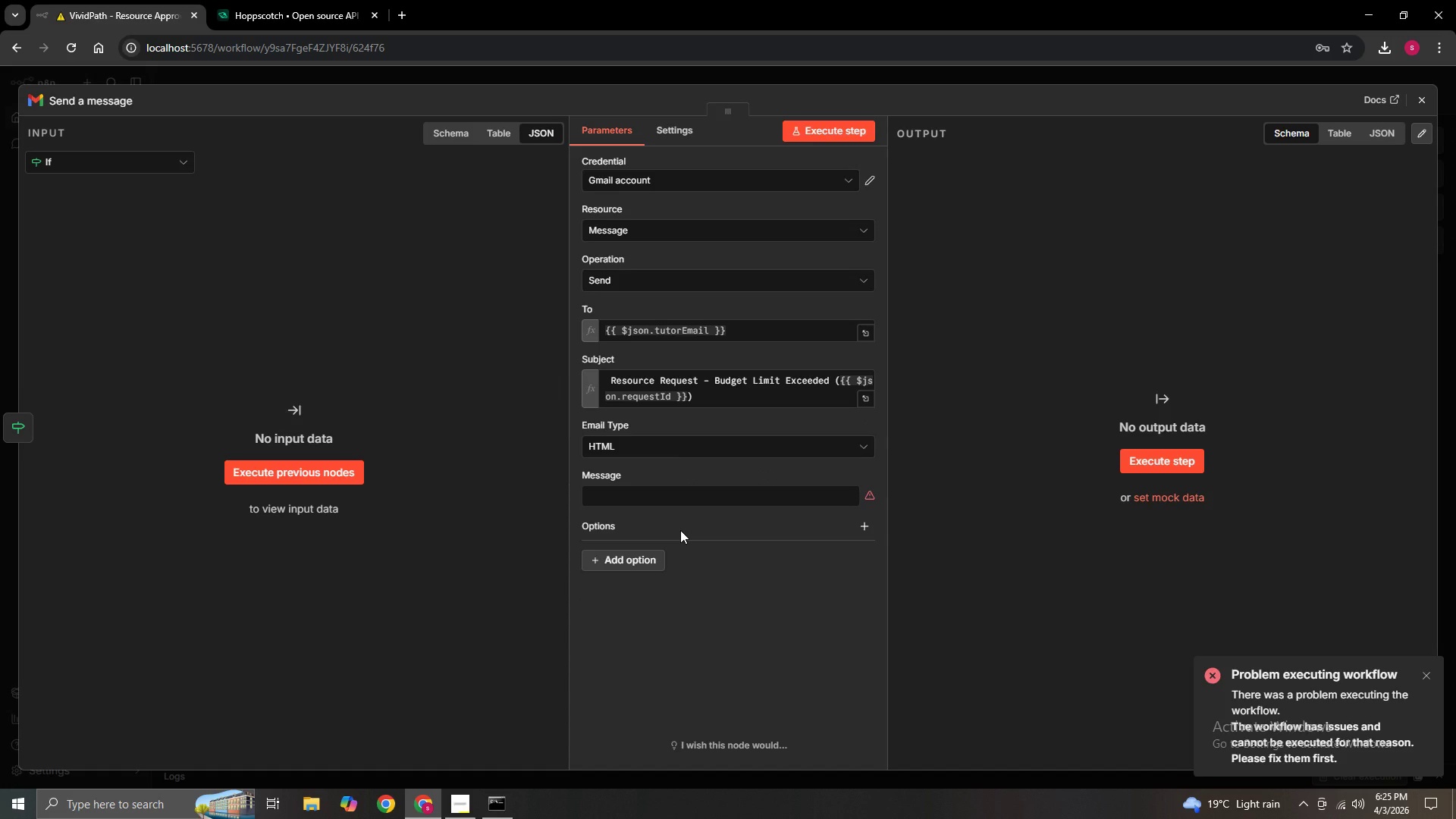 
wait(14.07)
 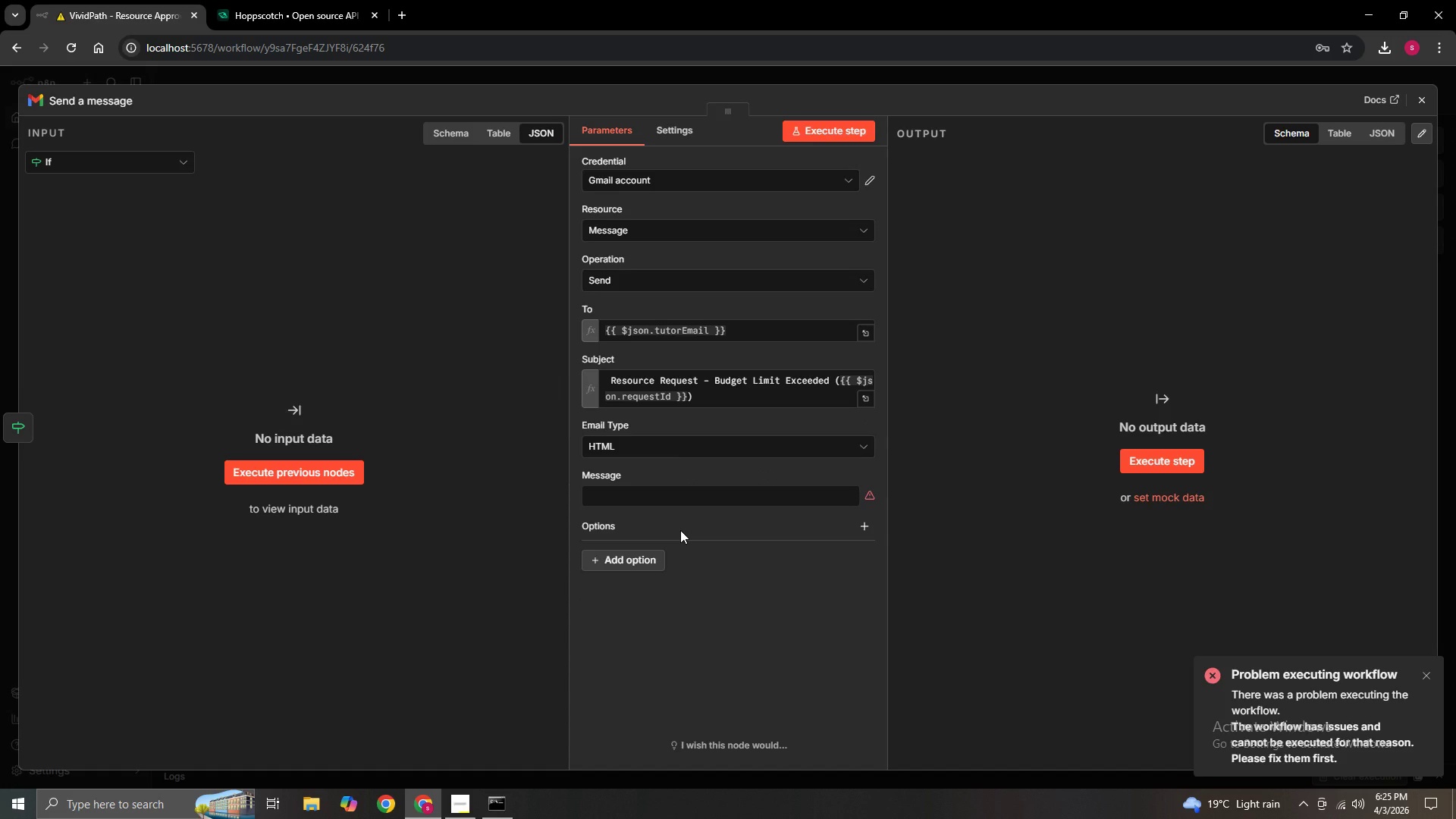 
left_click([1426, 674])
 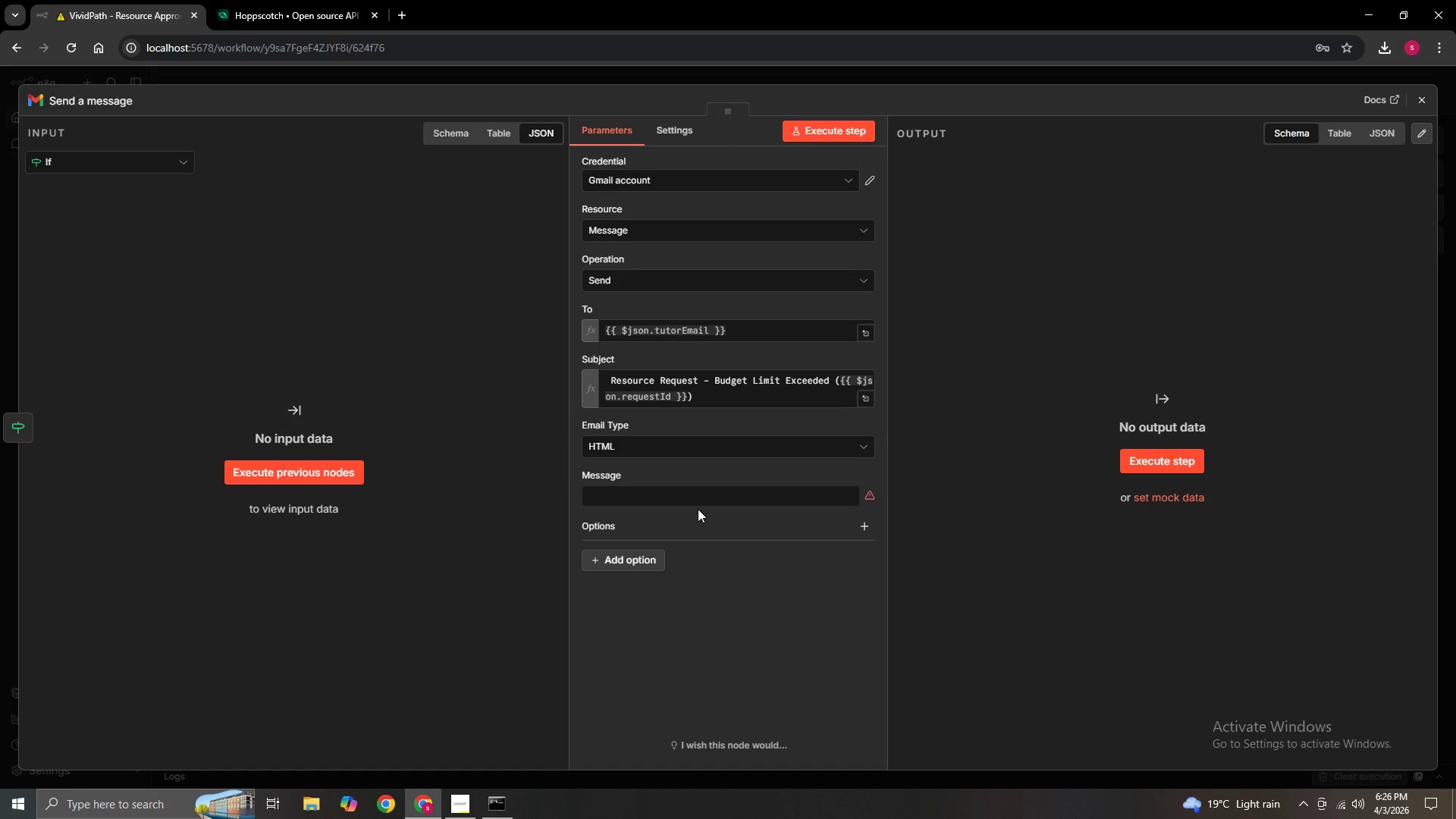 
wait(37.5)
 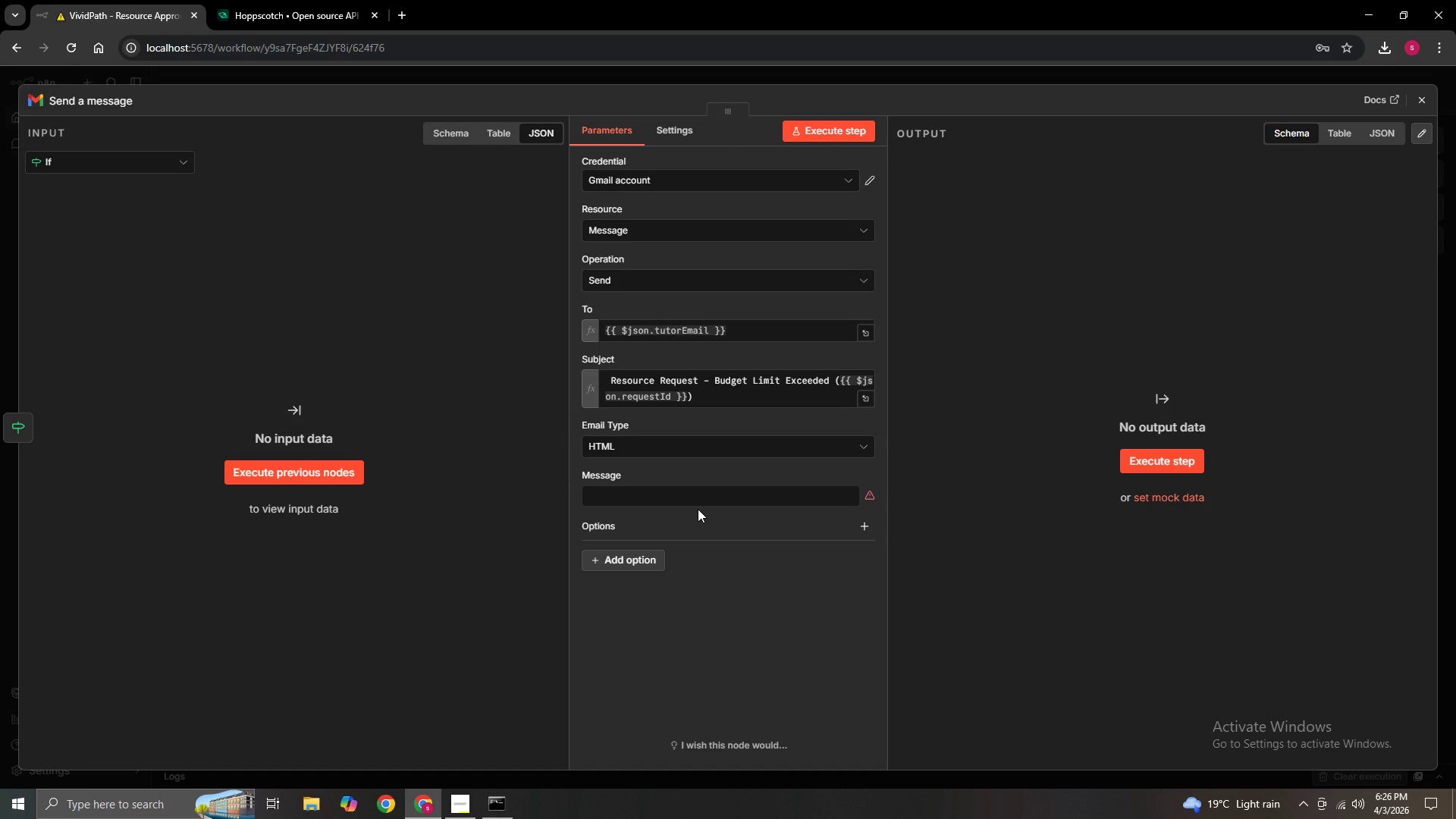 
left_click([628, 275])
 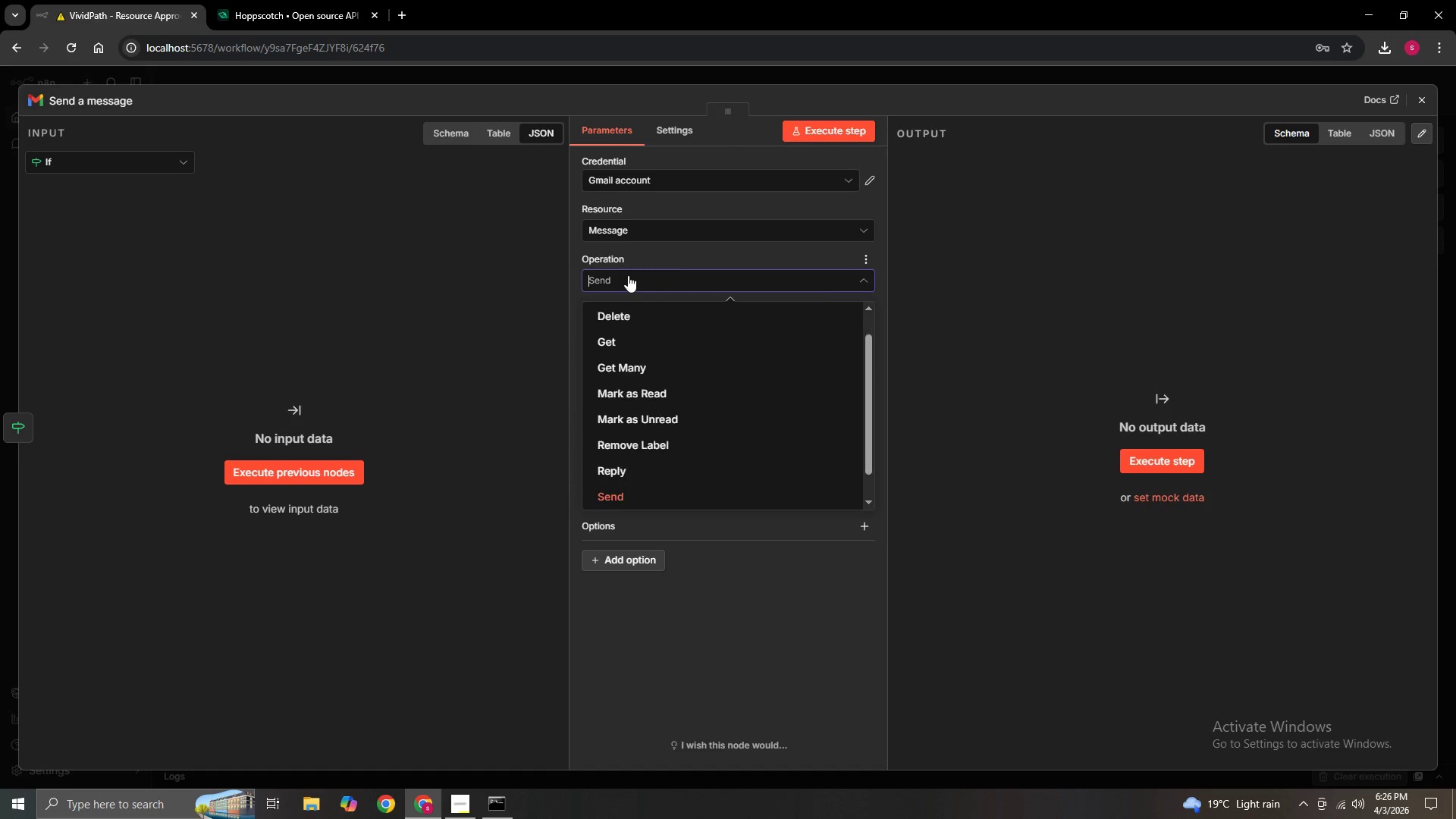 
left_click([628, 275])
 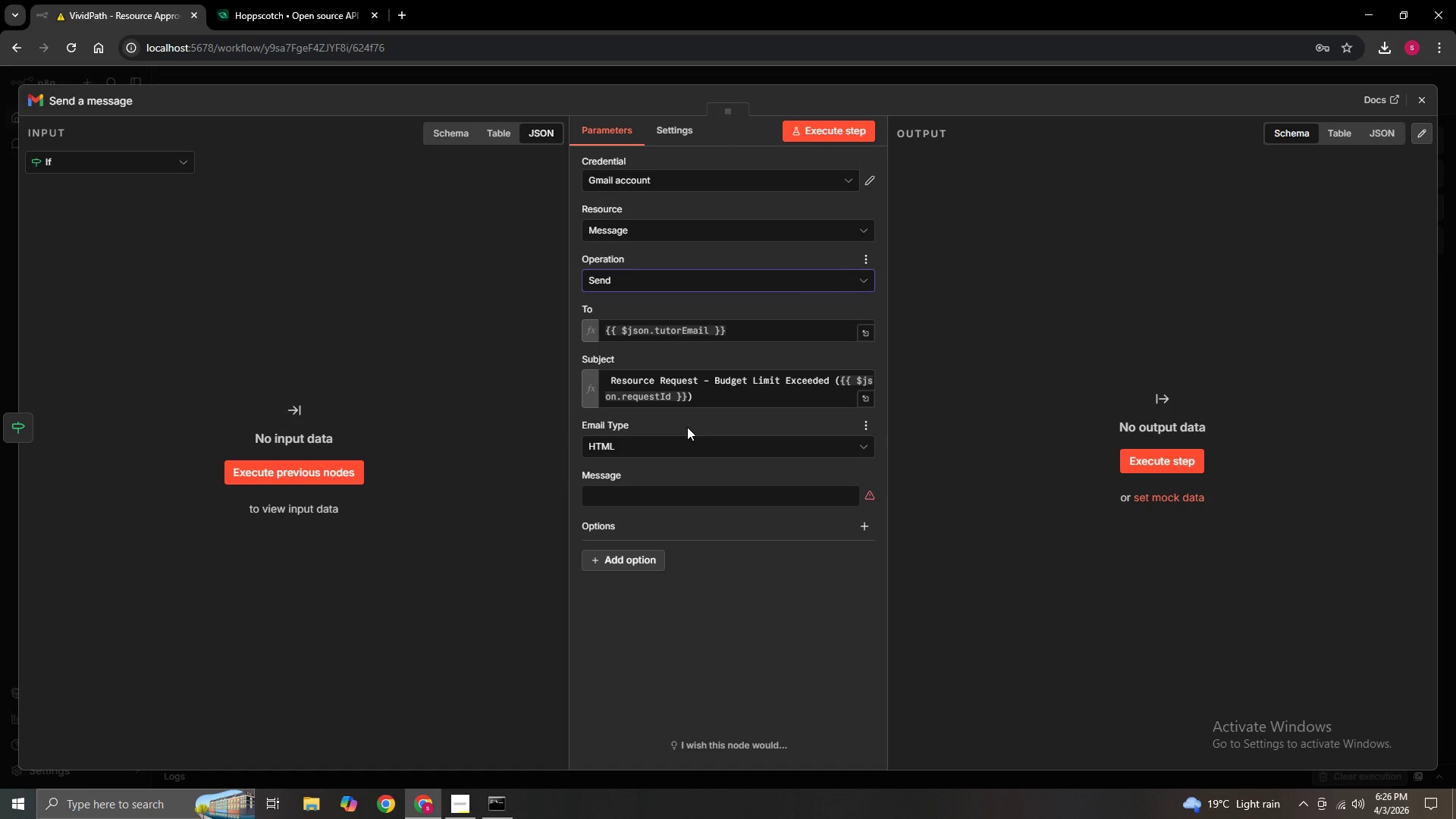 
wait(19.55)
 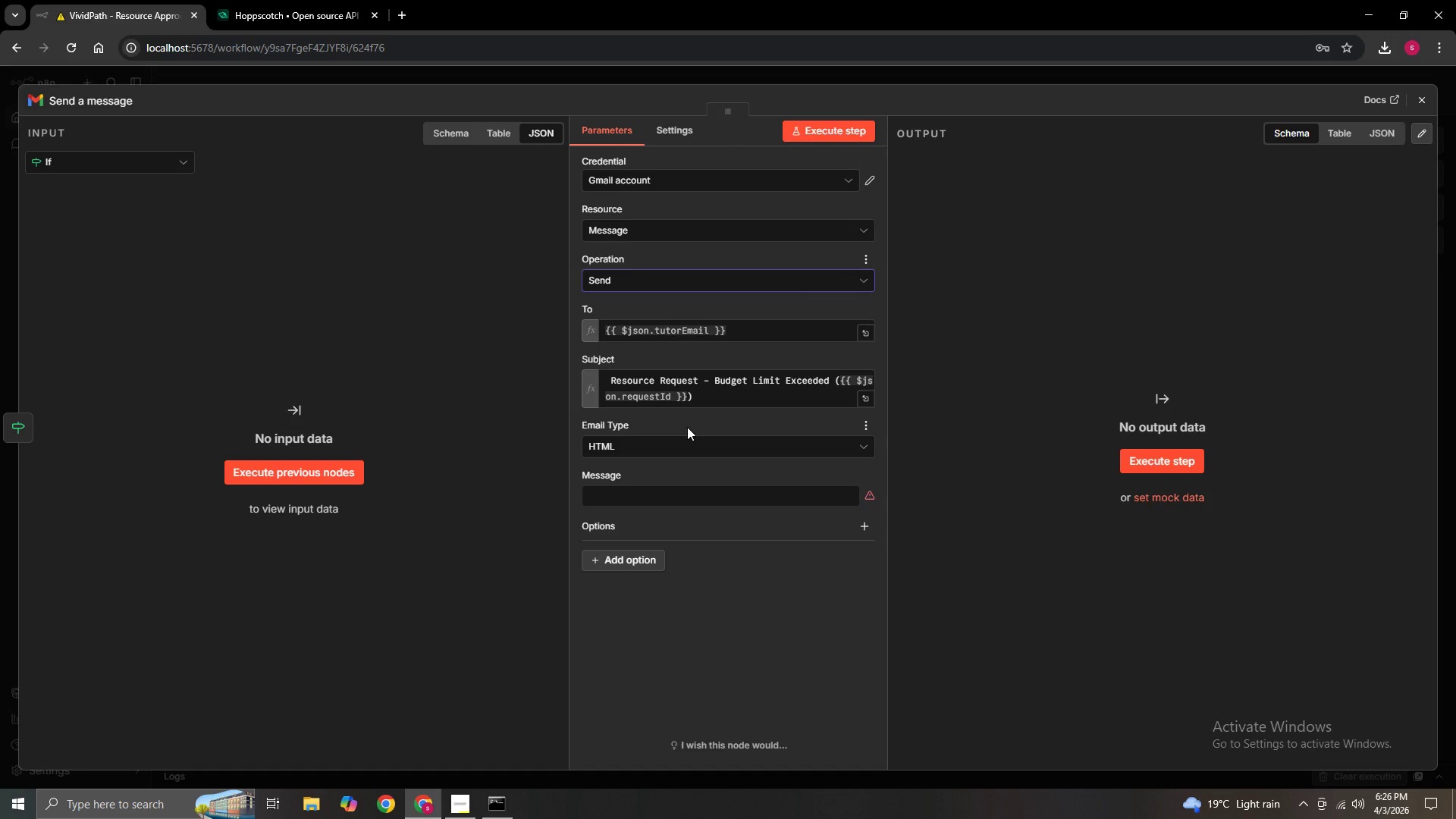 
left_click([657, 226])
 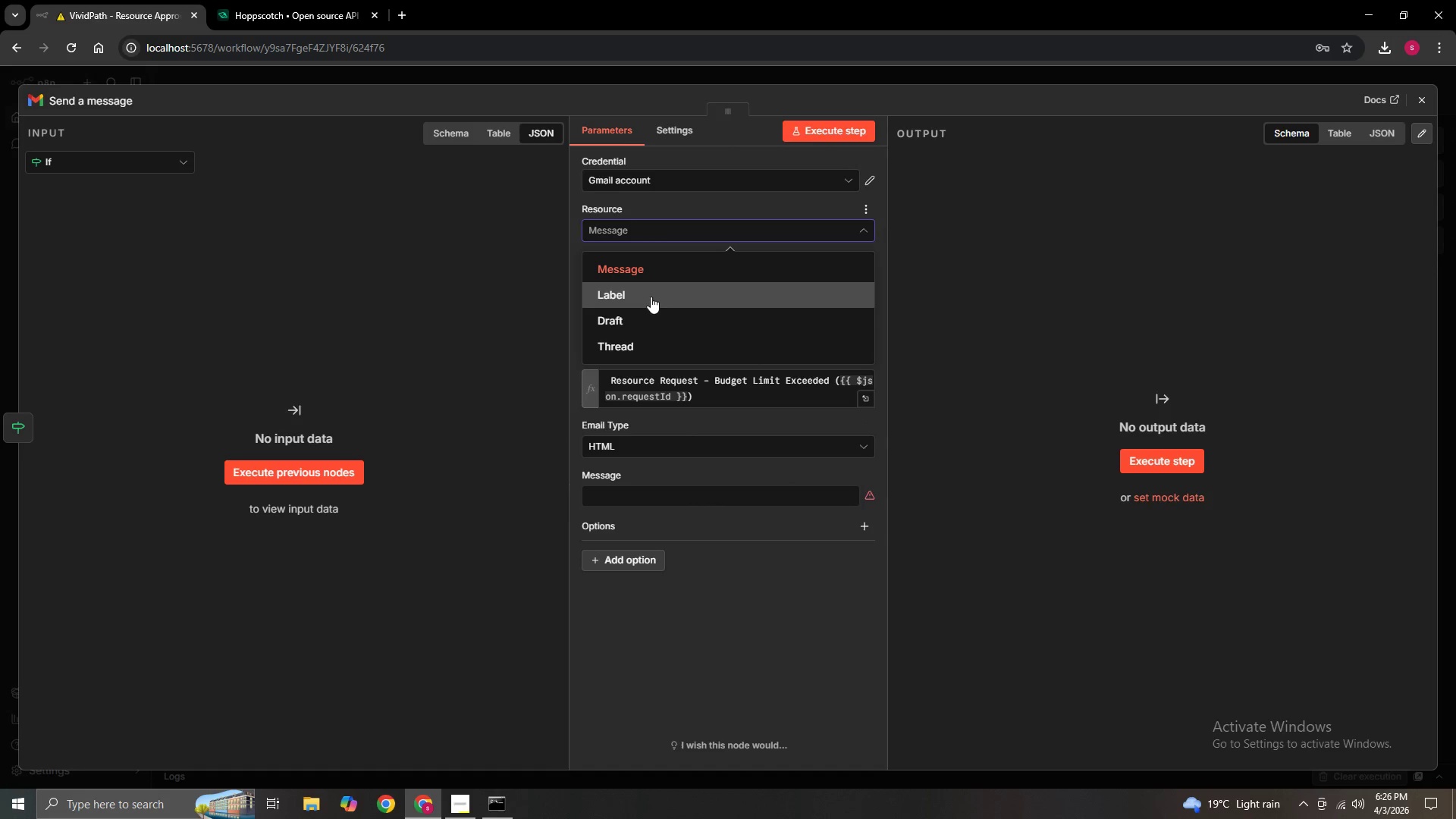 
left_click([650, 299])
 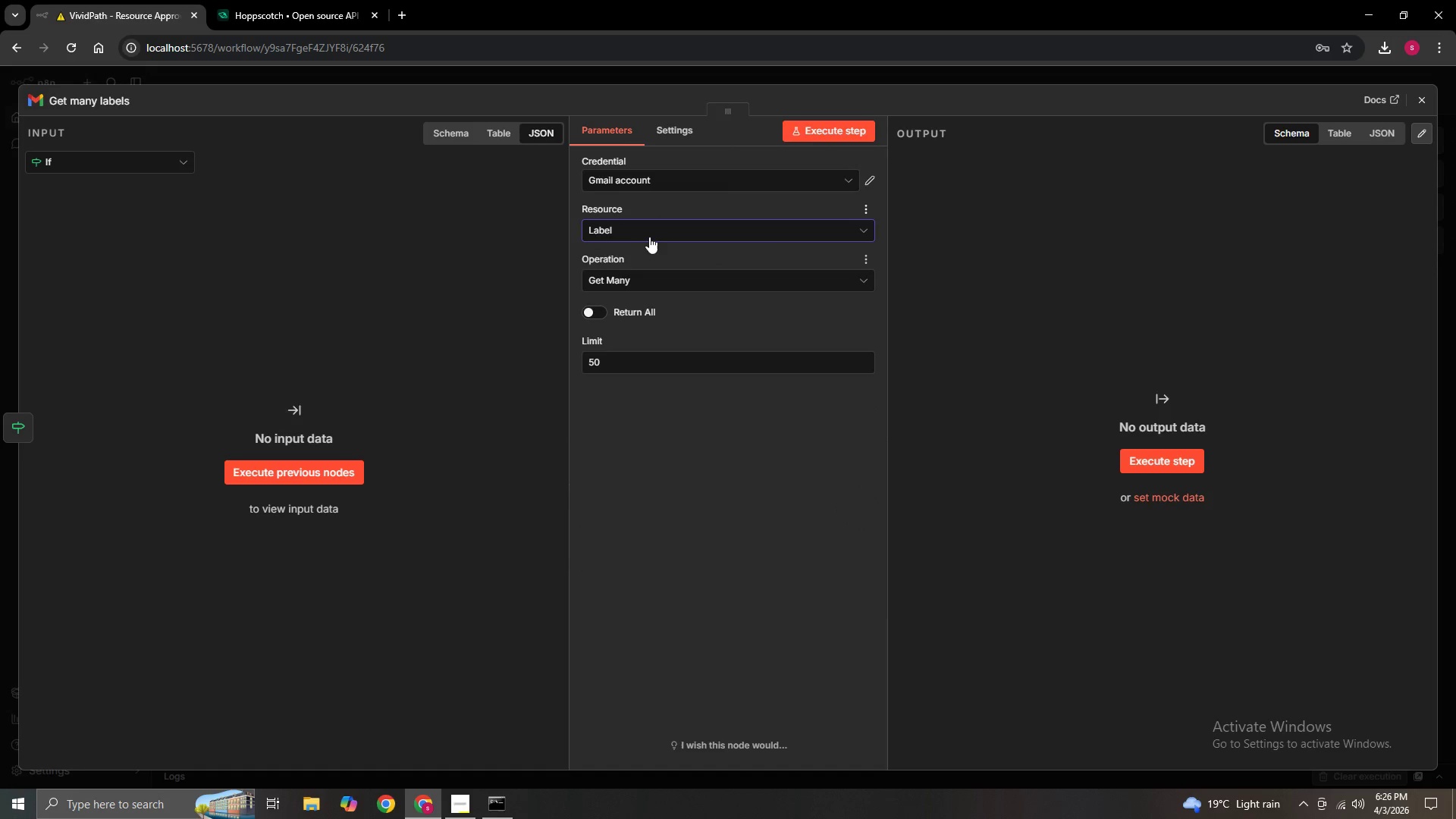 
left_click([651, 228])
 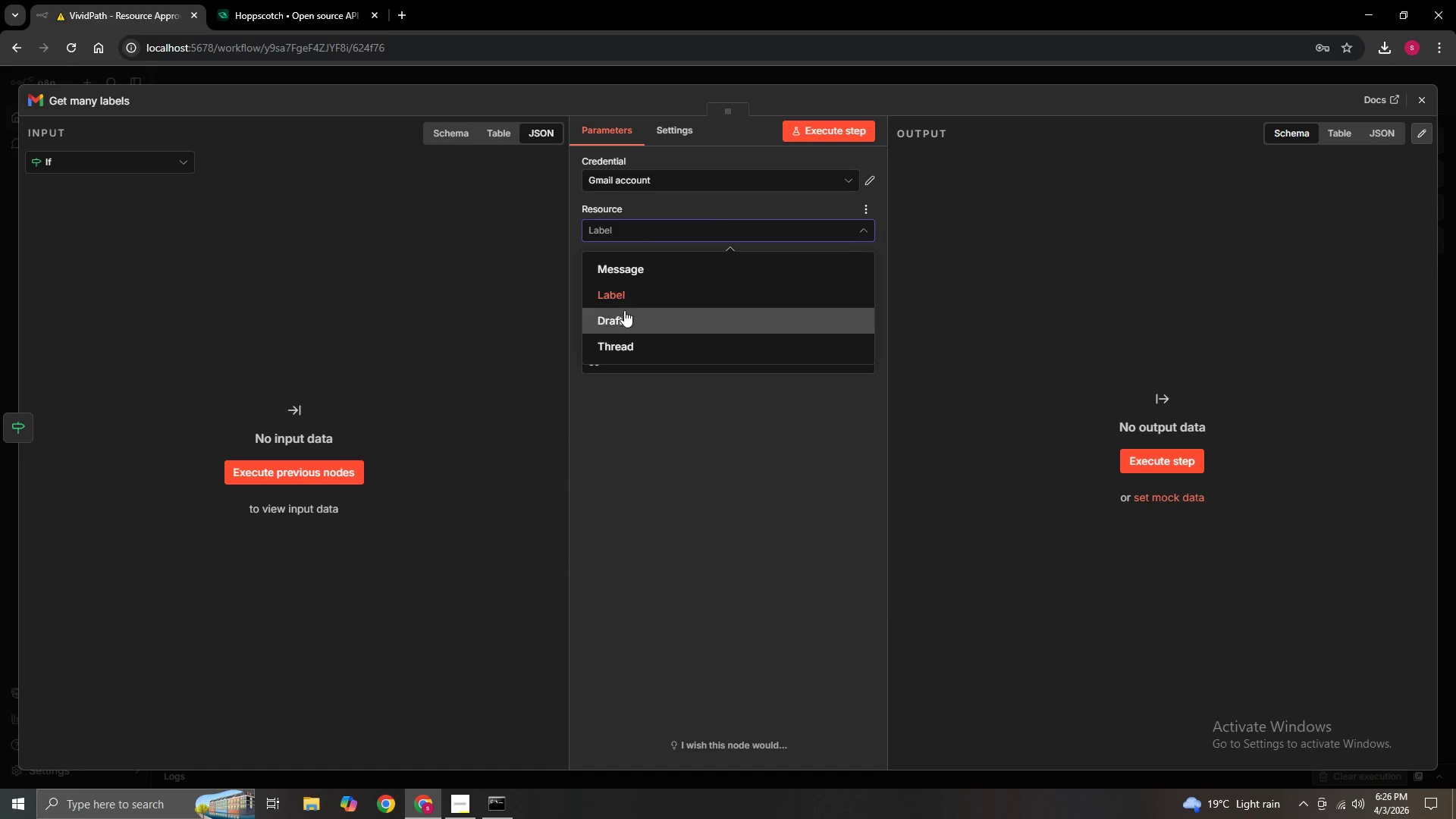 
left_click([624, 320])
 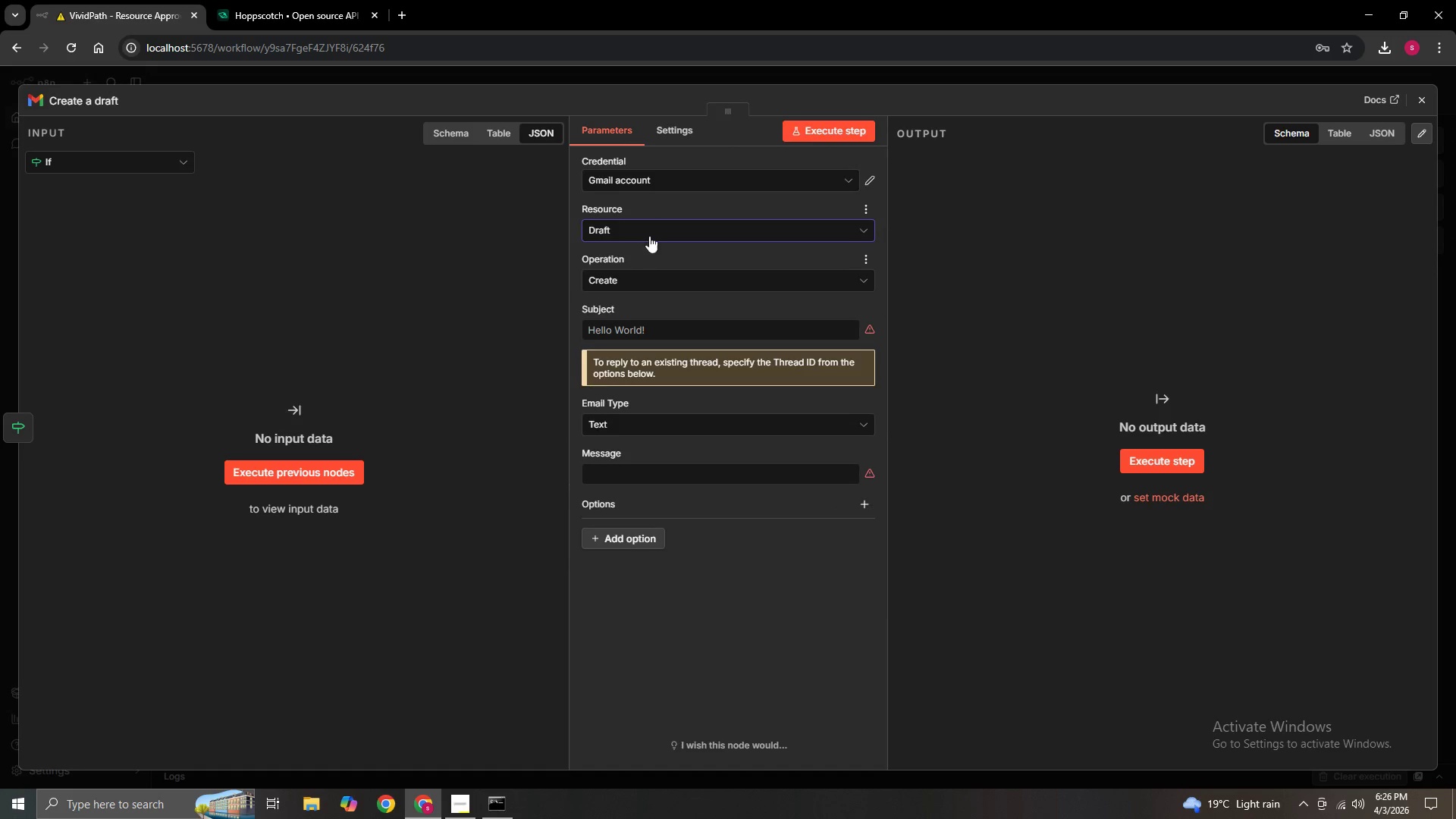 
left_click([649, 231])
 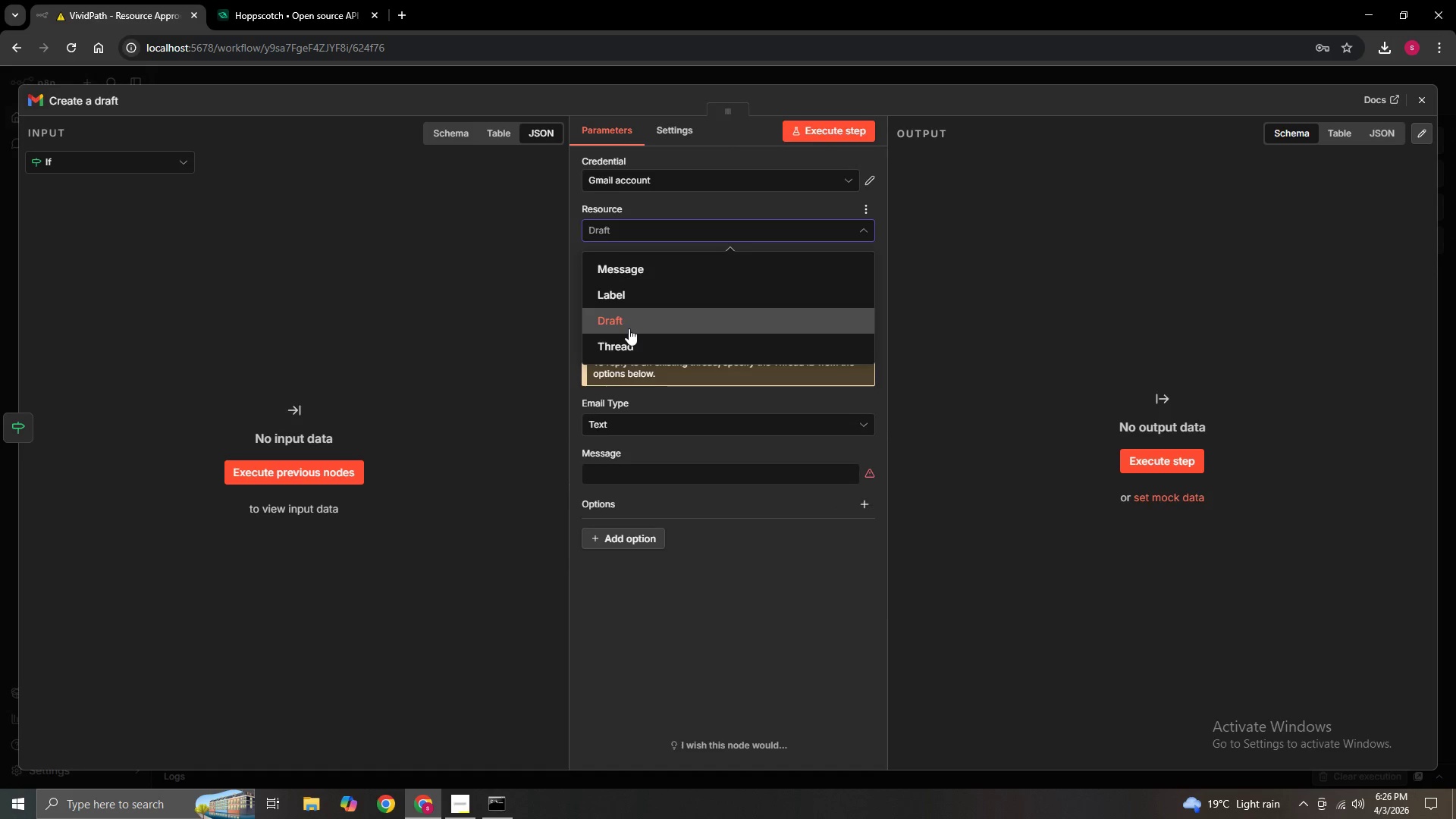 
left_click([614, 352])
 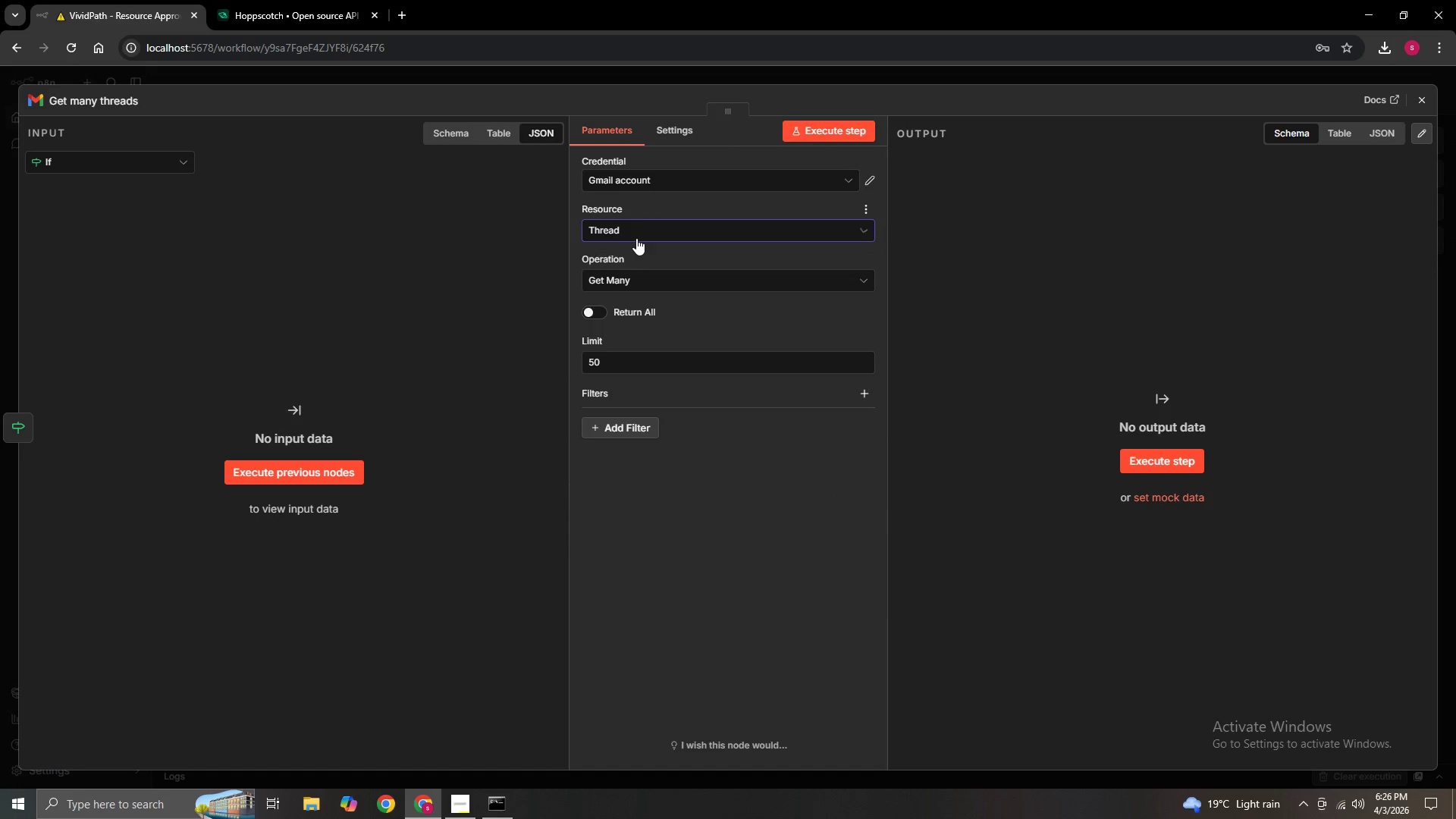 
left_click([636, 222])
 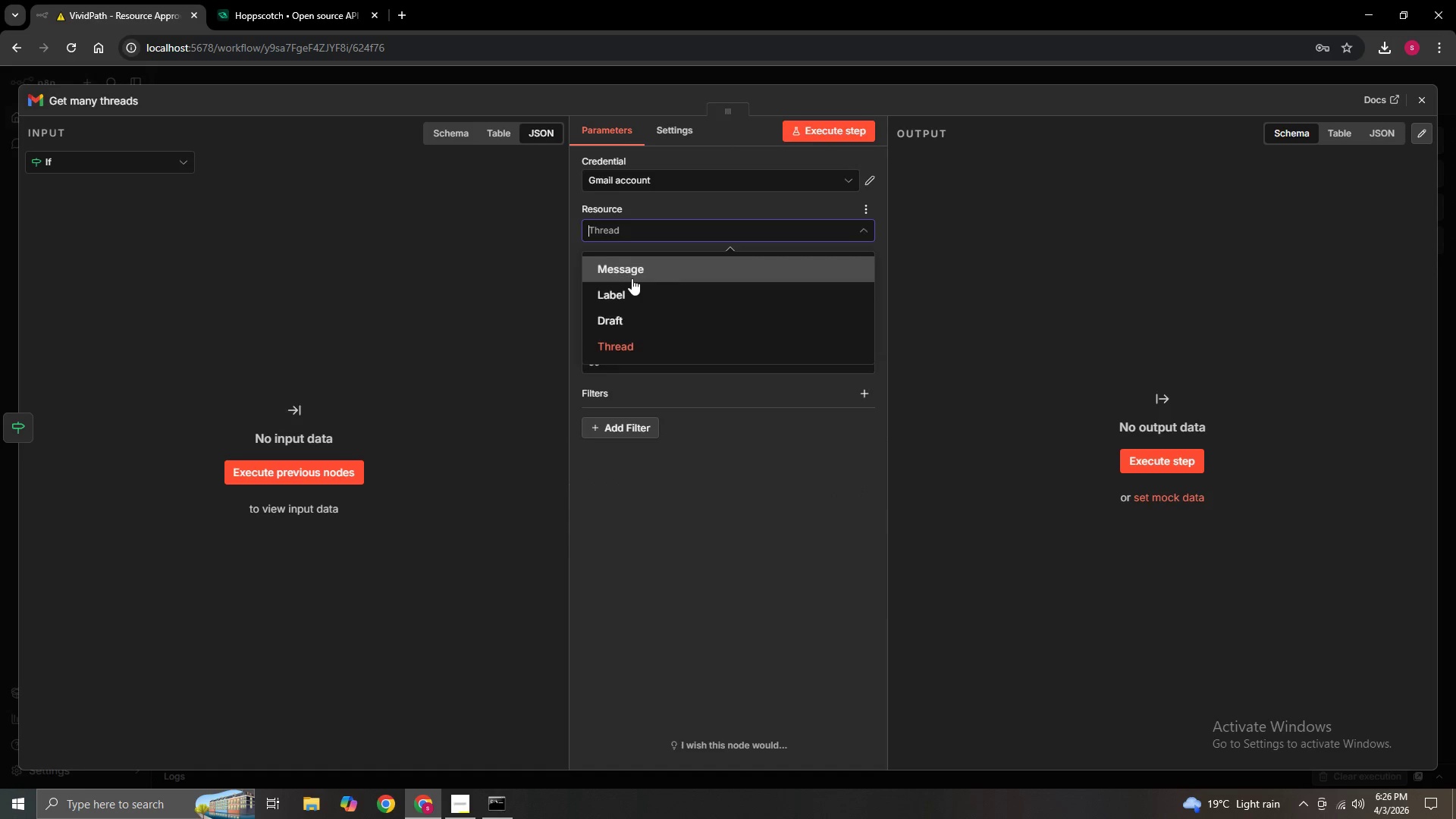 
left_click([632, 278])
 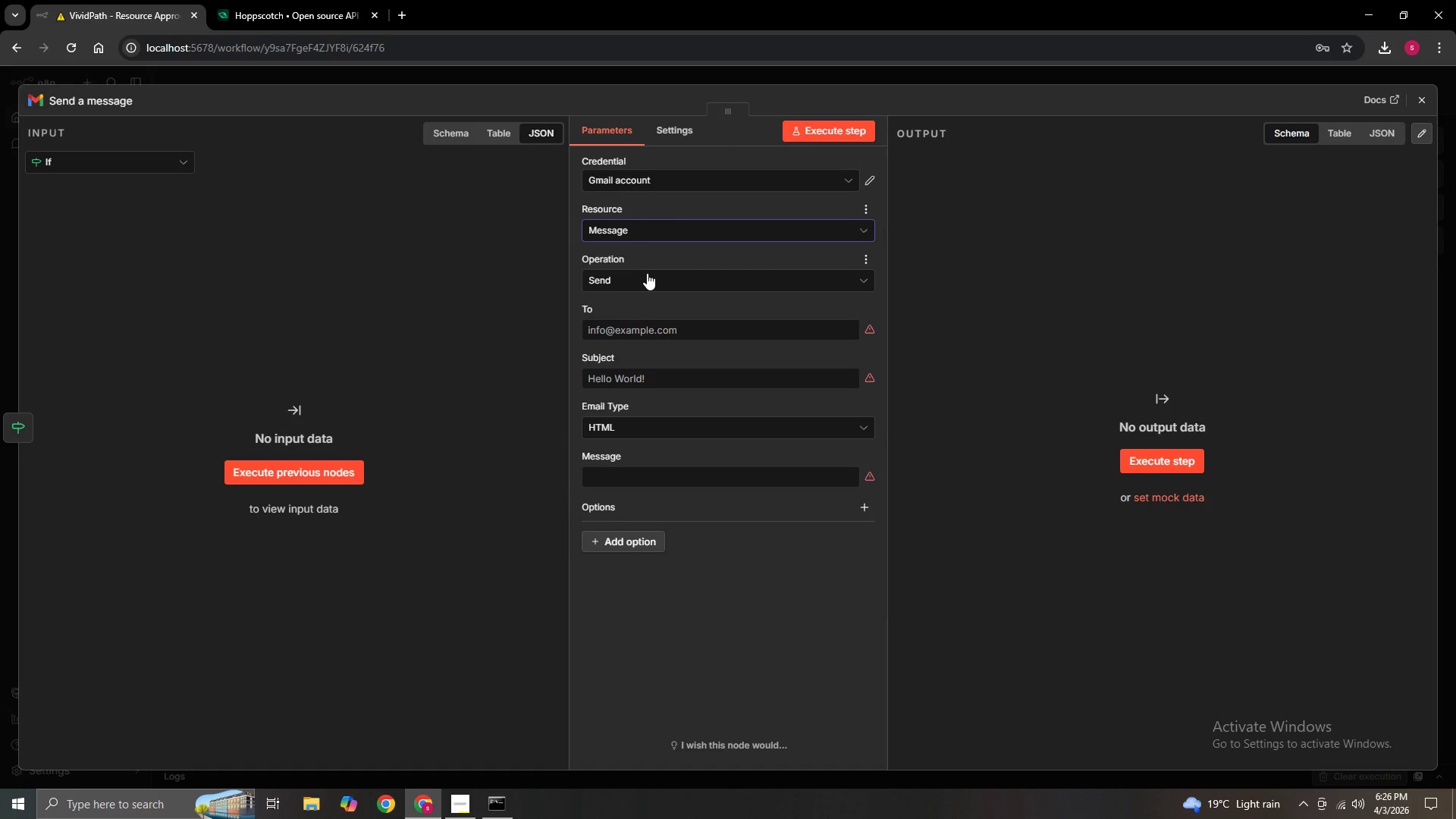 
mouse_move([642, 295])
 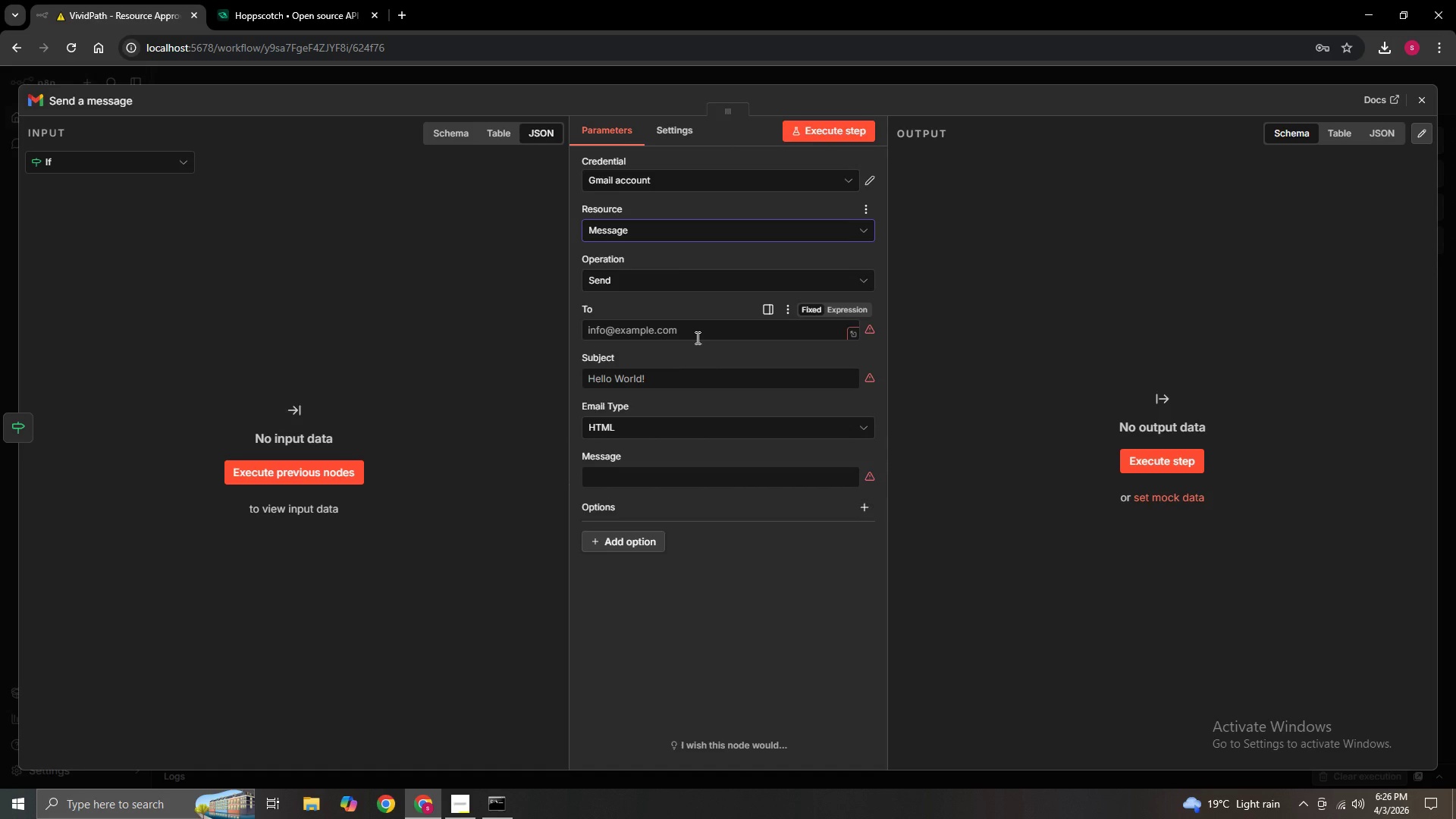 
left_click([696, 337])
 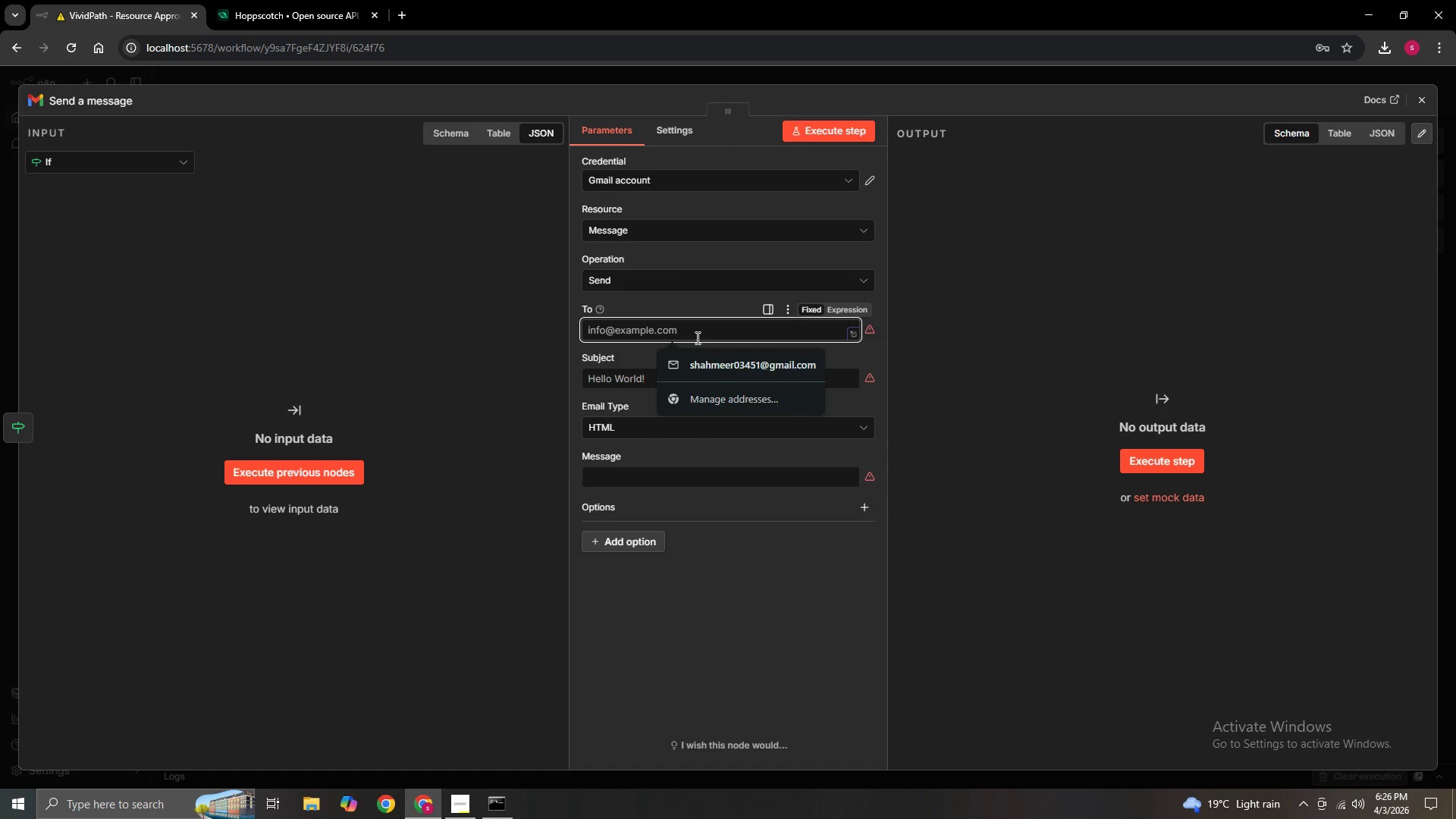 
wait(5.2)
 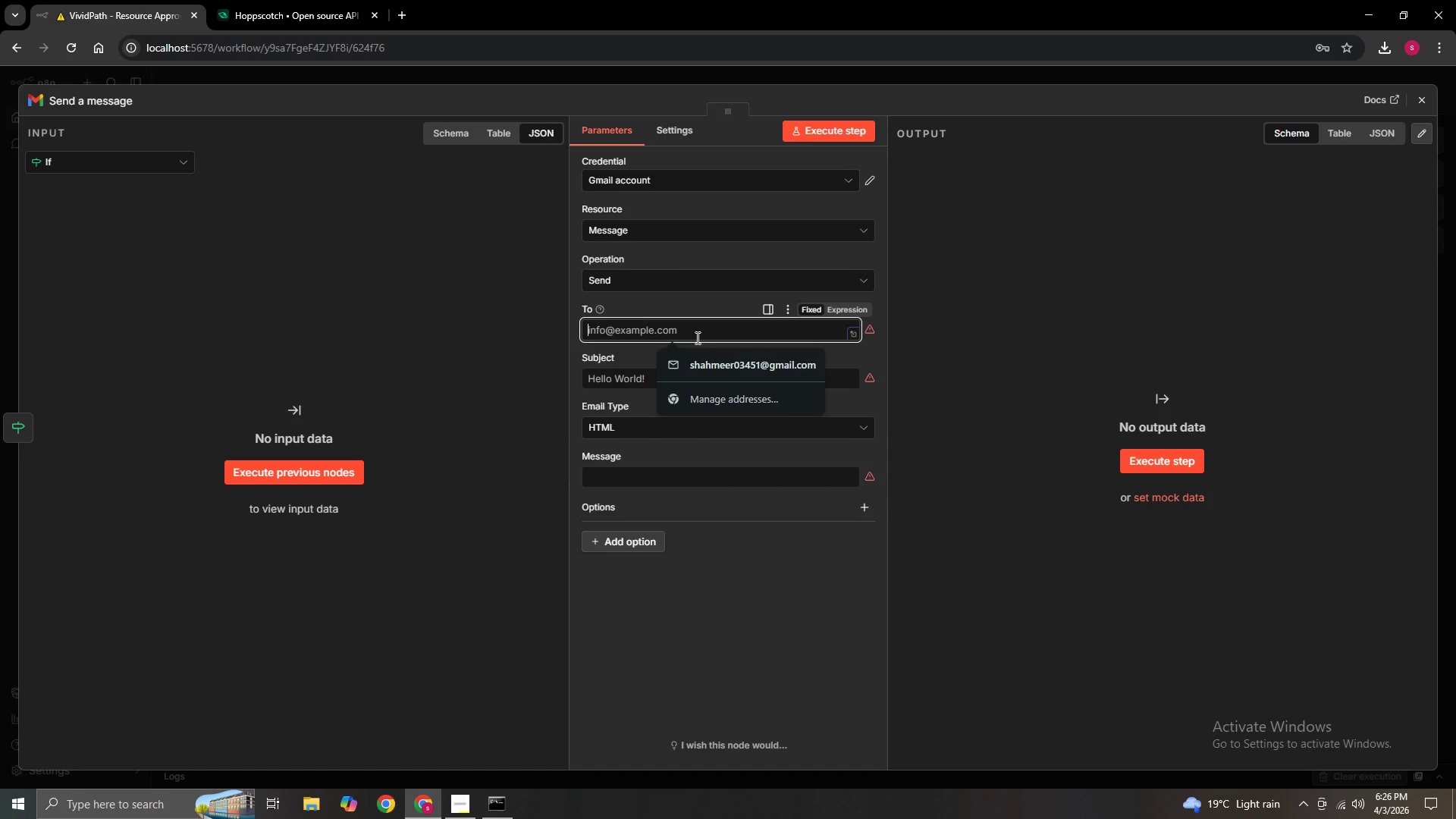 
key(Shift+BracketLeft)
 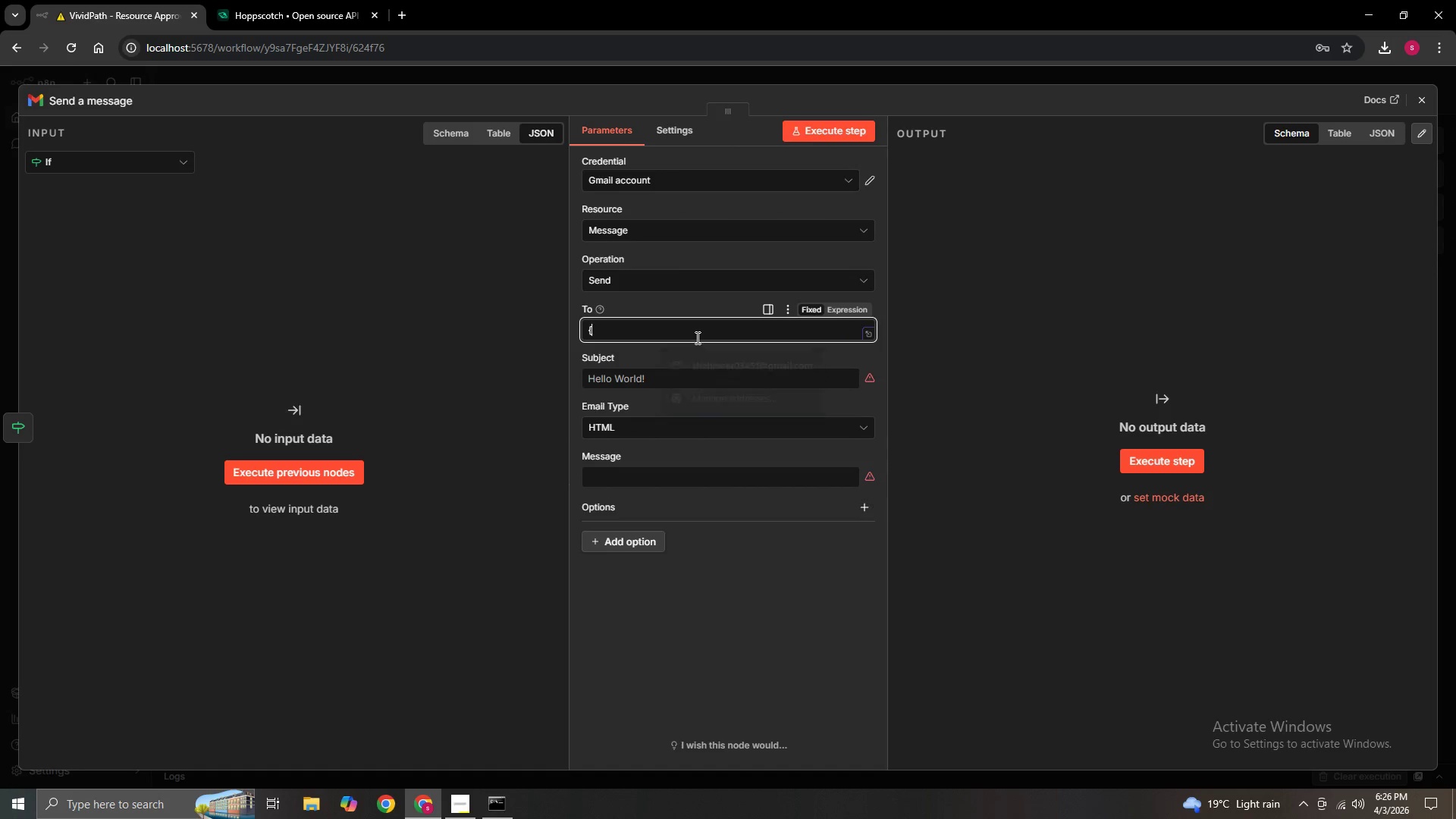 
key(Shift+BracketLeft)
 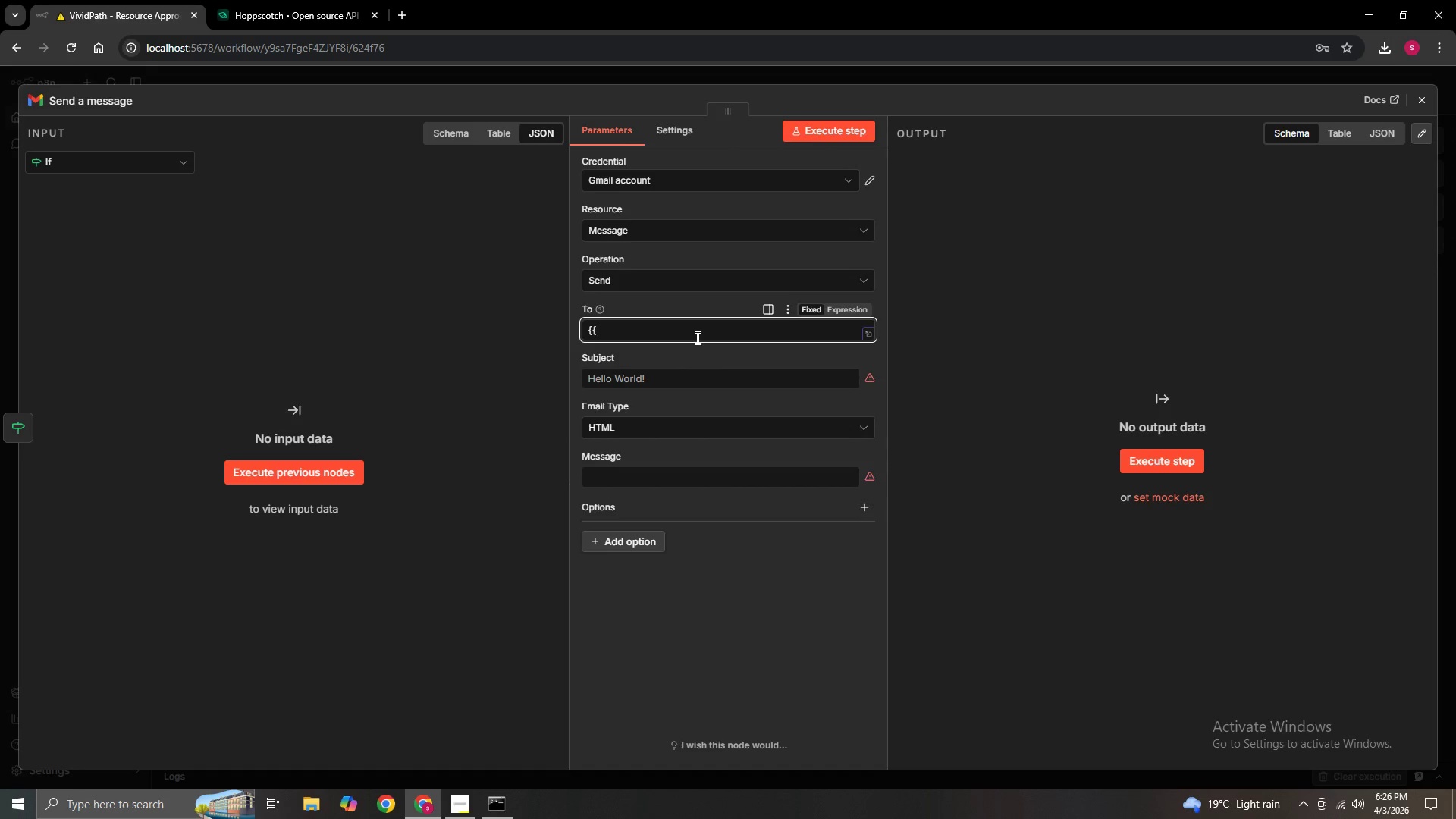 
key(Space)
 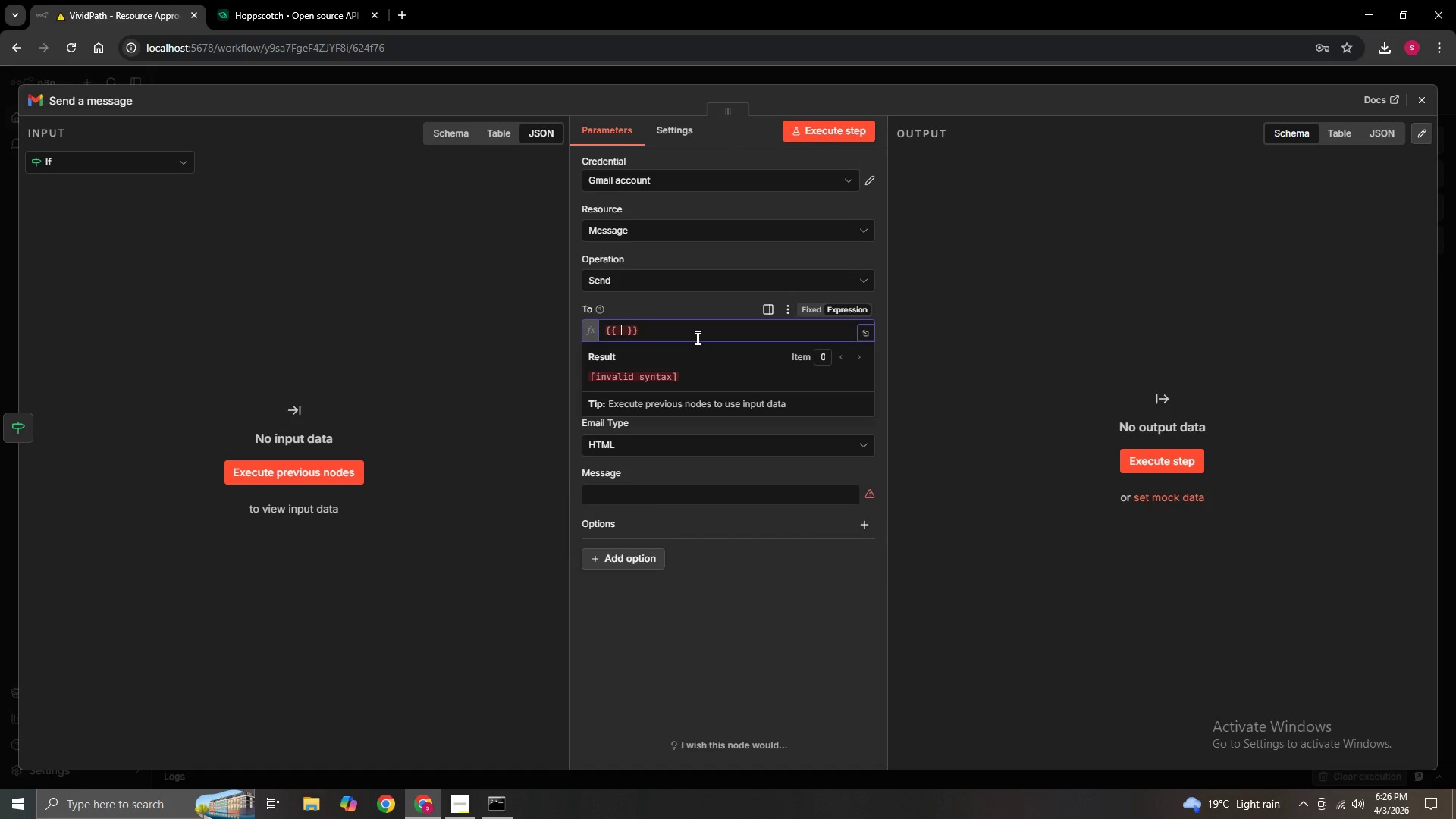 
hold_key(key=ShiftLeft, duration=1.05)
 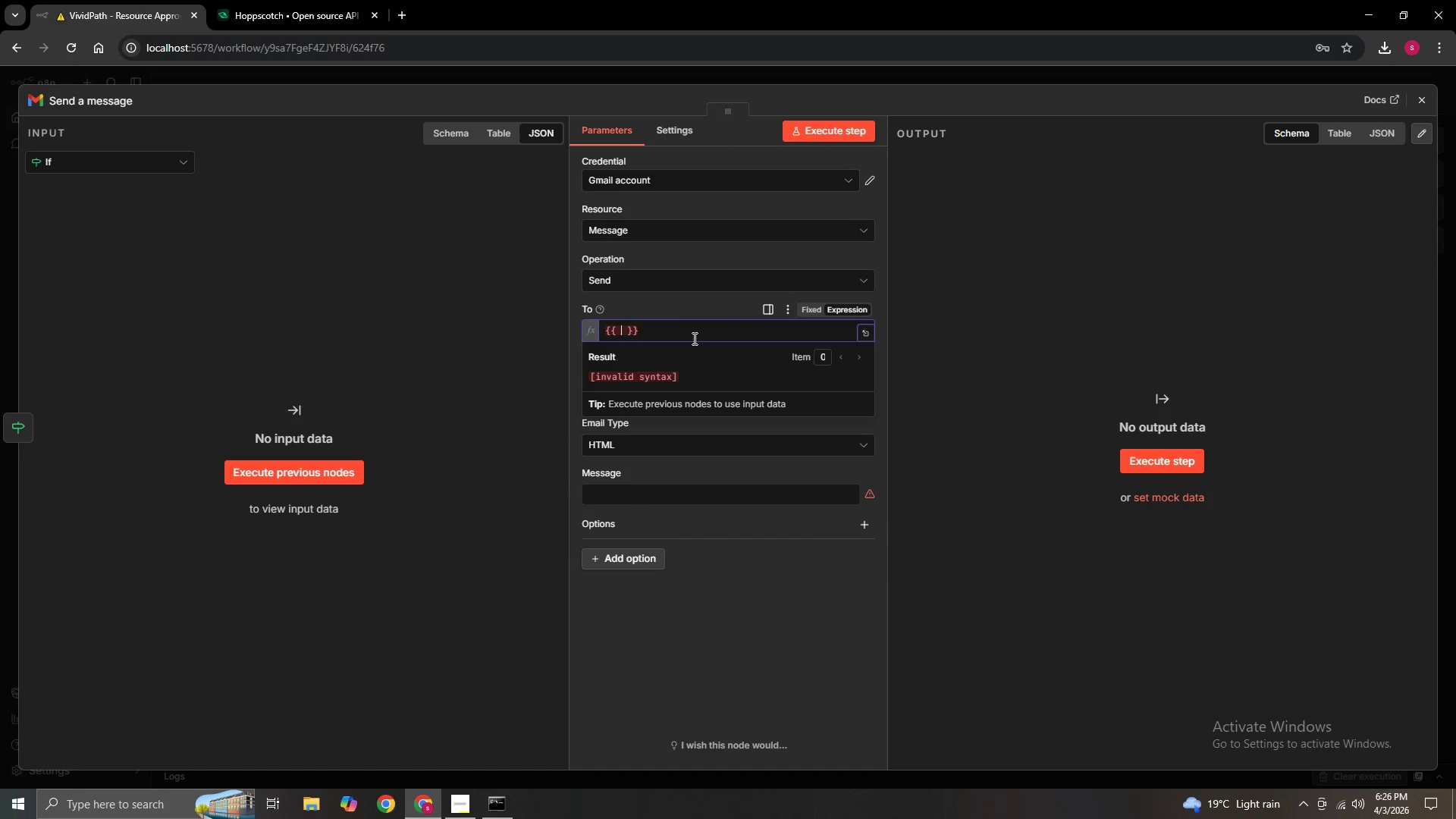 
key(Shift+4)
 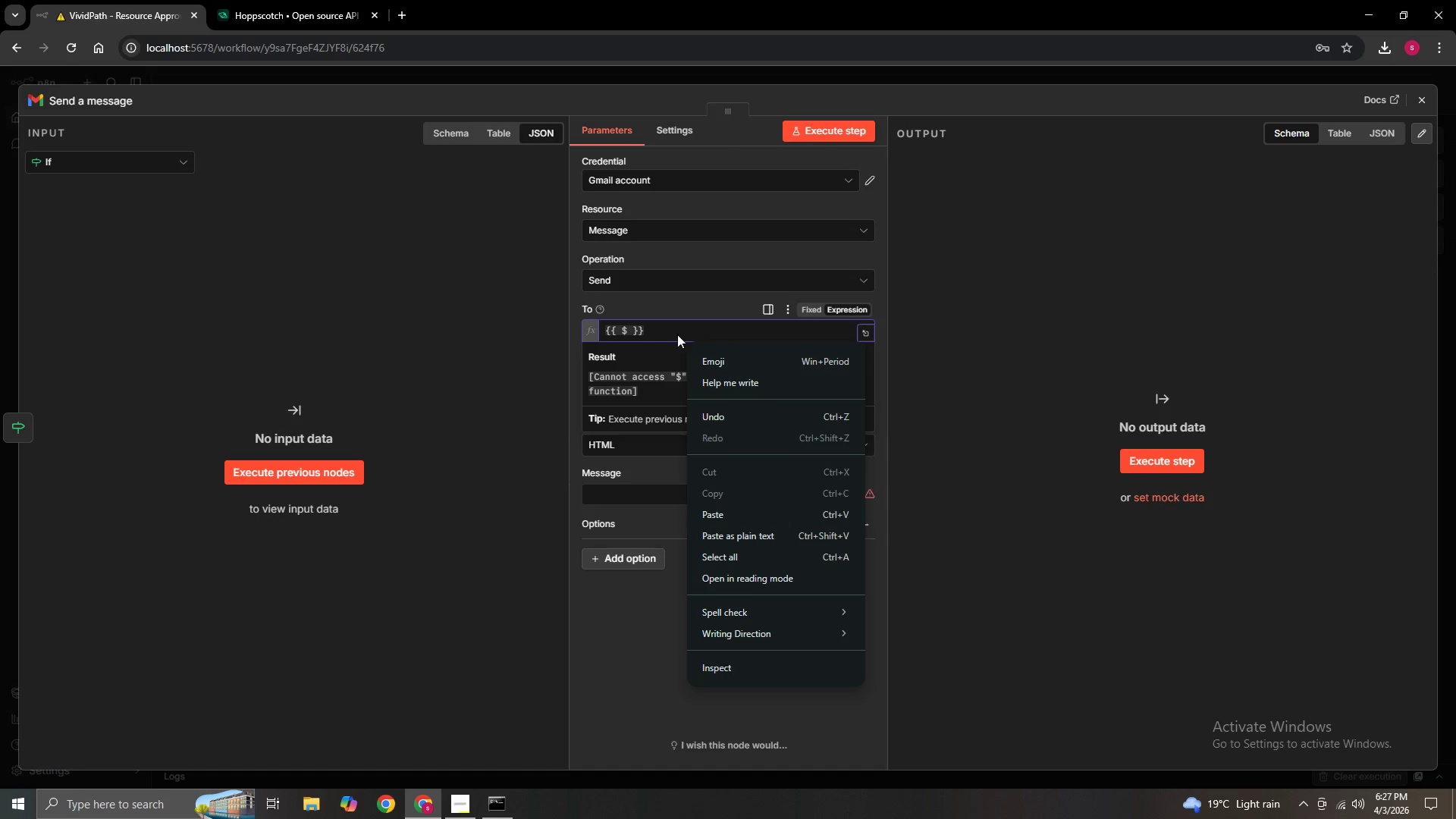 
left_click([689, 330])
 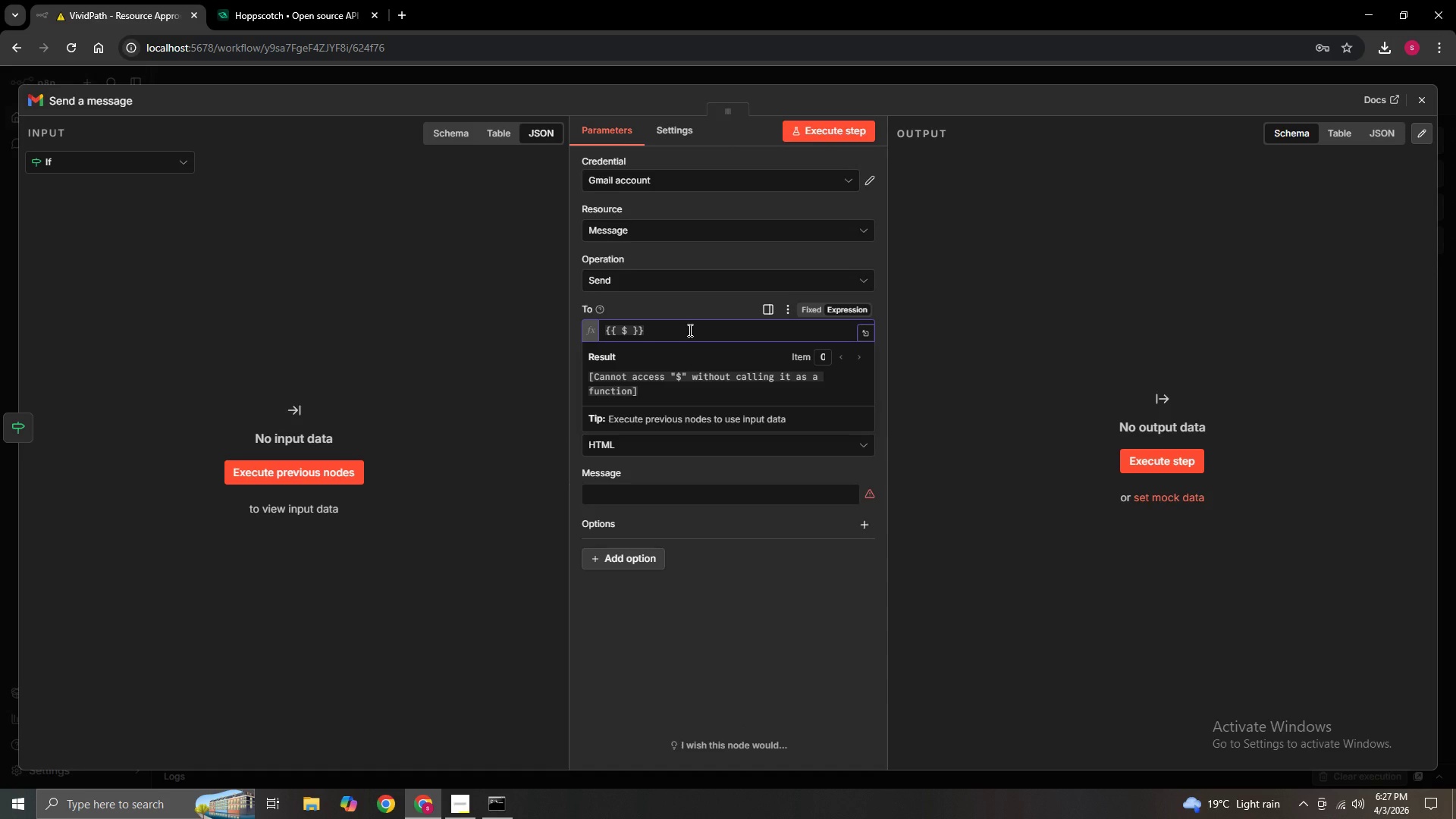 
wait(6.61)
 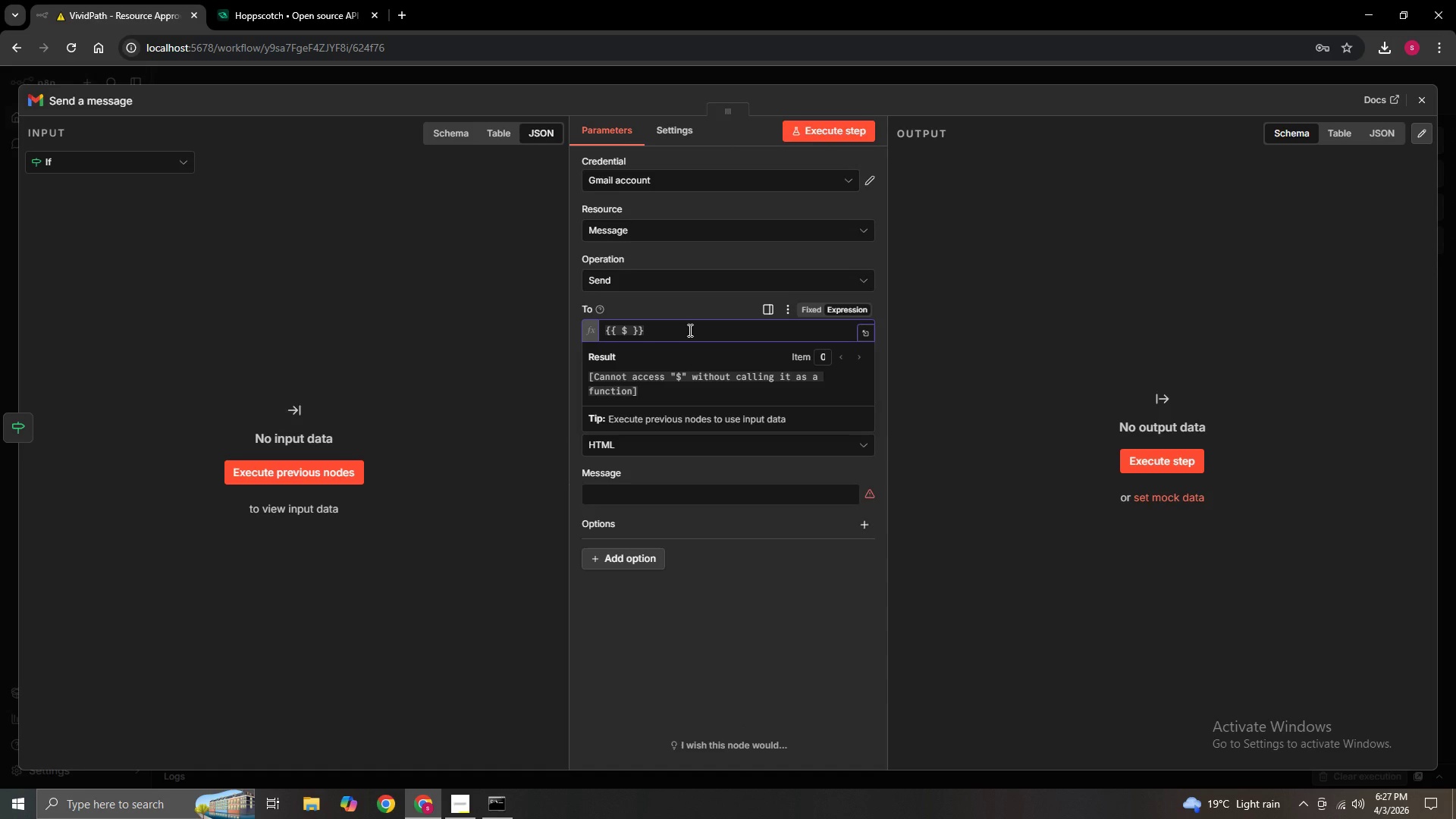 
hold_key(key=ShiftLeft, duration=1.2)
 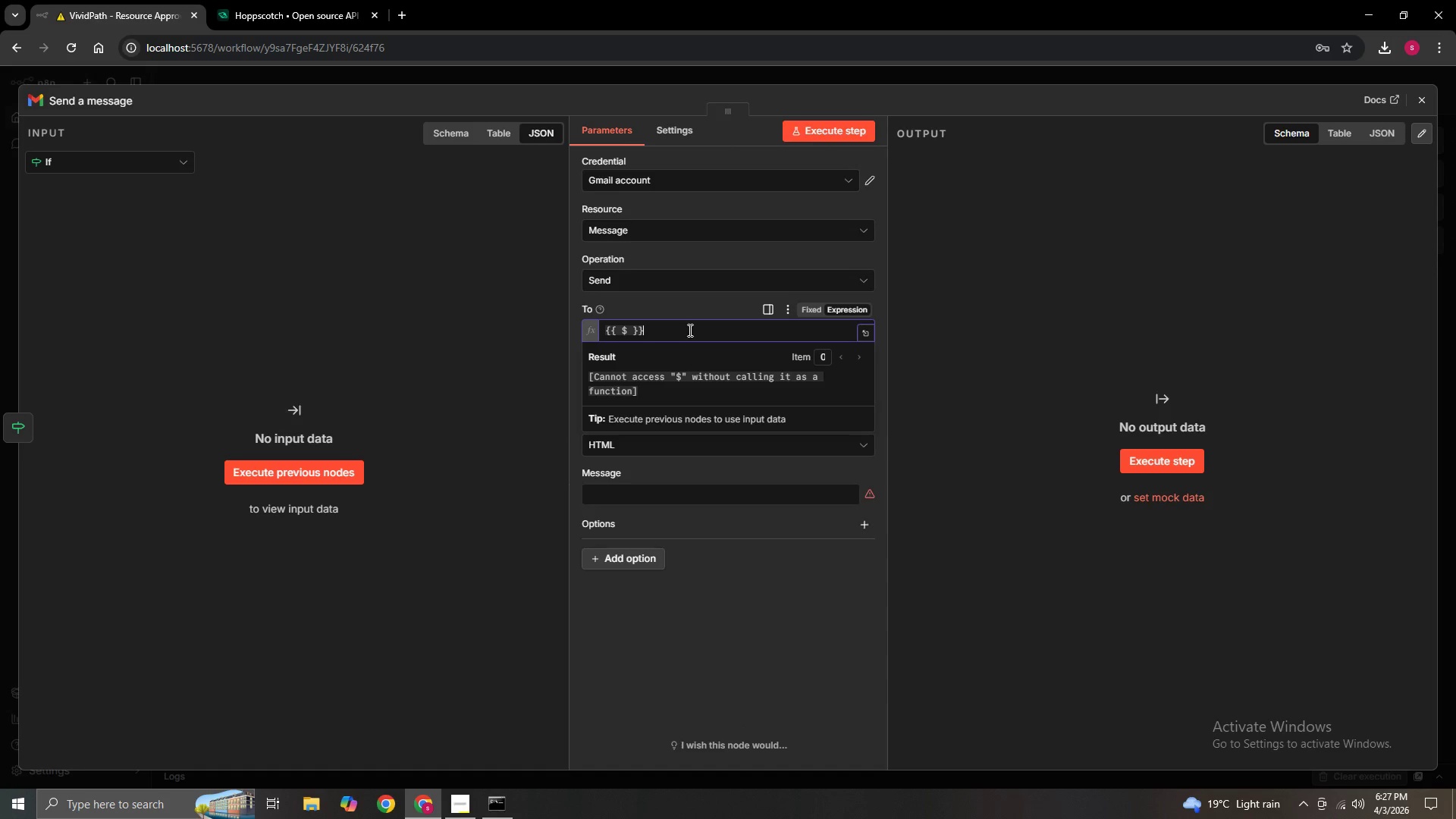 
key(Backspace)
key(Backspace)
key(Backspace)
type(J)
key(Backspace)
type(json.tutorEmail)
 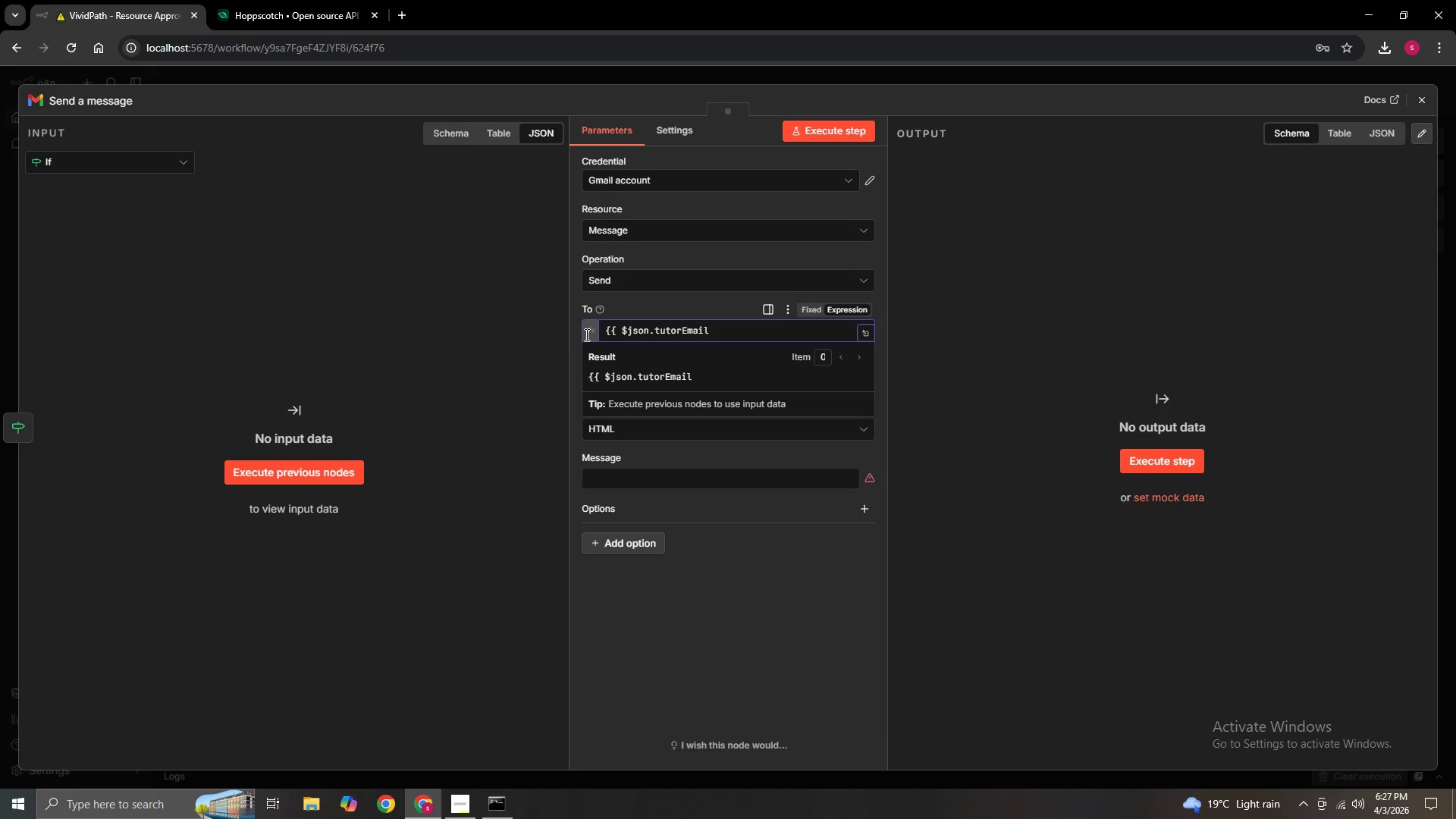 
key(Space)
 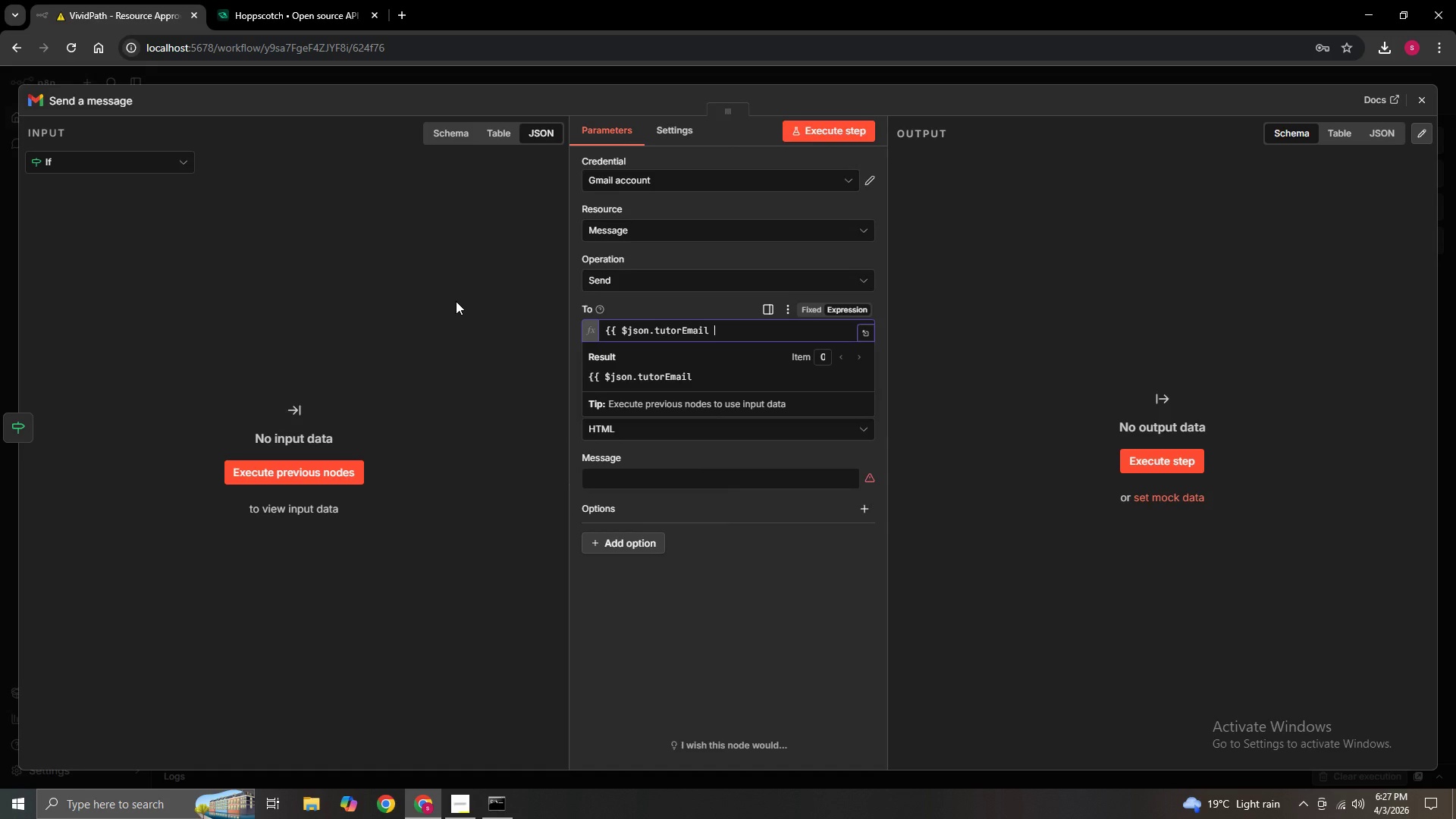 
key(Shift+BracketRight)
 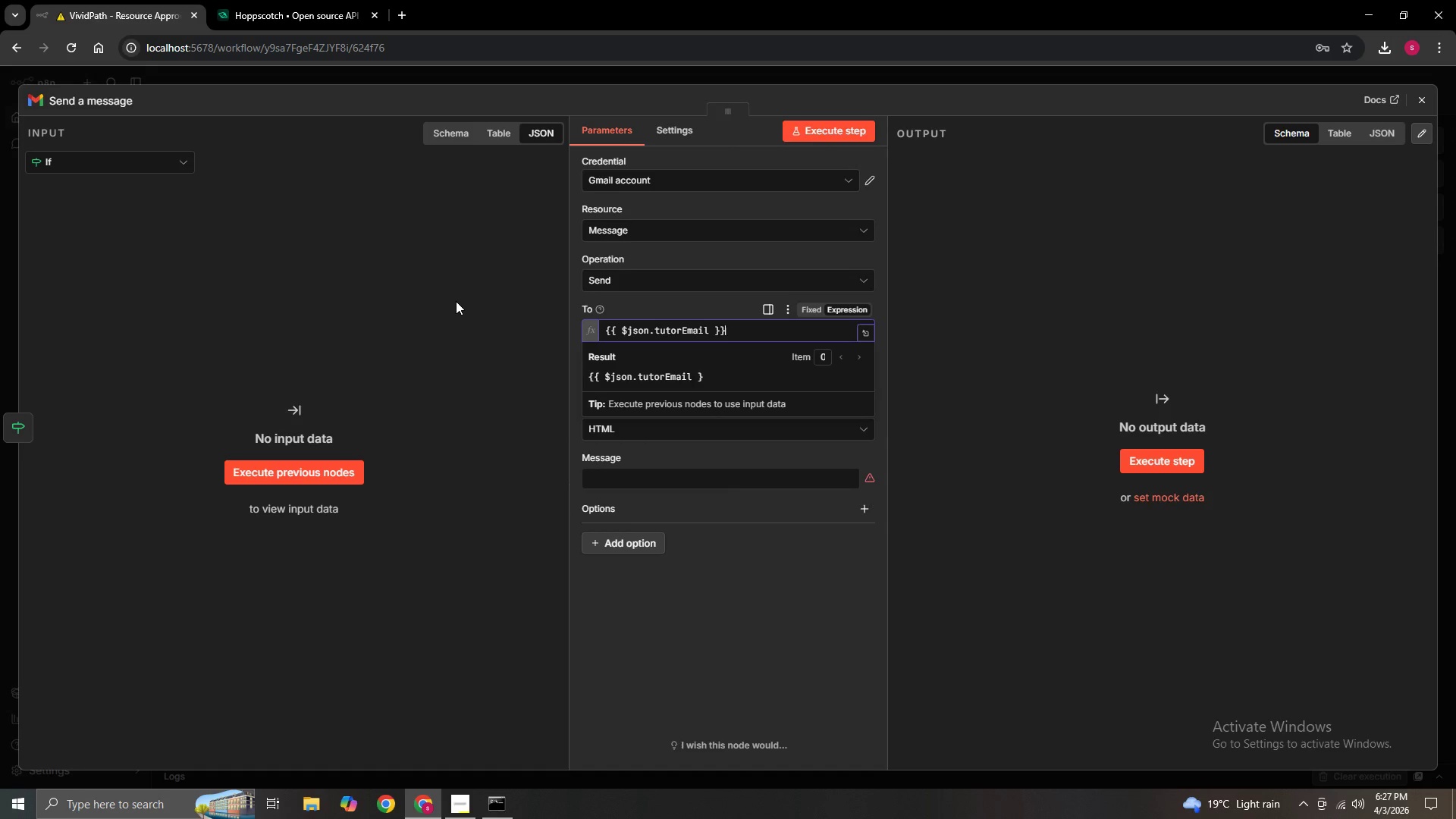 
key(Shift+BracketRight)
 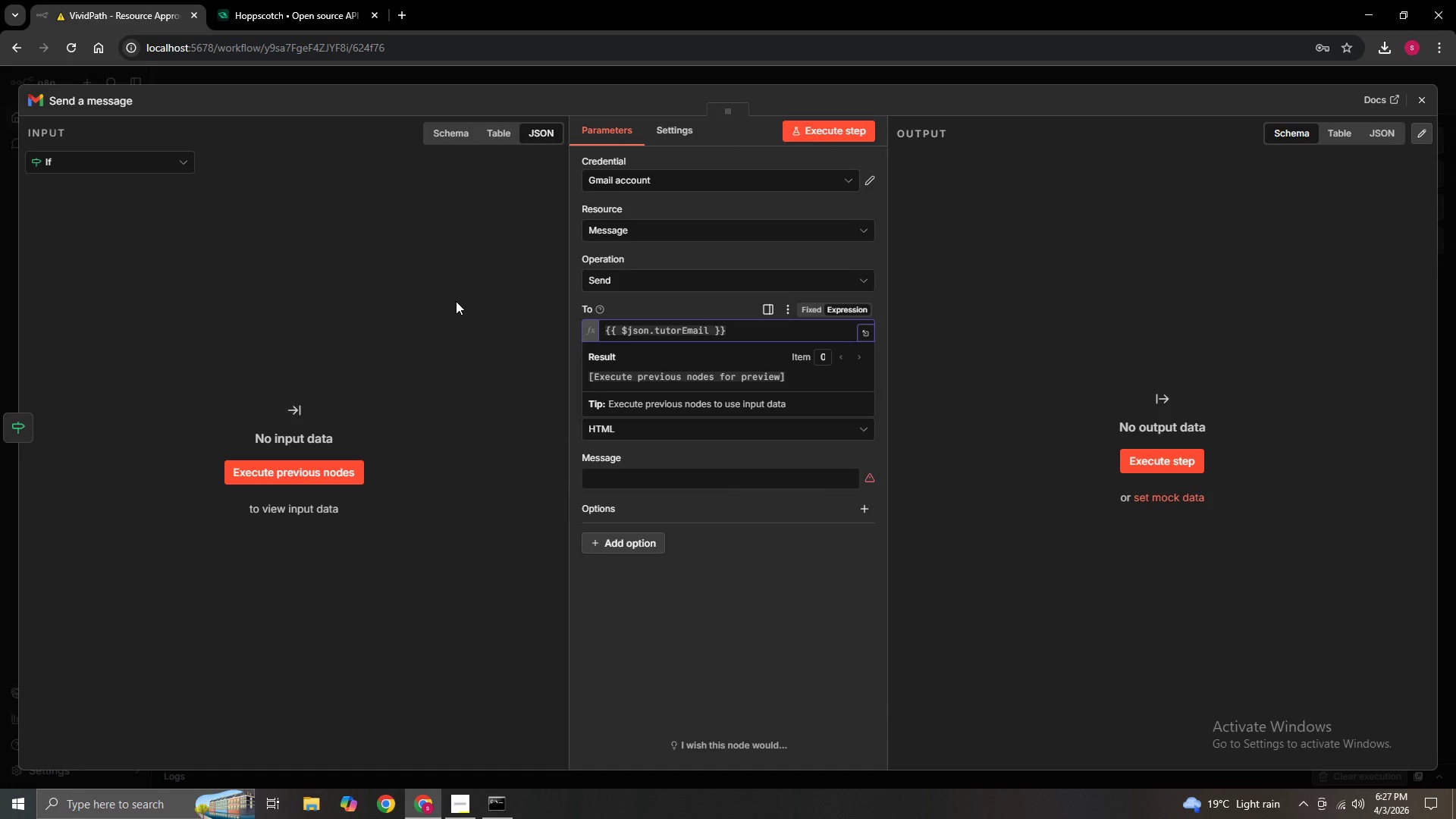 
wait(7.23)
 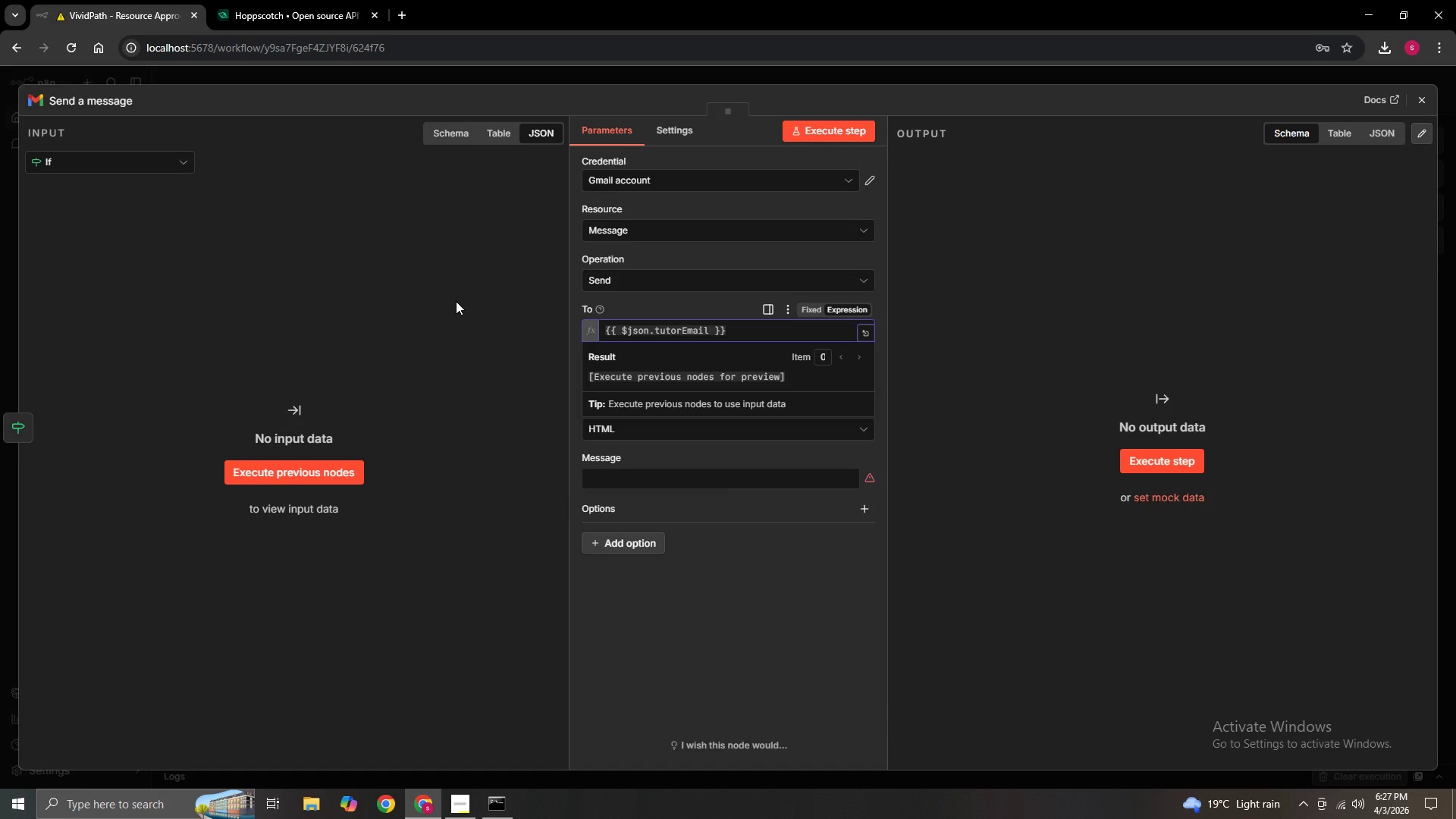 
left_click([455, 359])
 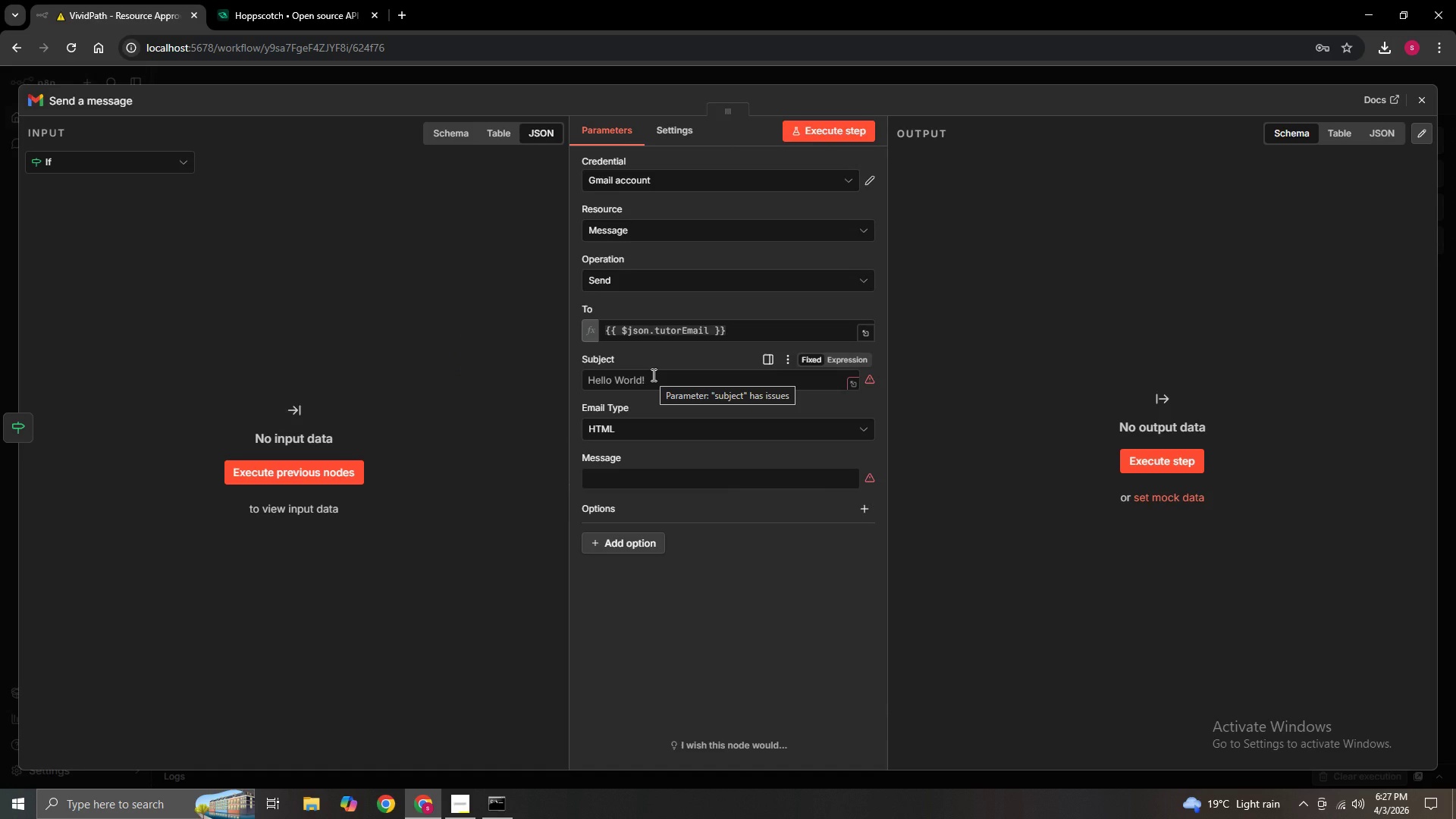 
wait(7.77)
 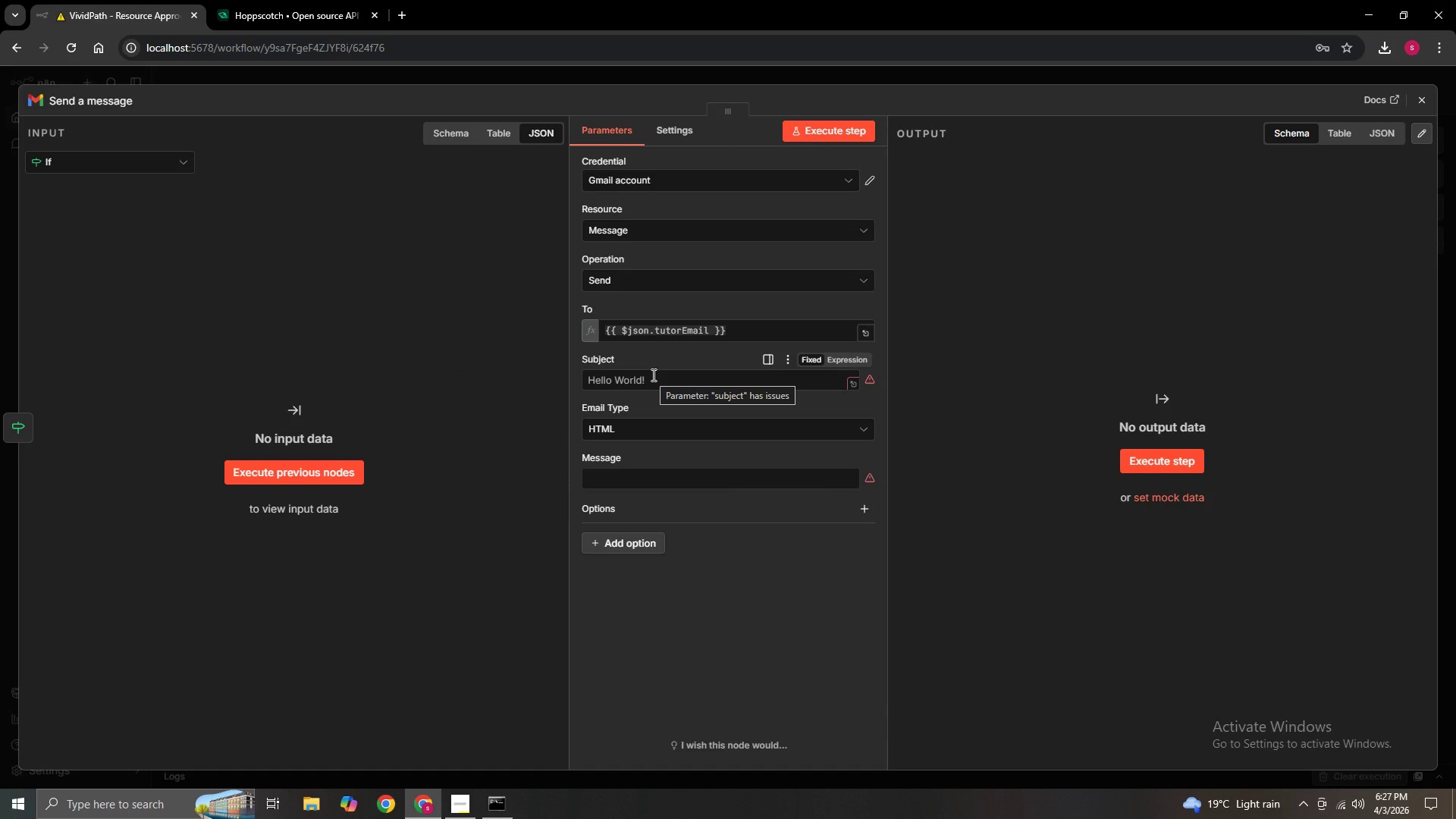 
left_click([652, 375])
 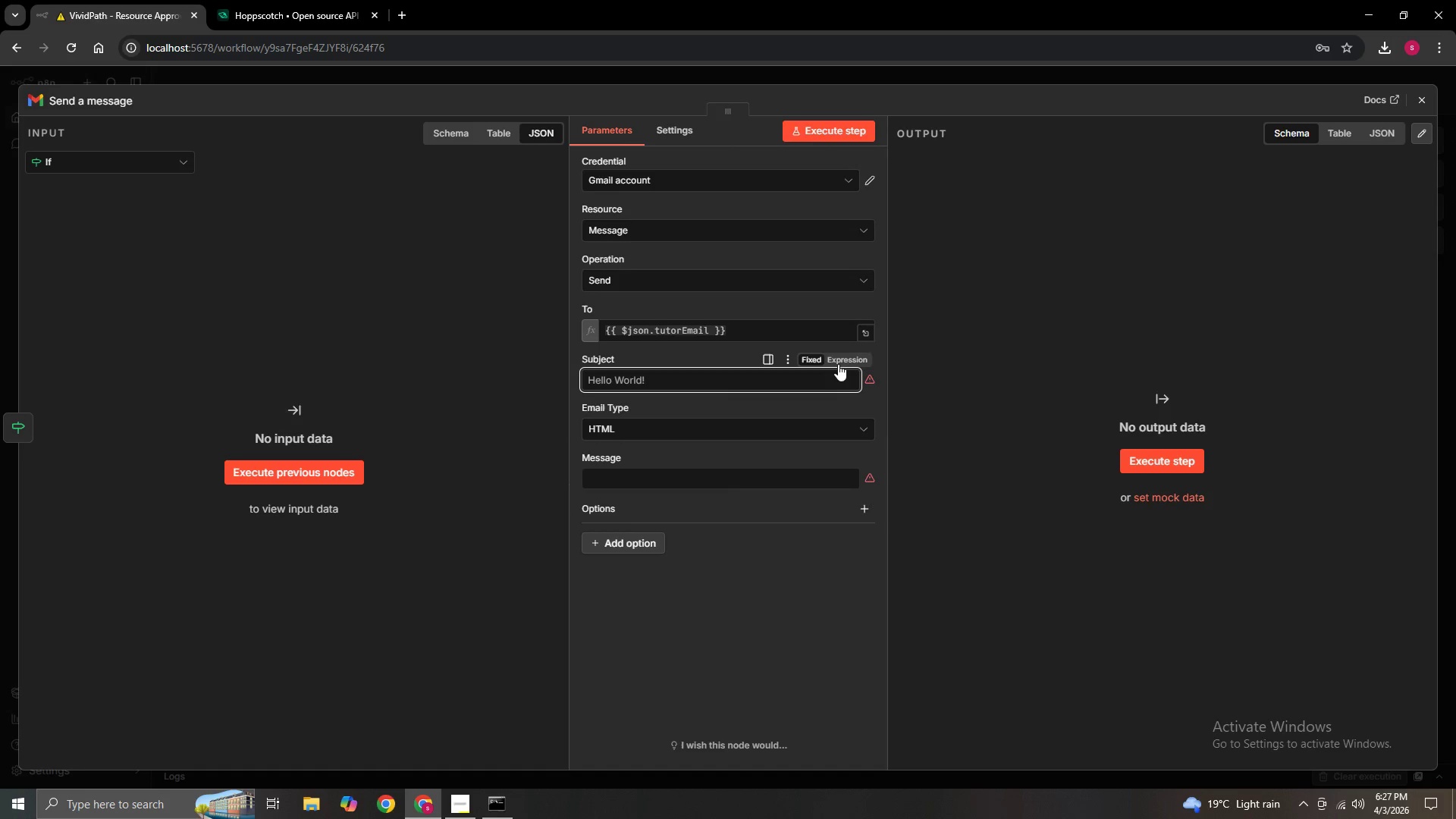 
double_click([832, 357])
 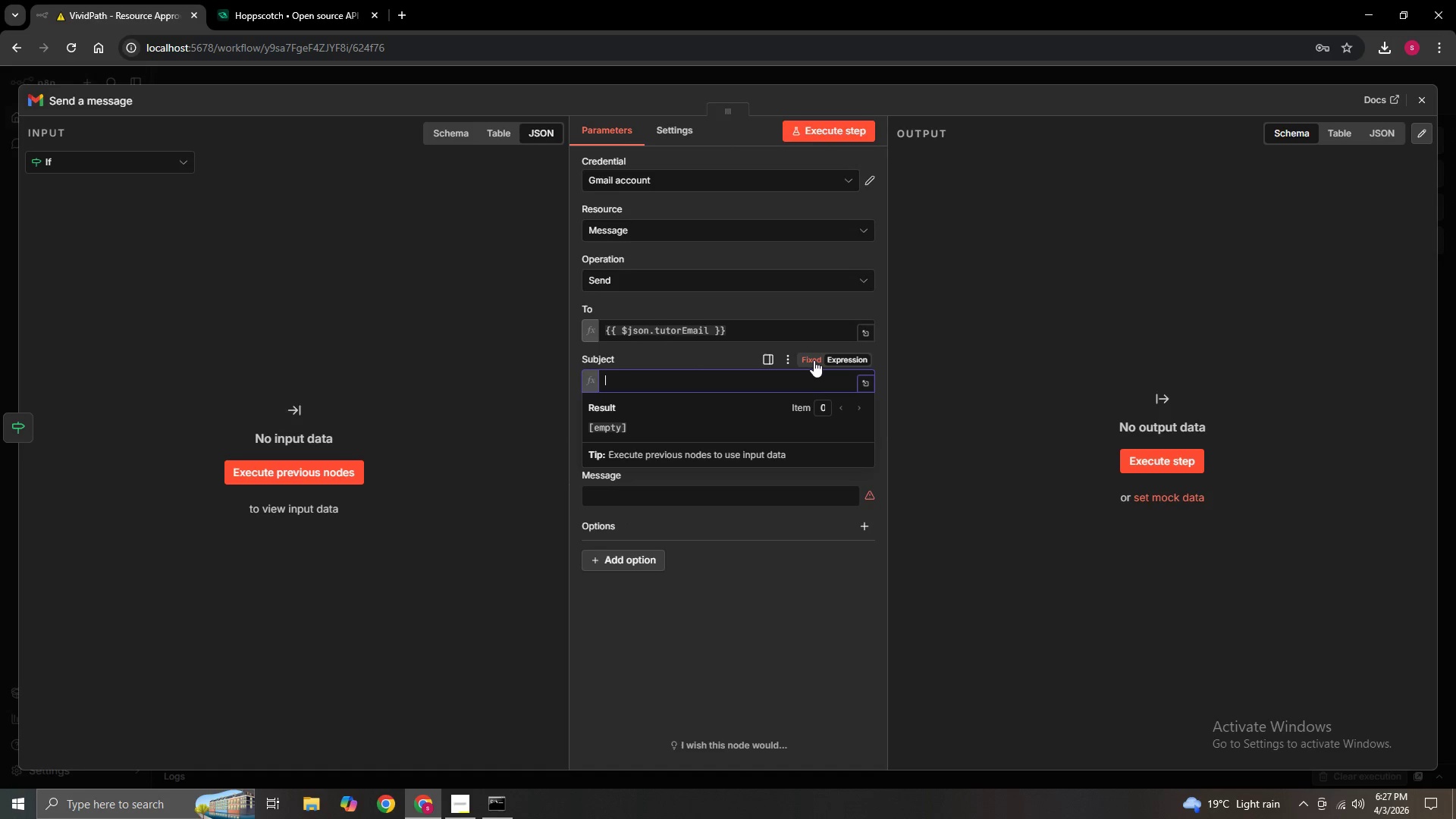 
left_click([814, 360])
 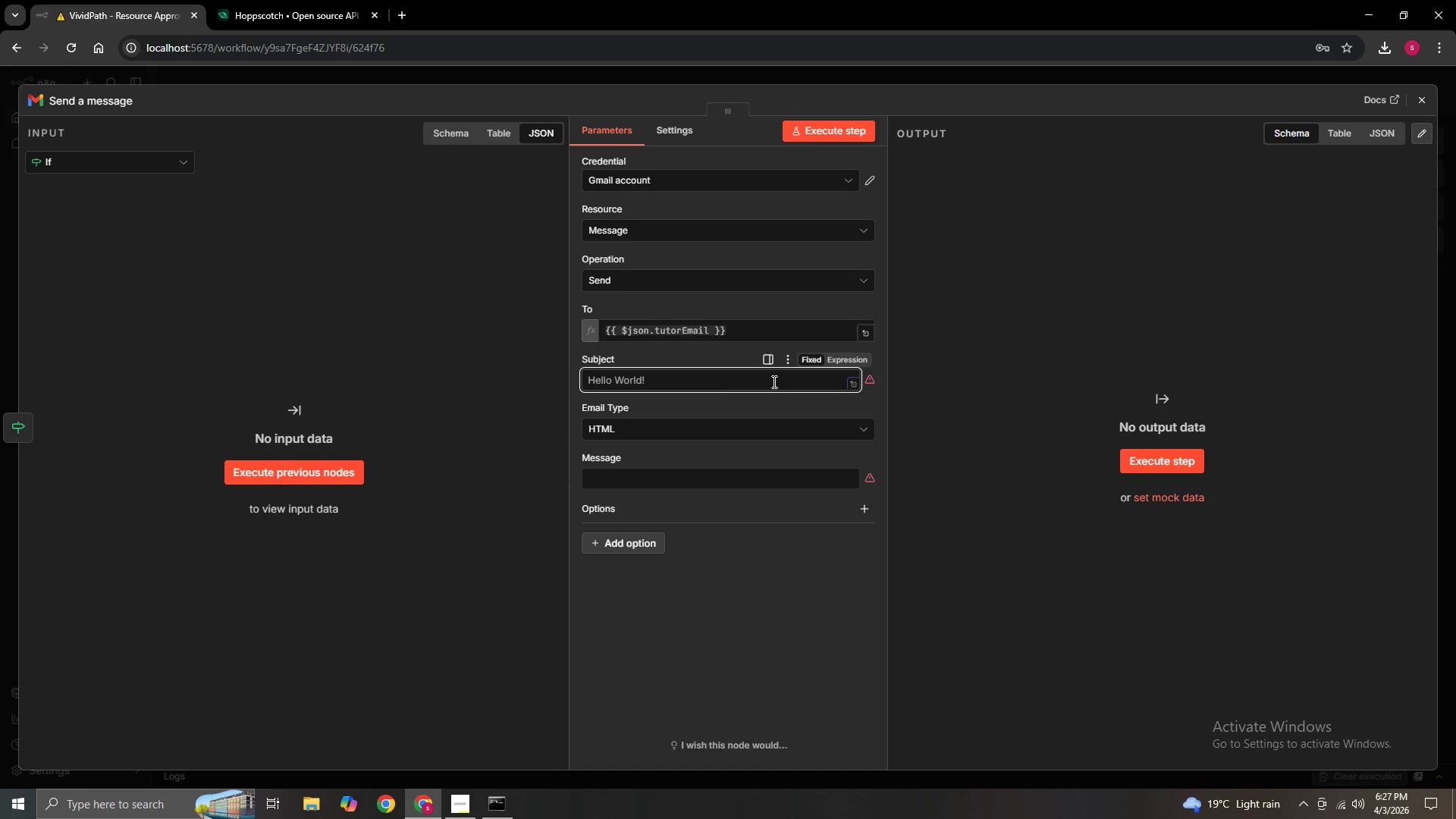 
left_click([773, 381])
 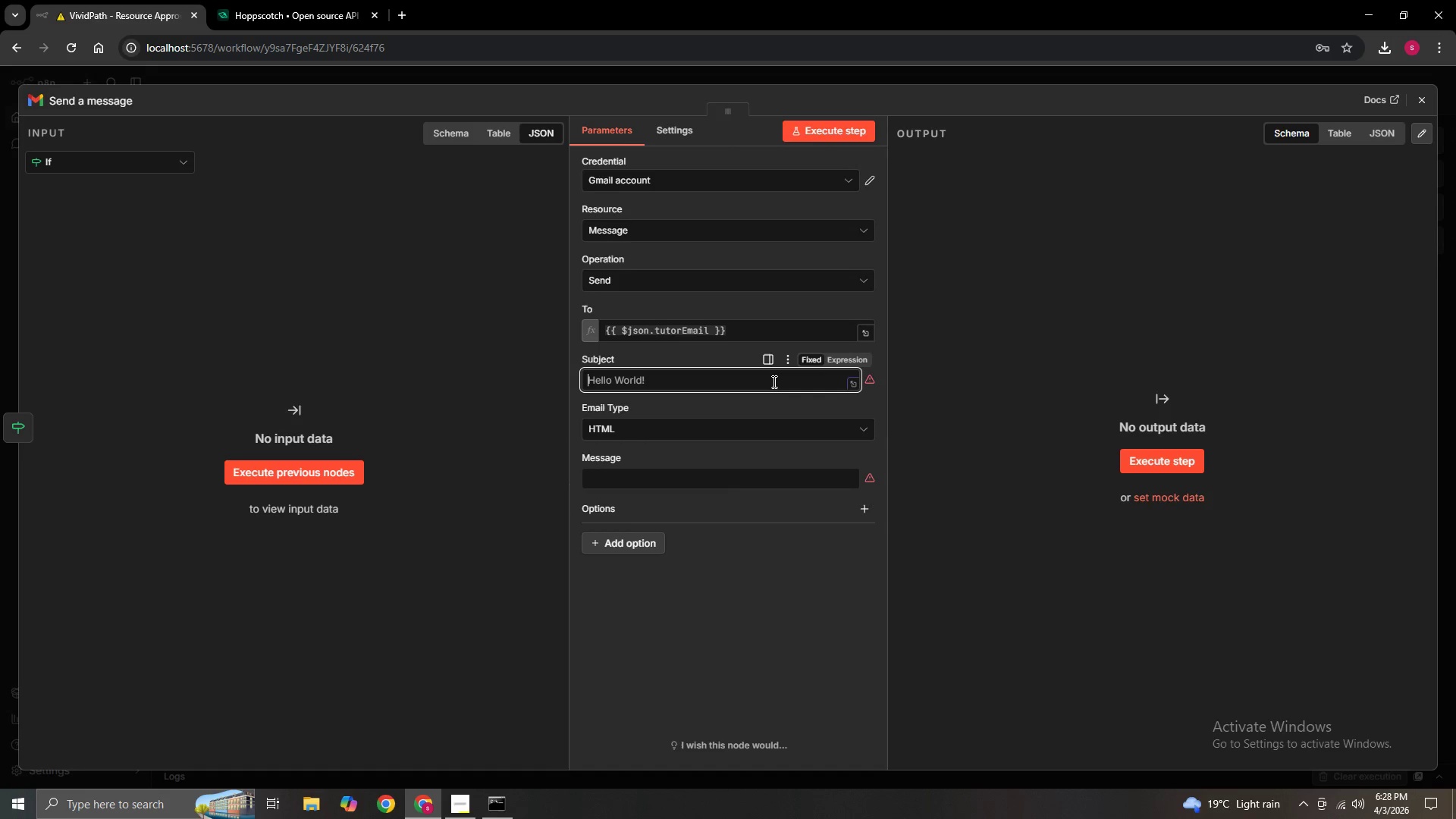 
wait(21.86)
 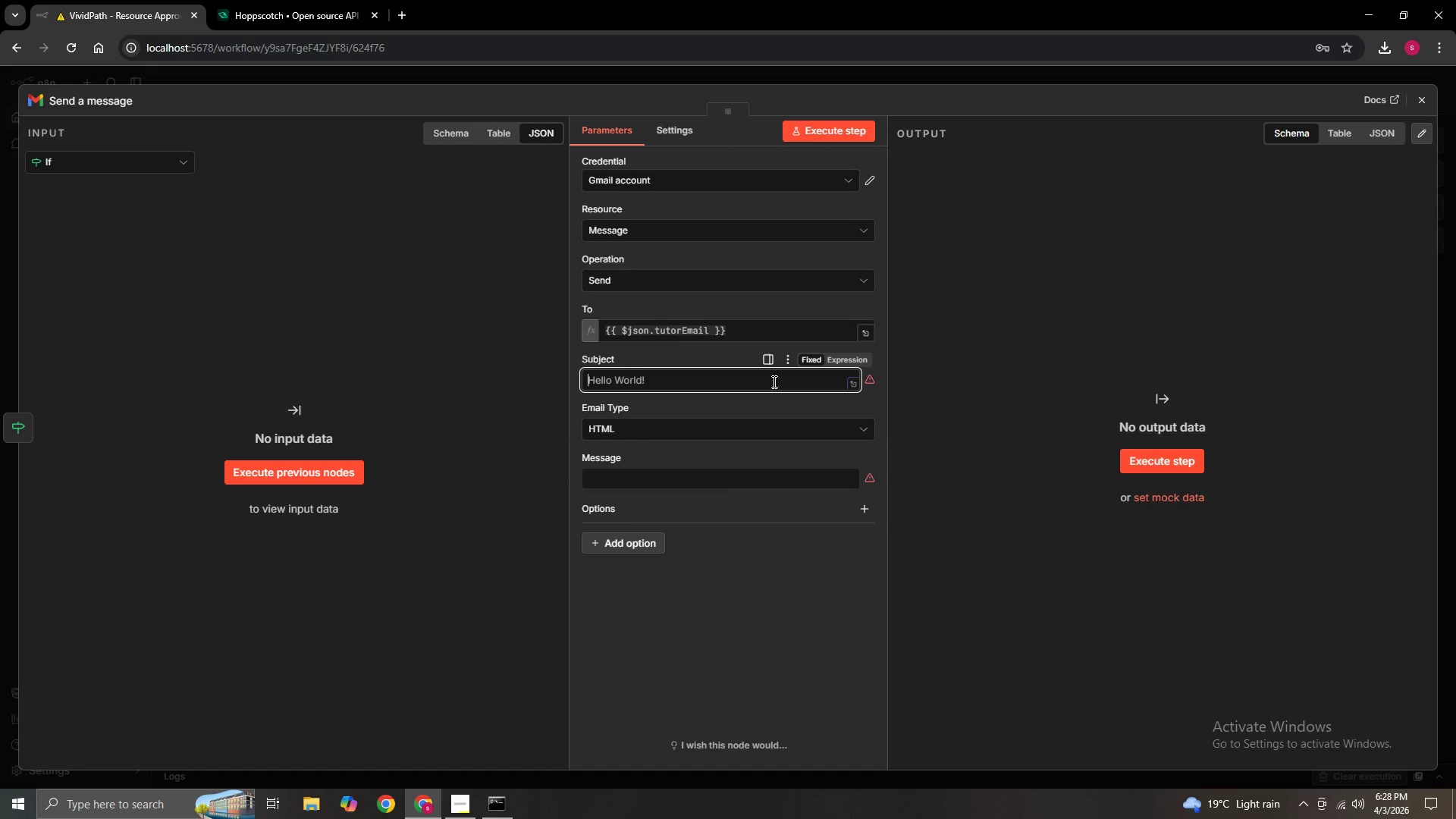 
mouse_move([704, 488])
 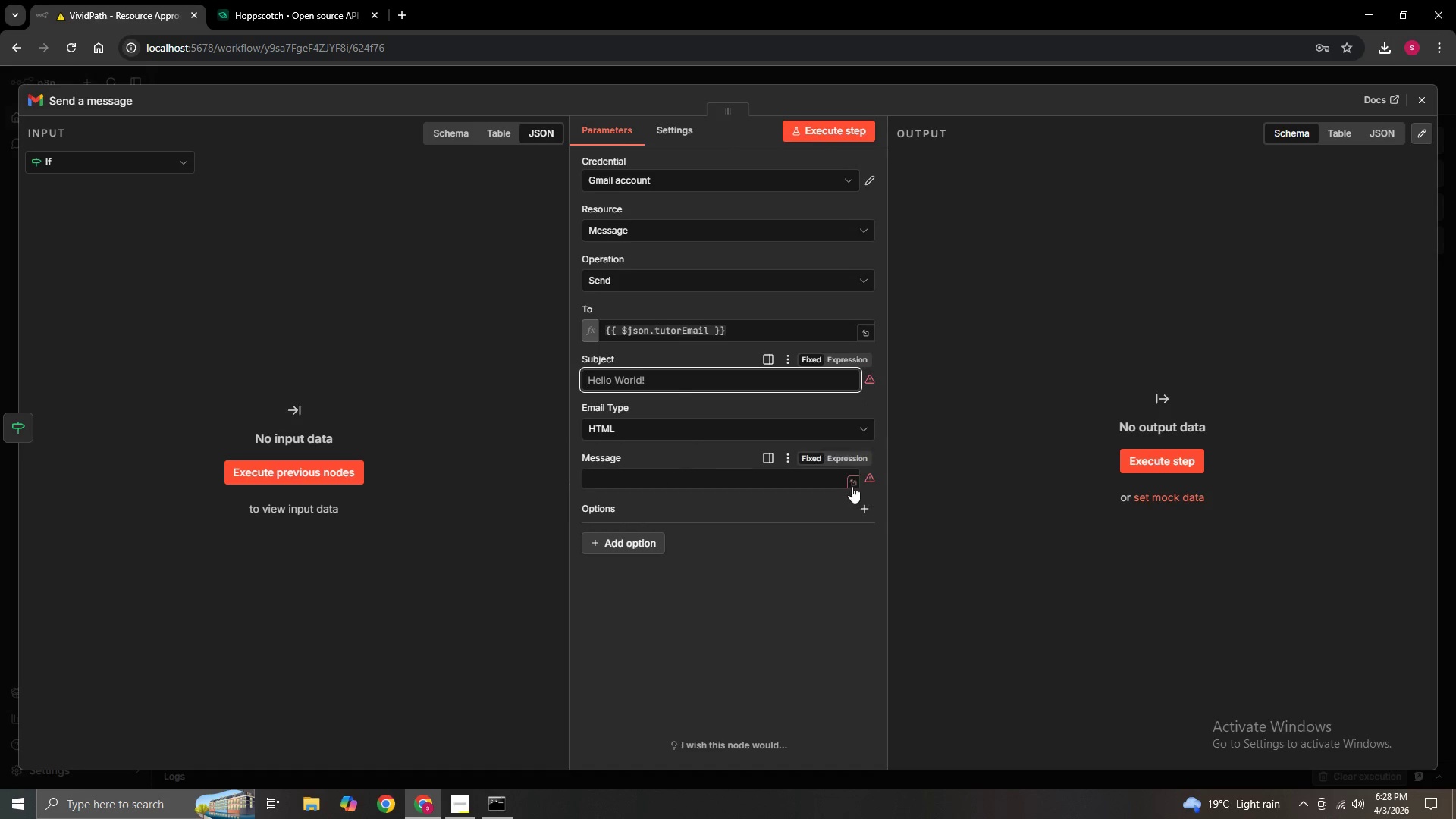 
left_click([851, 457])
 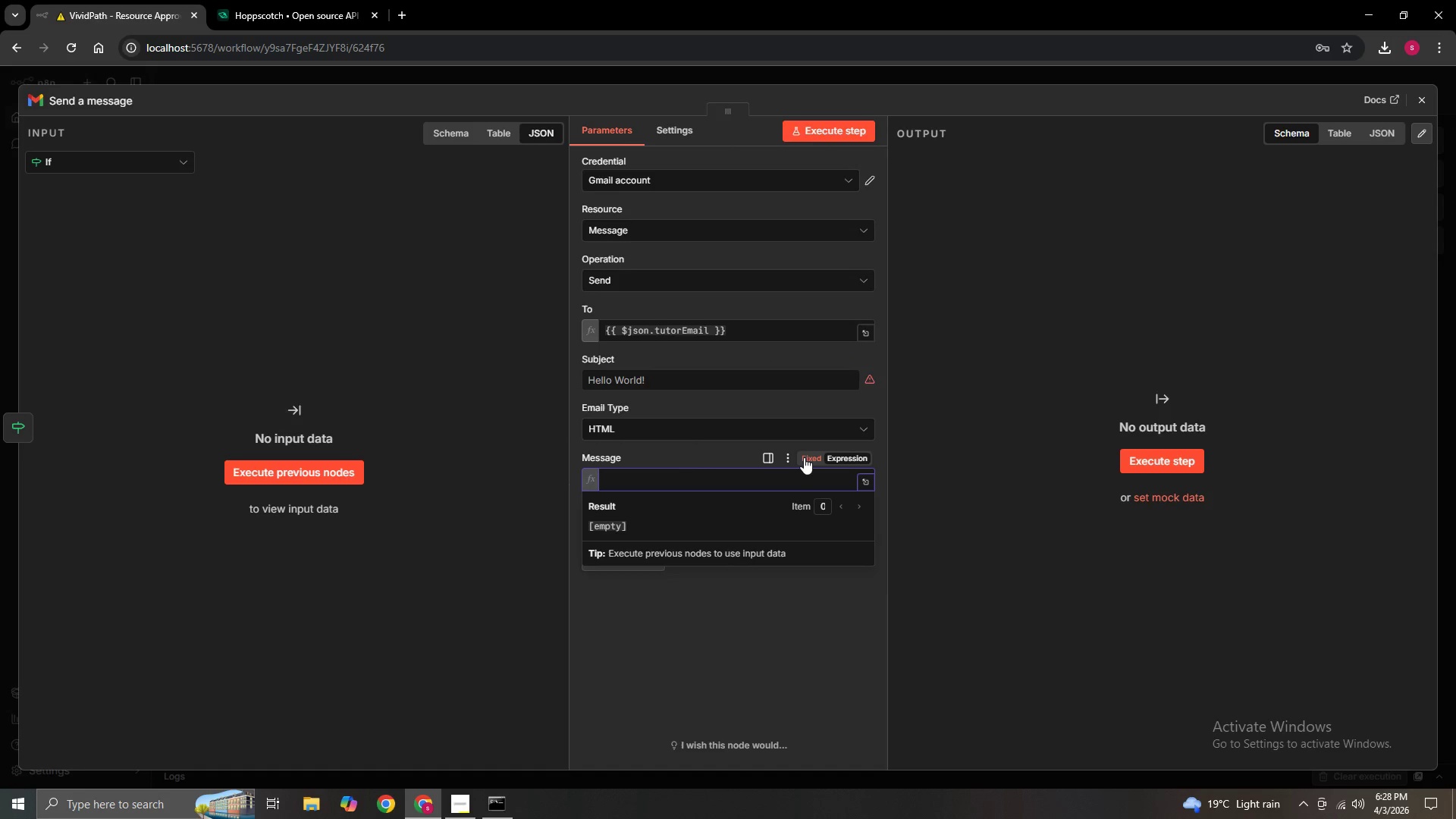 
left_click([801, 452])
 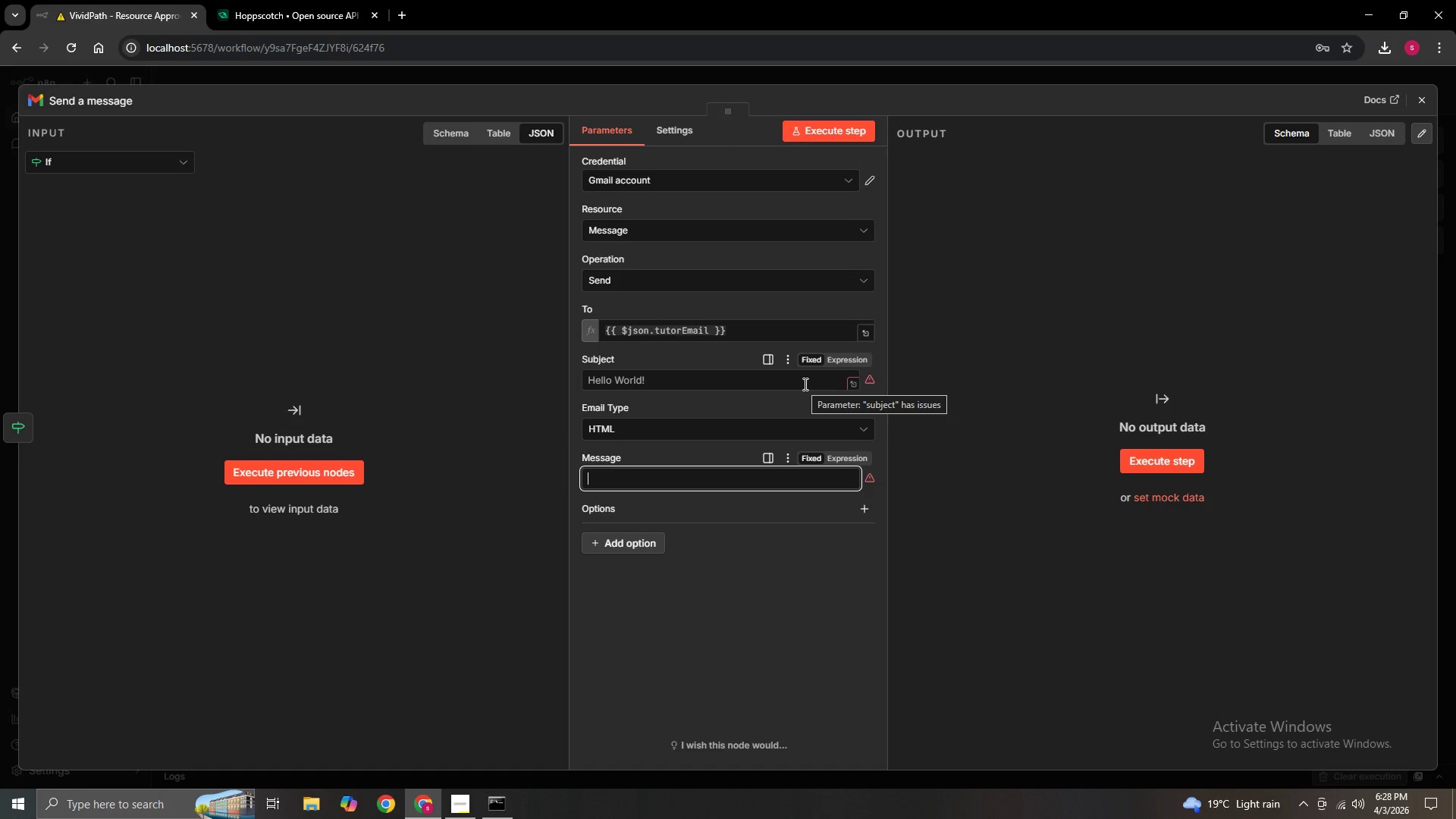 
wait(20.34)
 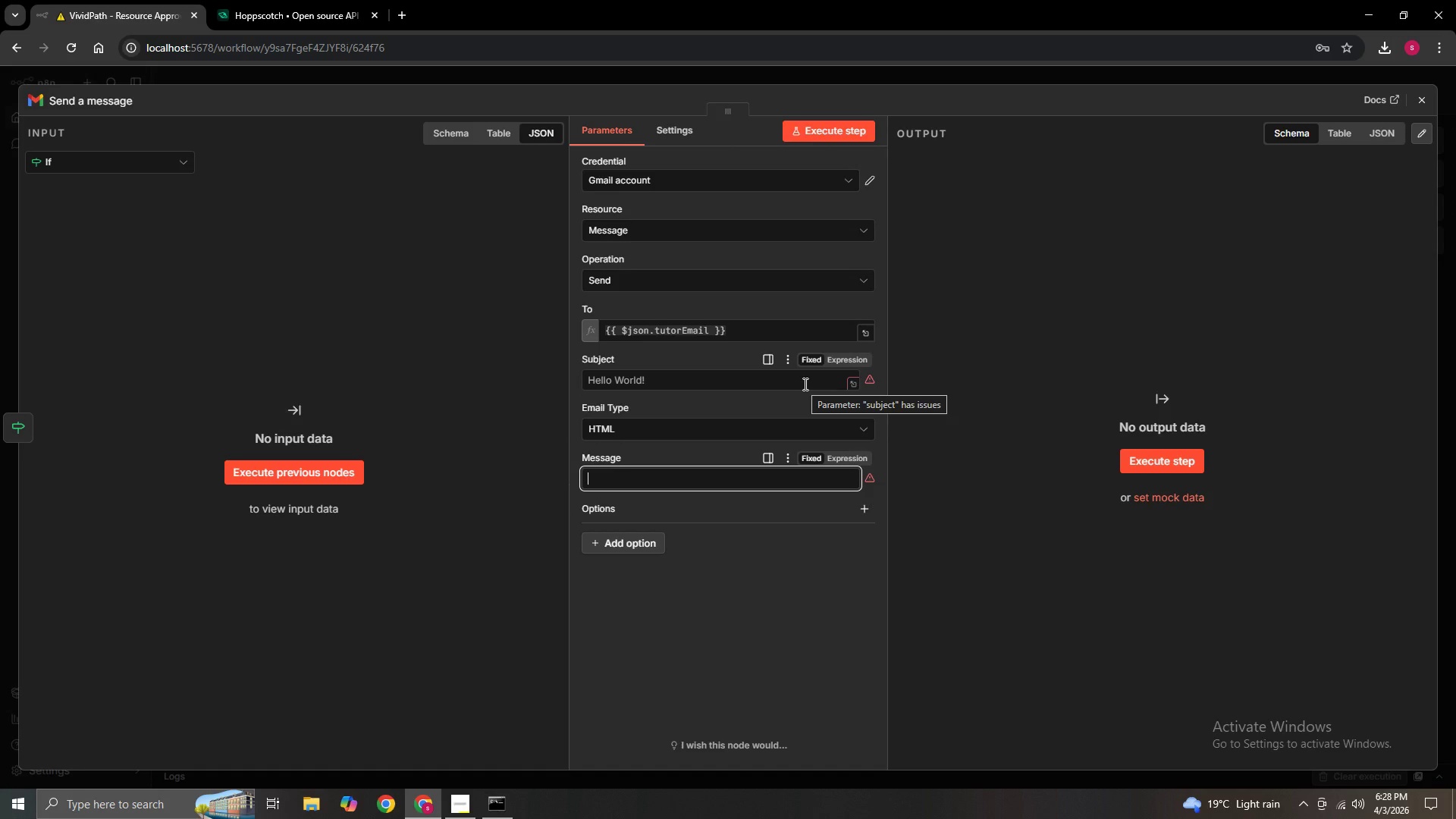 
left_click([820, 380])
 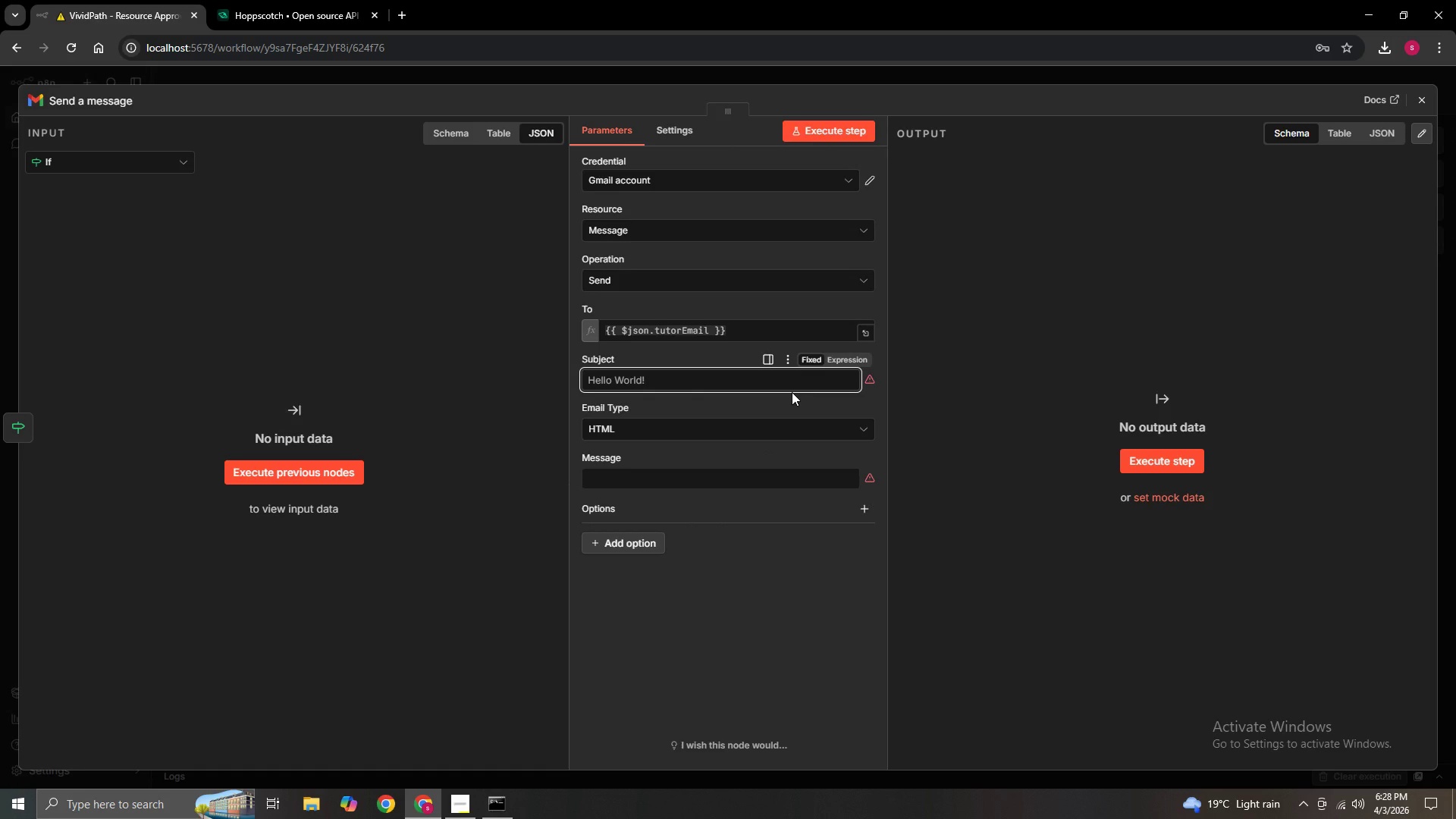 
type(Resource Request - Budget Limit Exceeded ({{)
 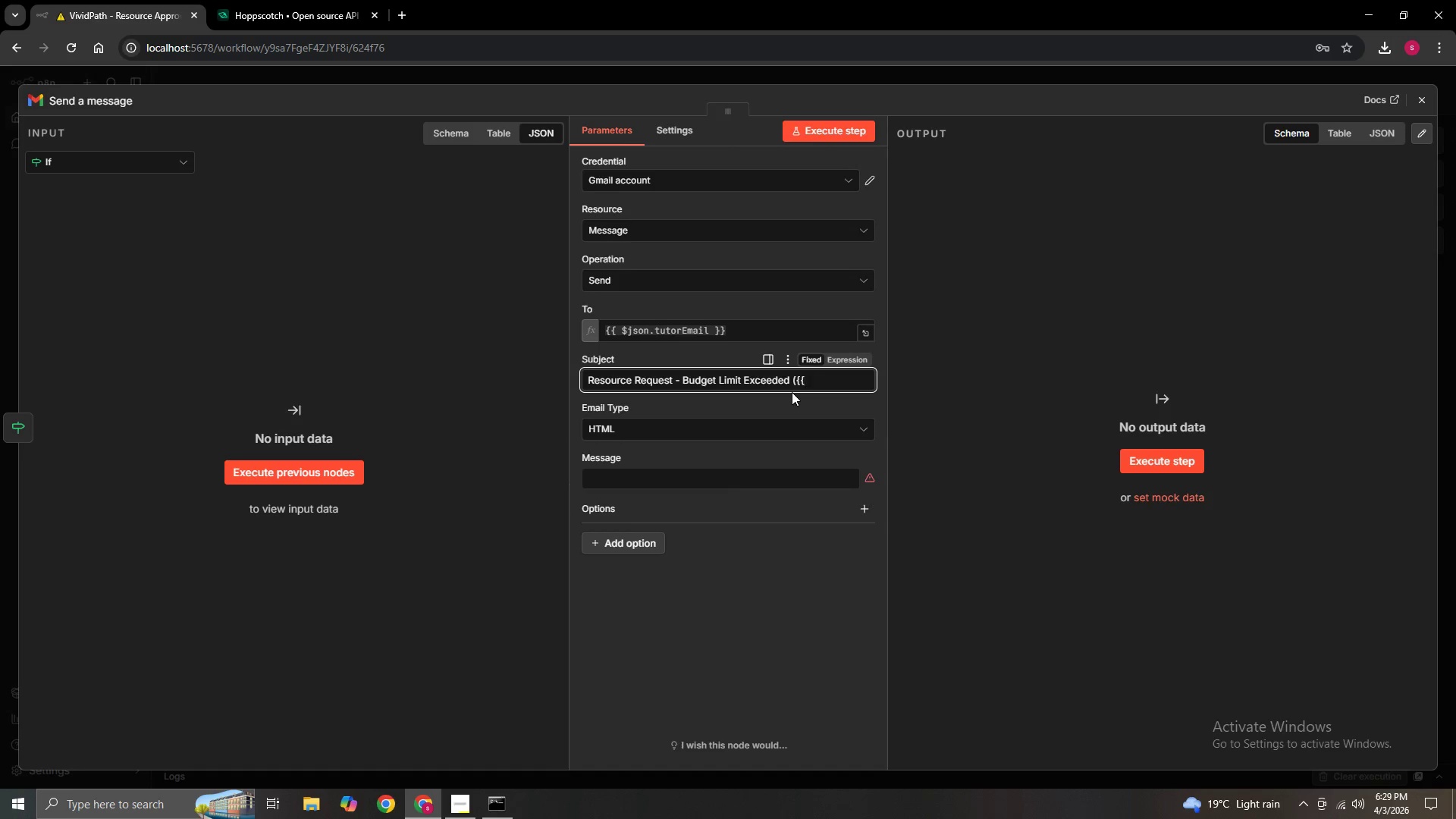 
type( $json )
key(Backspace)
type(.requestId)
 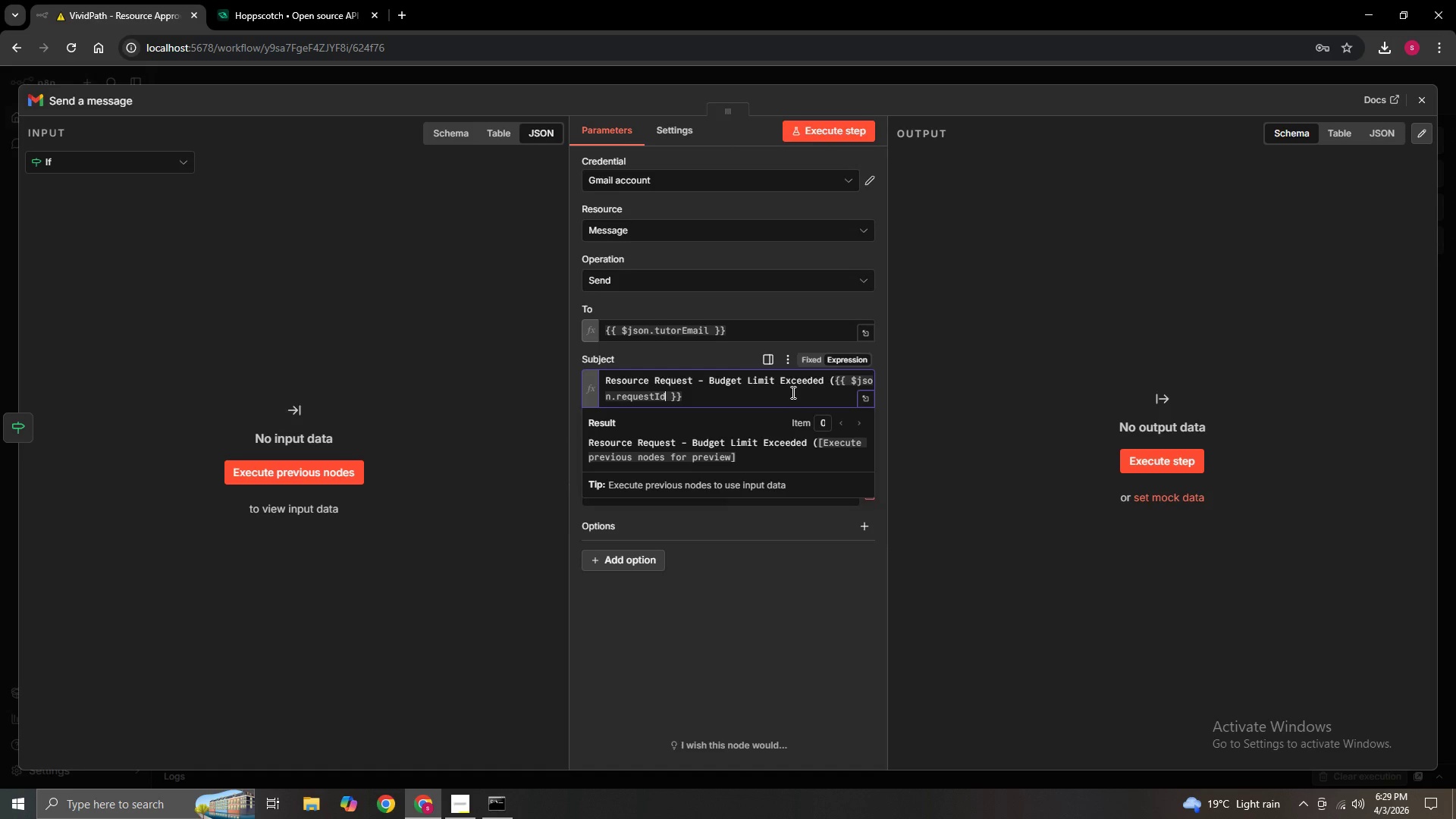 
key(Shift+BracketRight)
 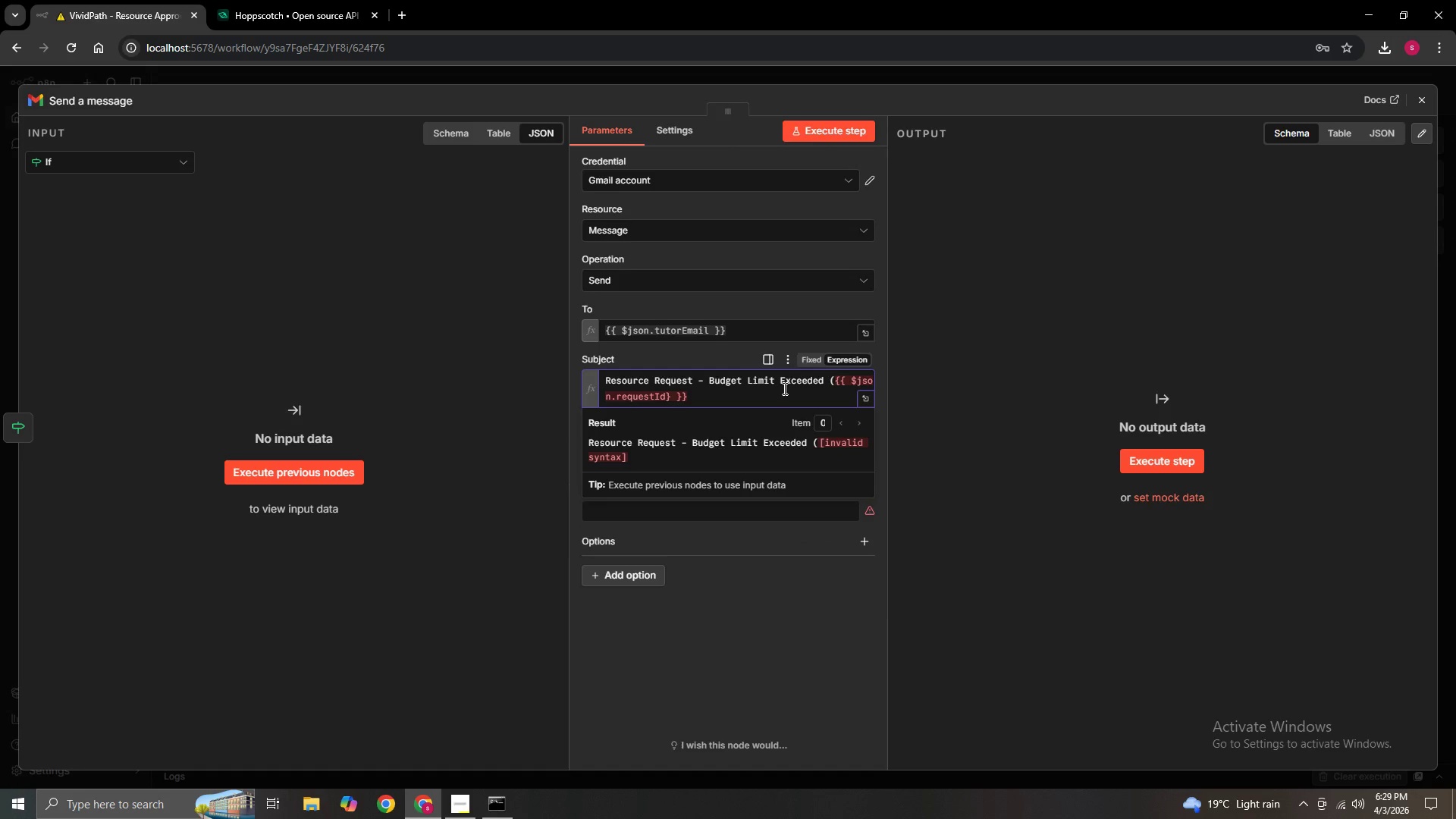 
key(Backspace)
 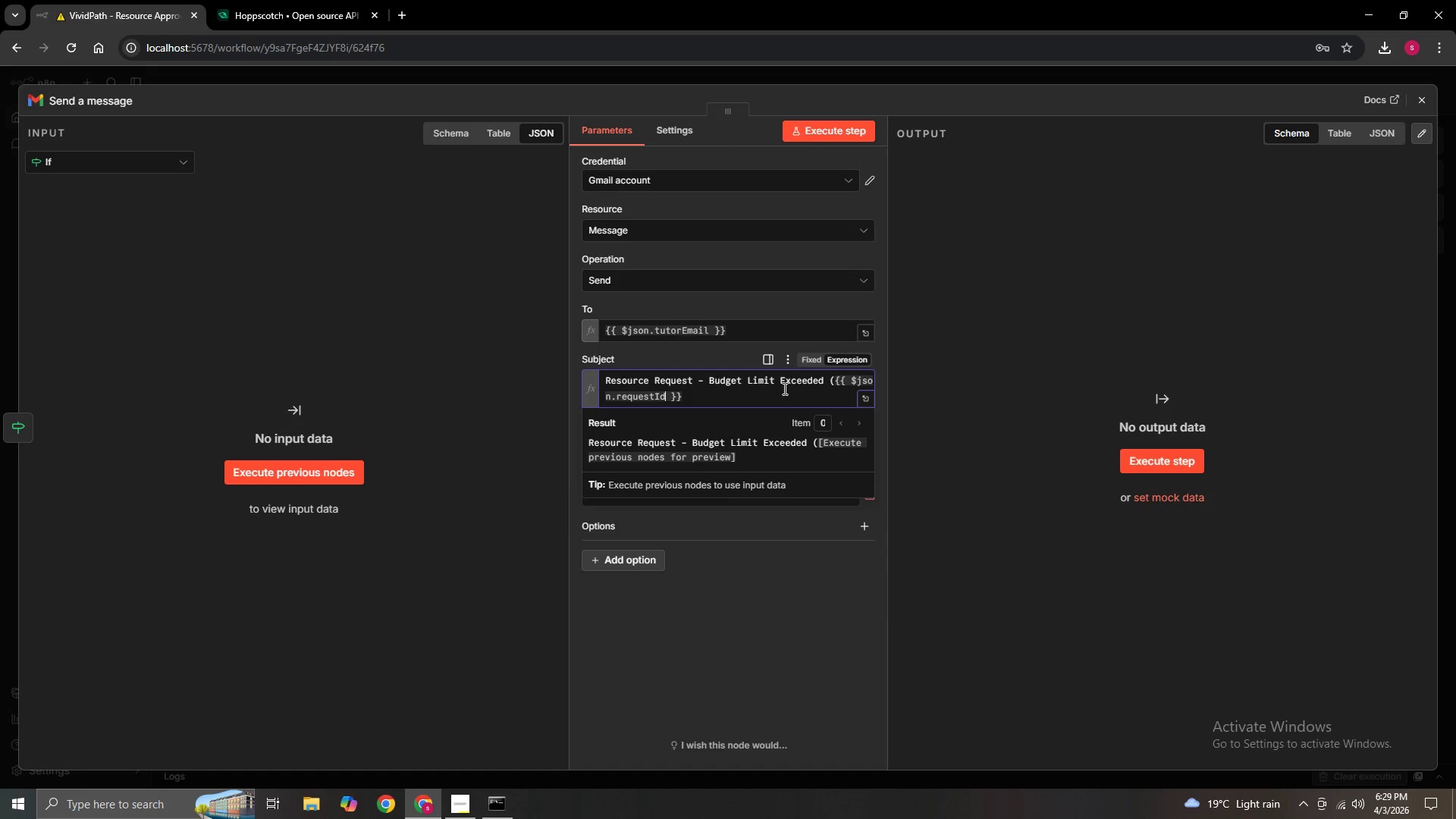 
hold_key(key=ArrowRight, duration=0.48)
 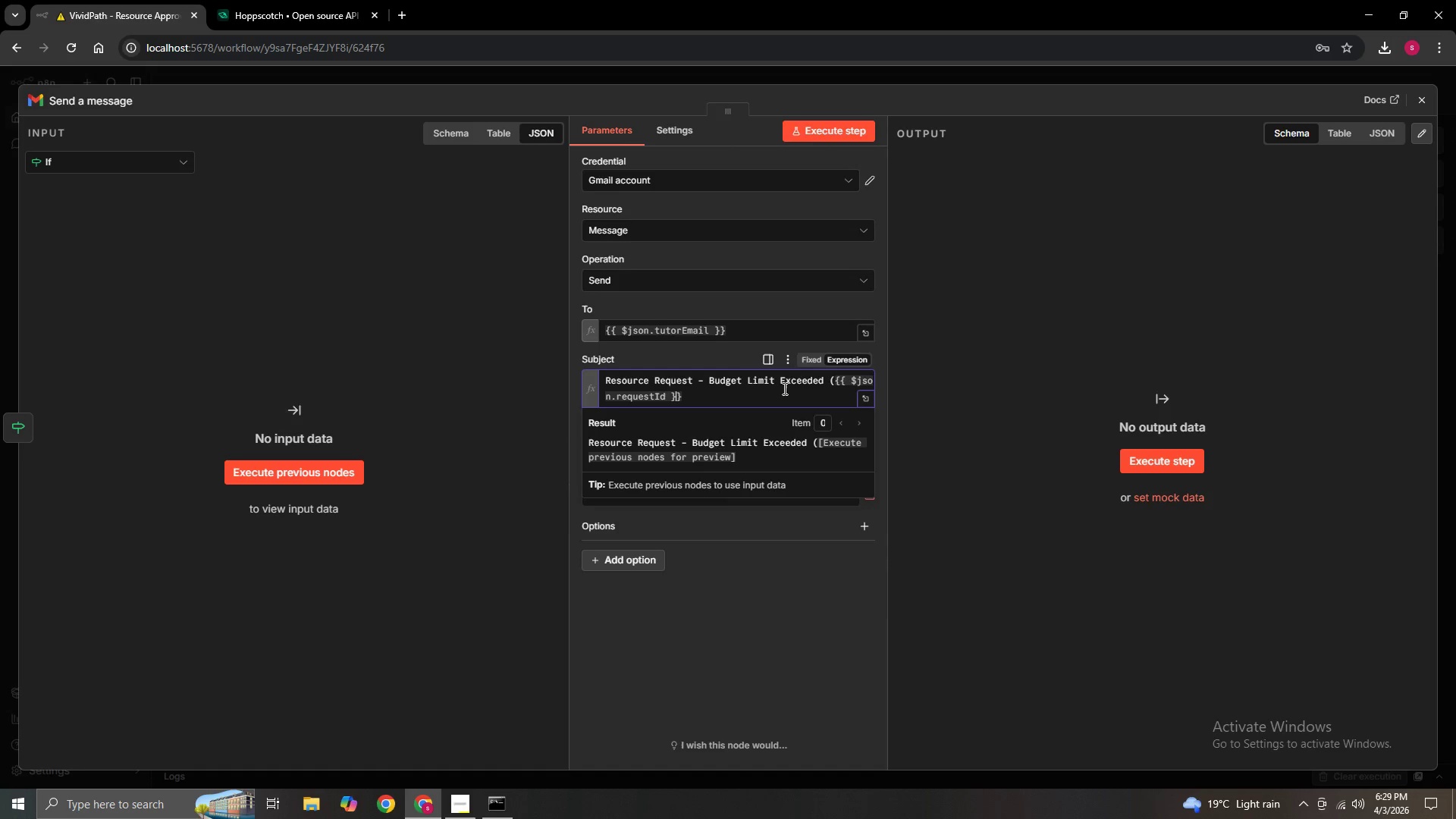 
key(ArrowRight)
 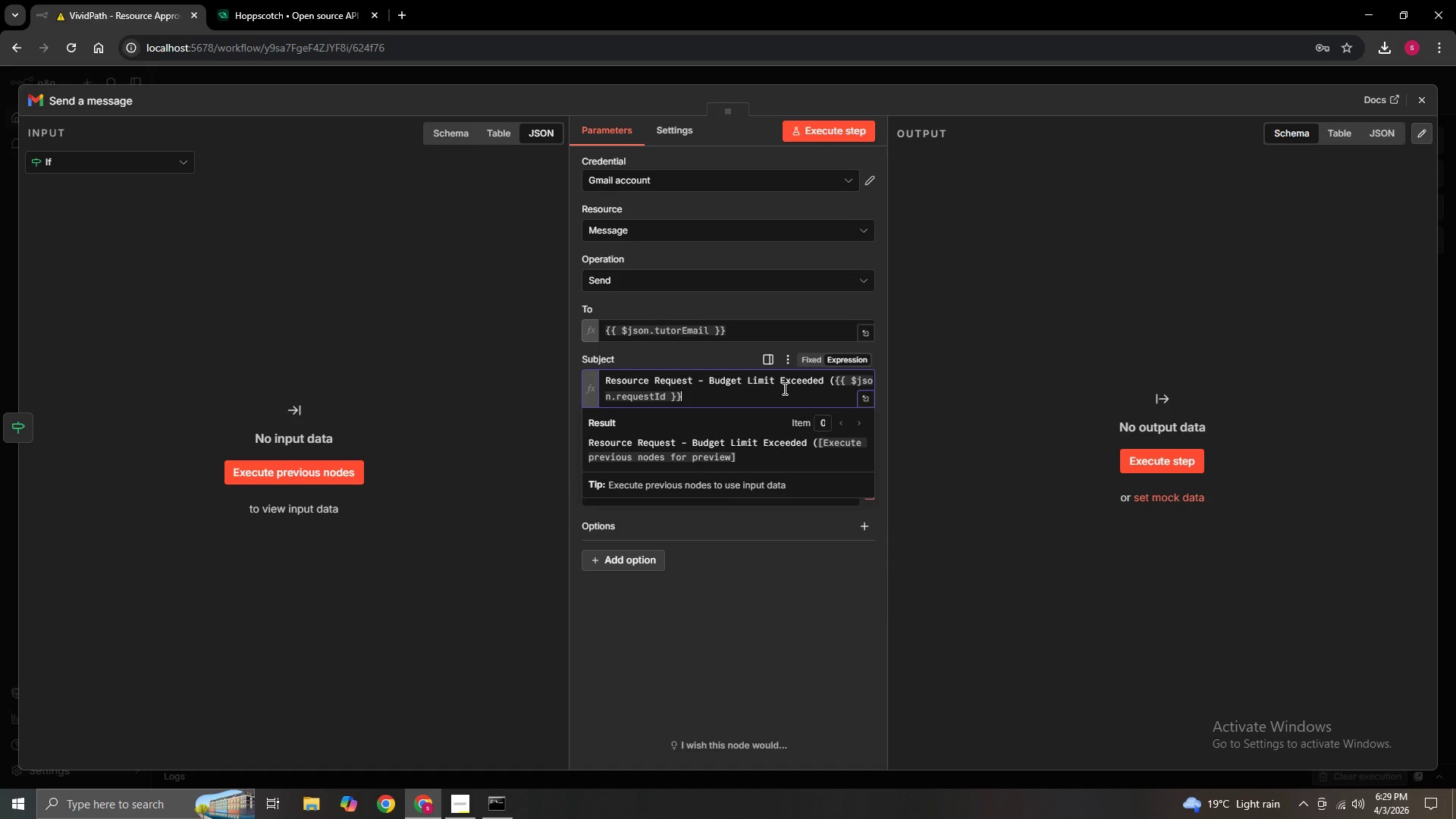 
key(ArrowRight)
 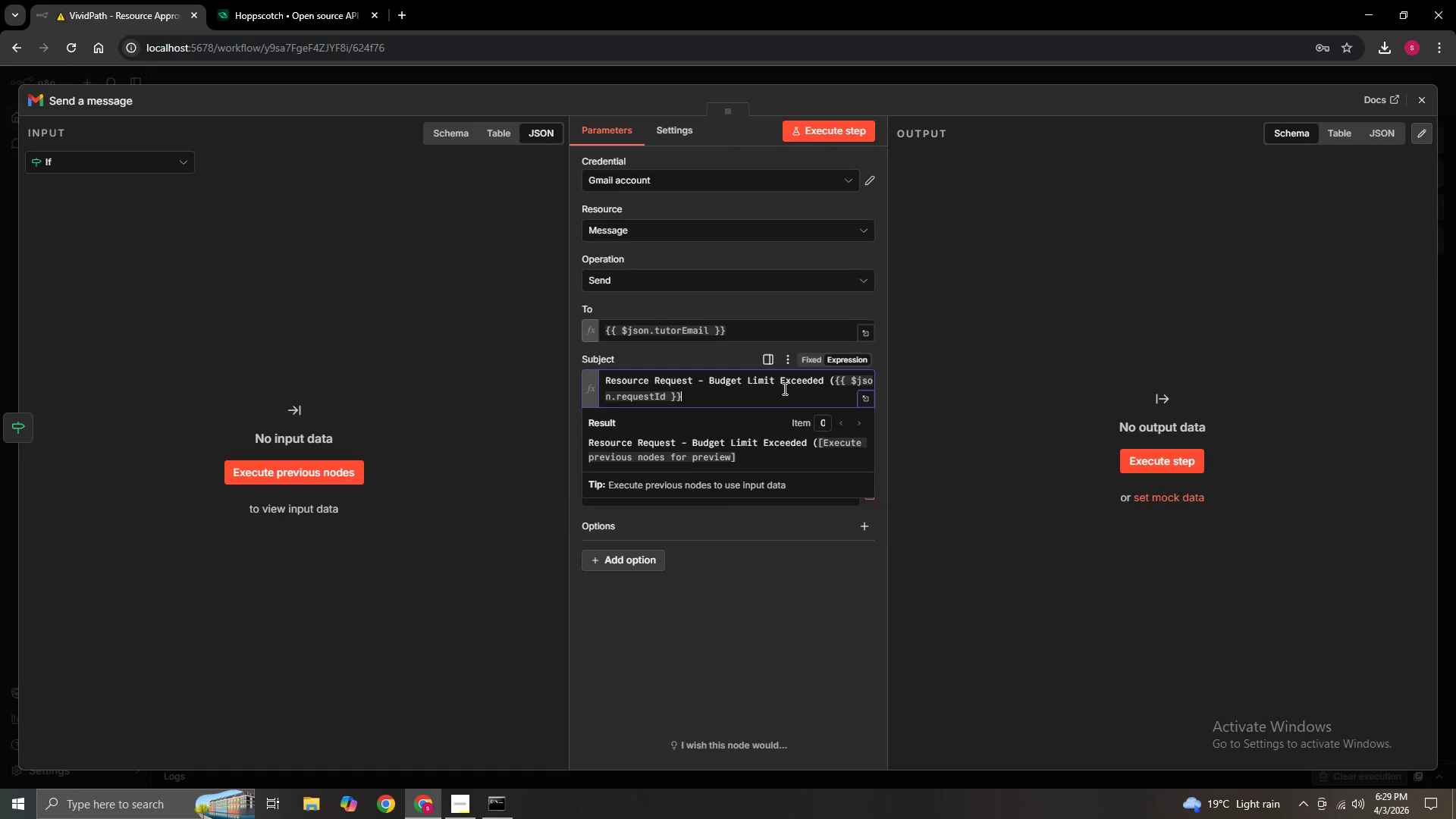 
key(Shift+0)
 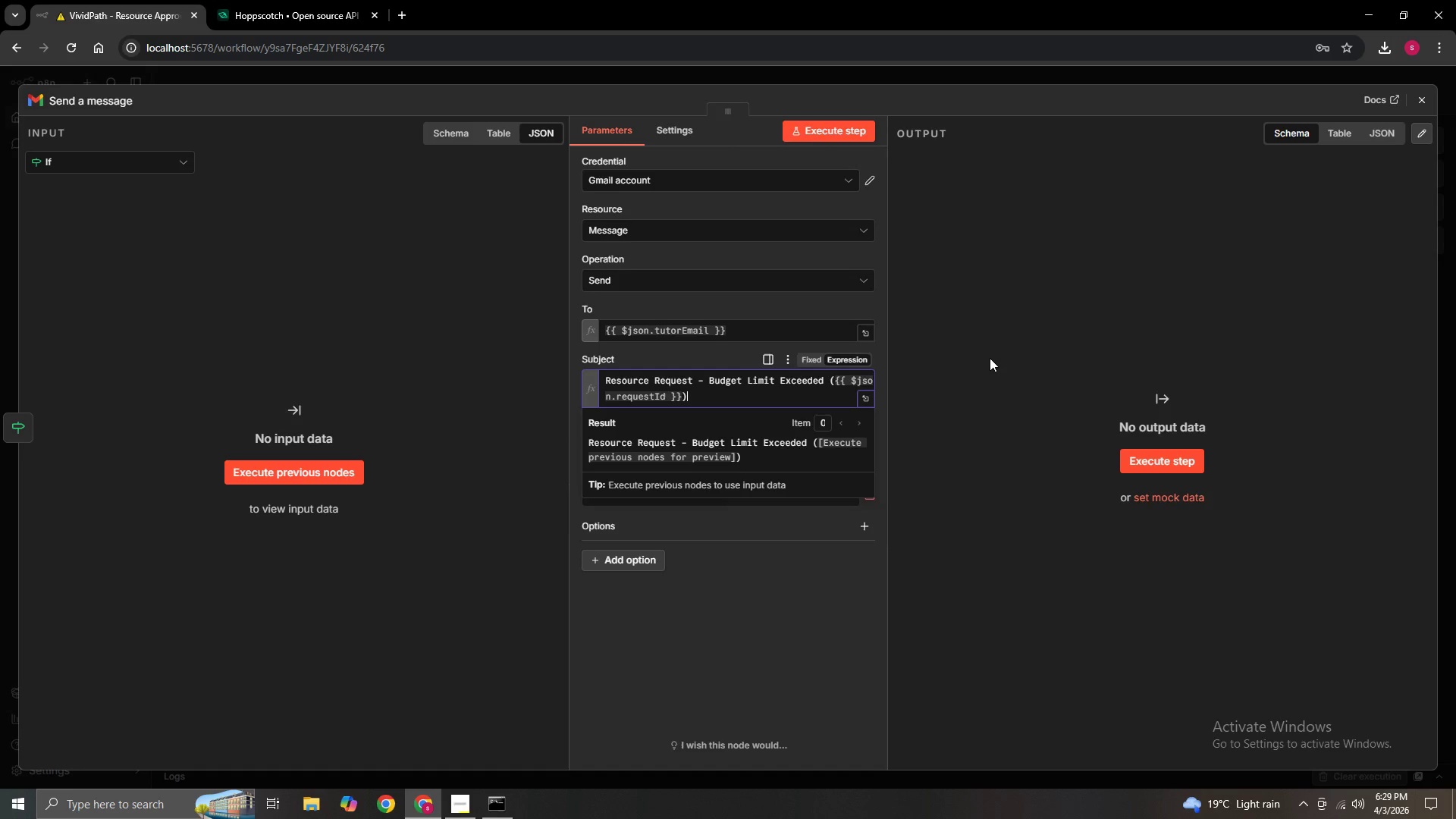 
left_click([990, 358])
 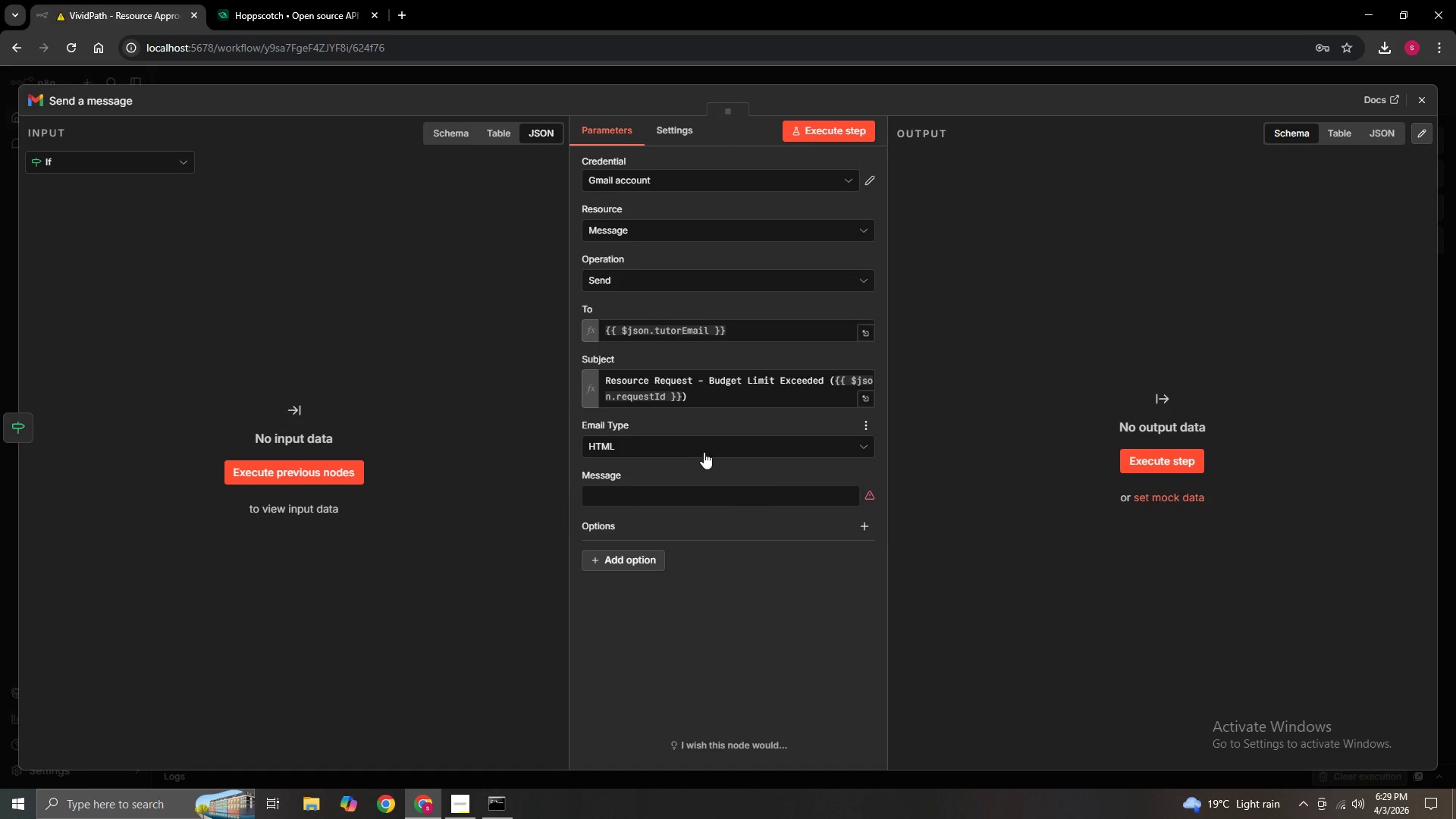 
left_click([704, 452])
 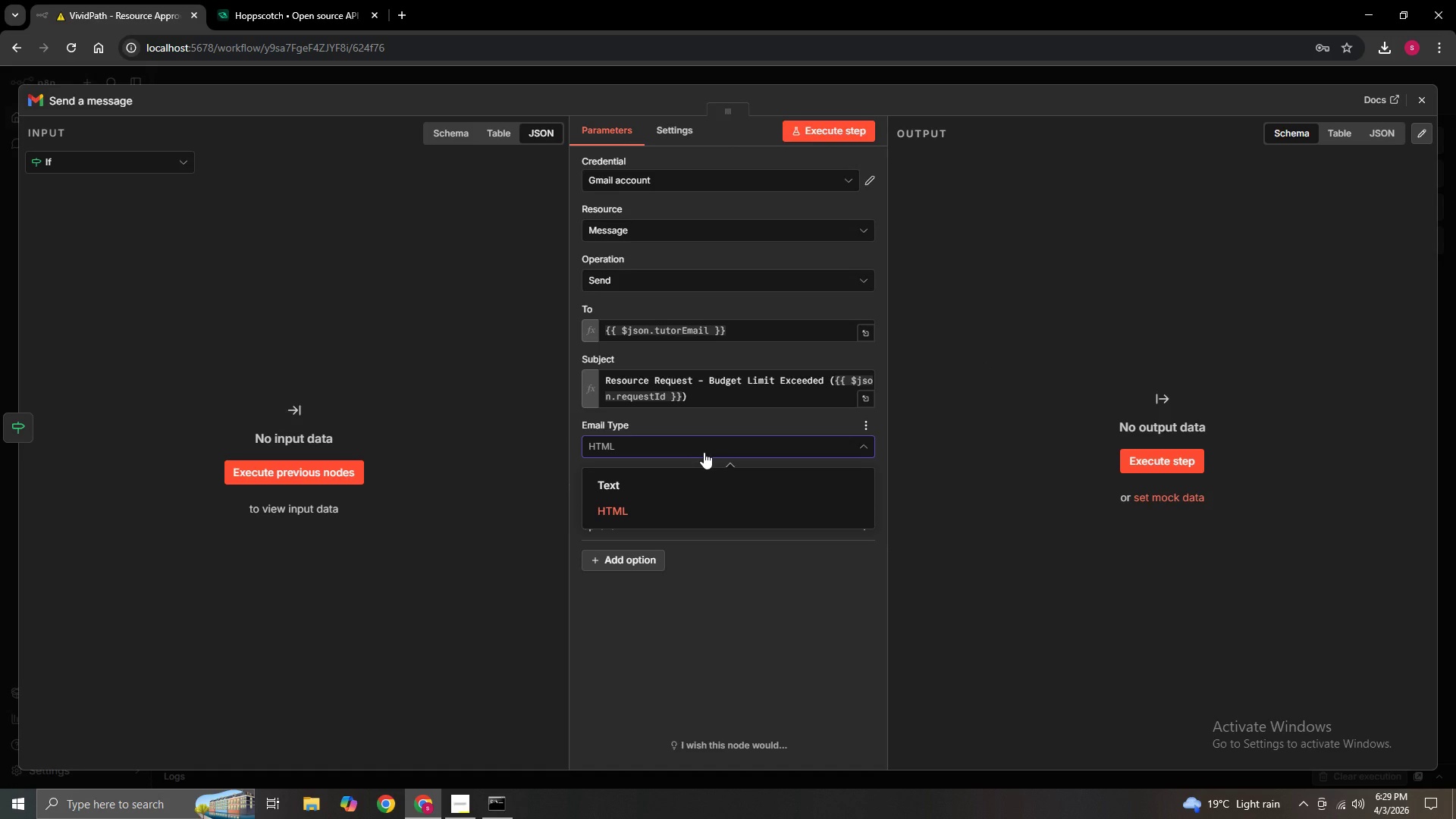 
left_click([704, 452])
 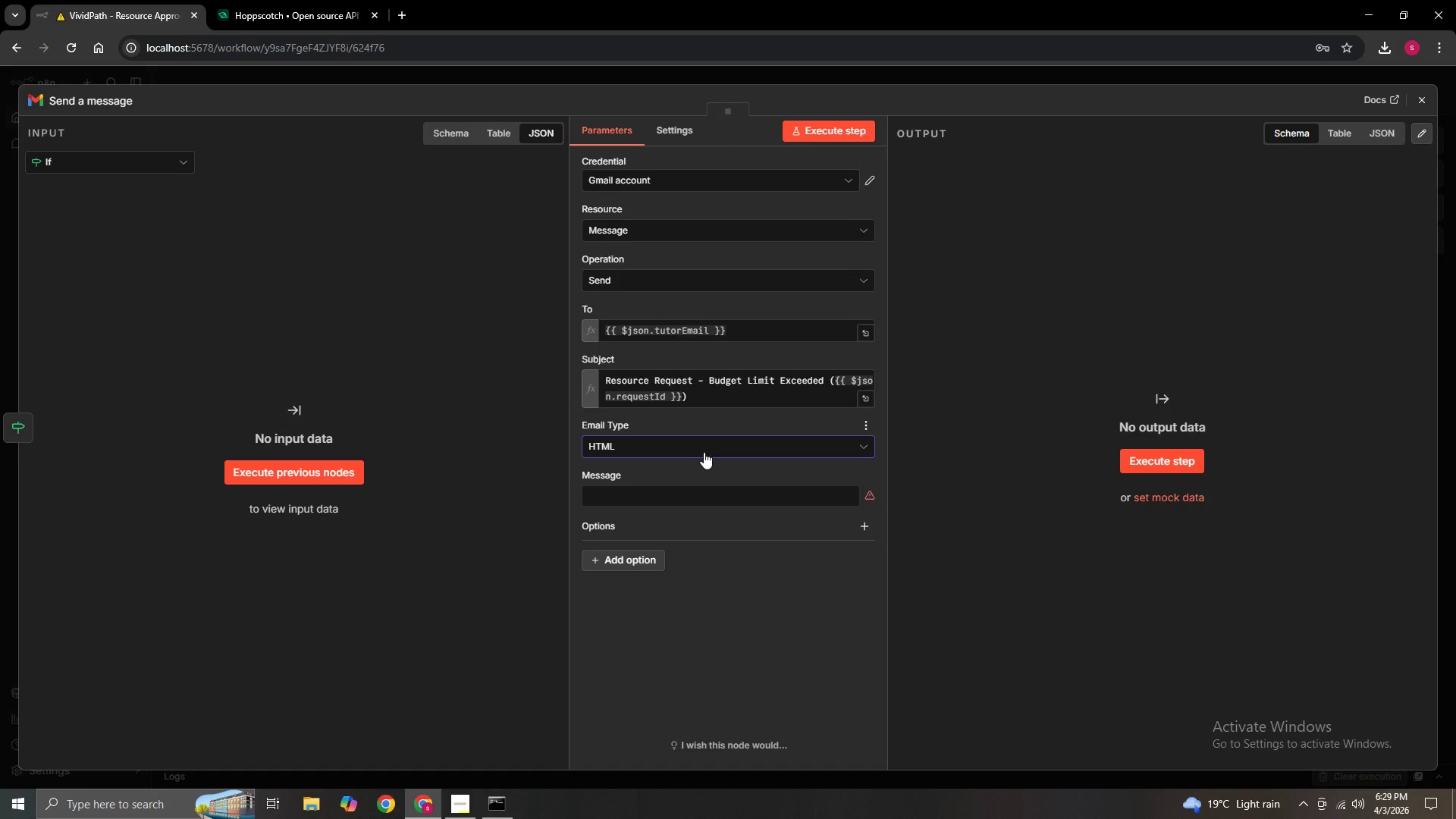 
wait(7.45)
 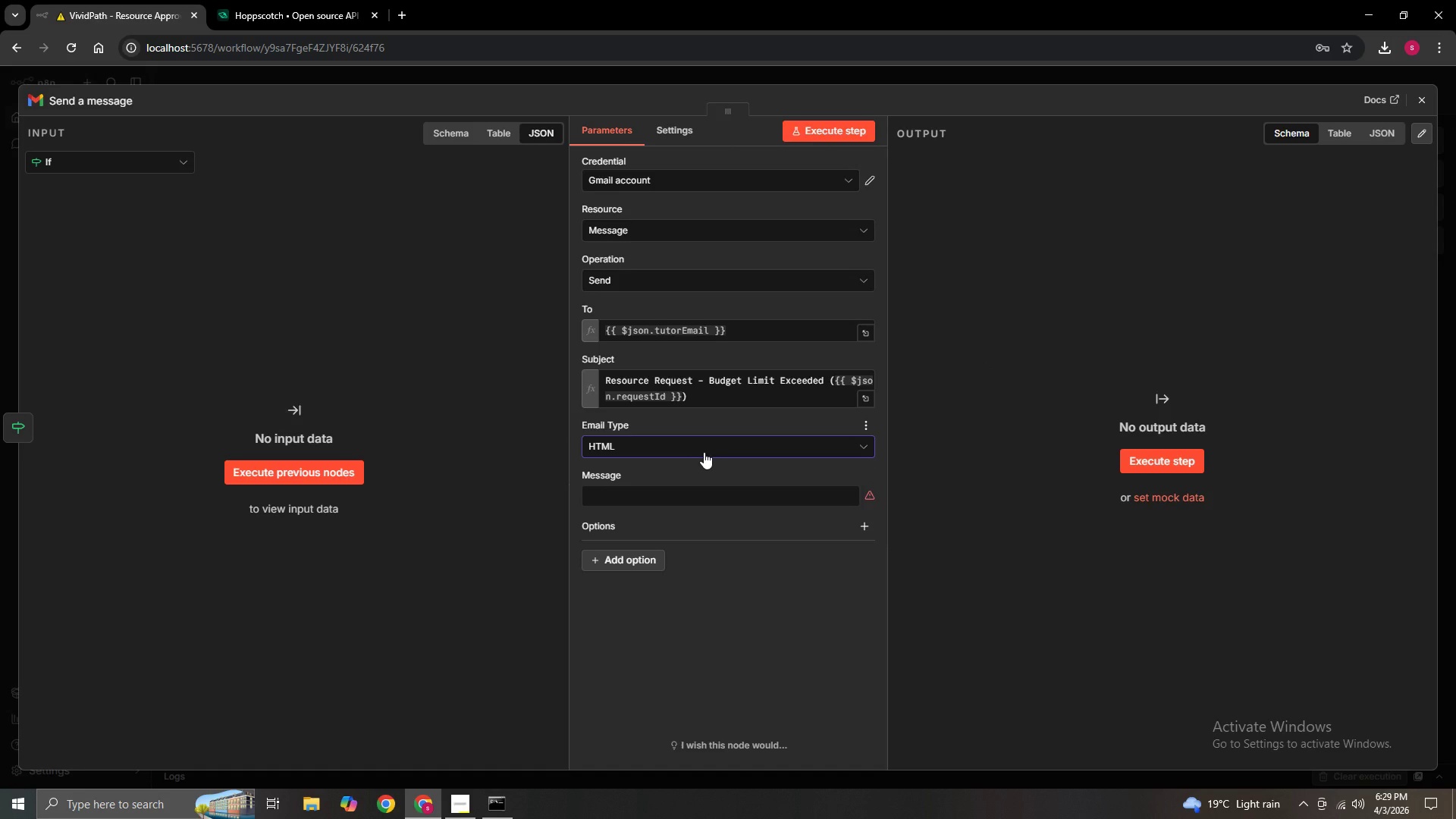 
left_click([663, 453])
 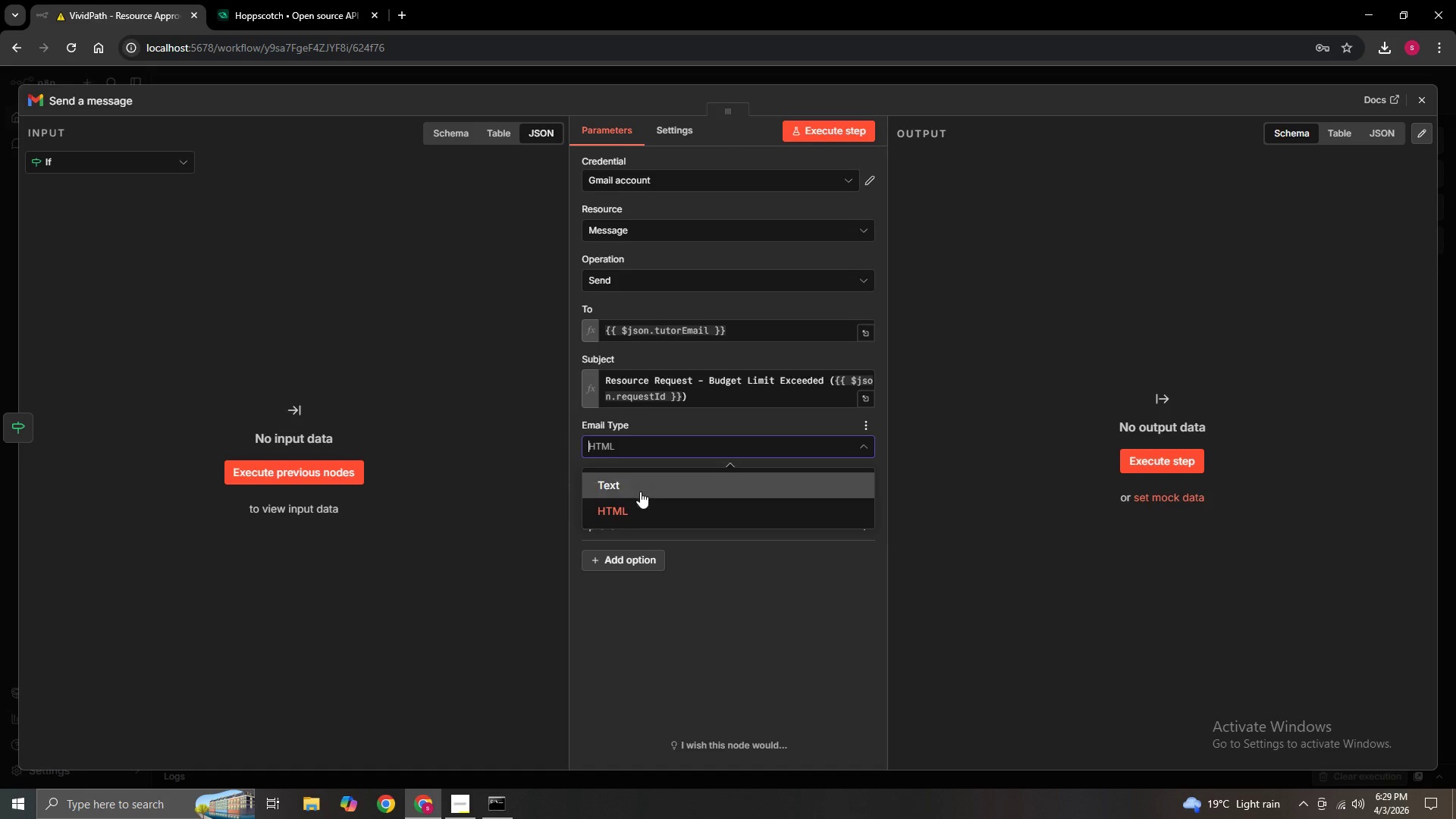 
left_click([640, 493])
 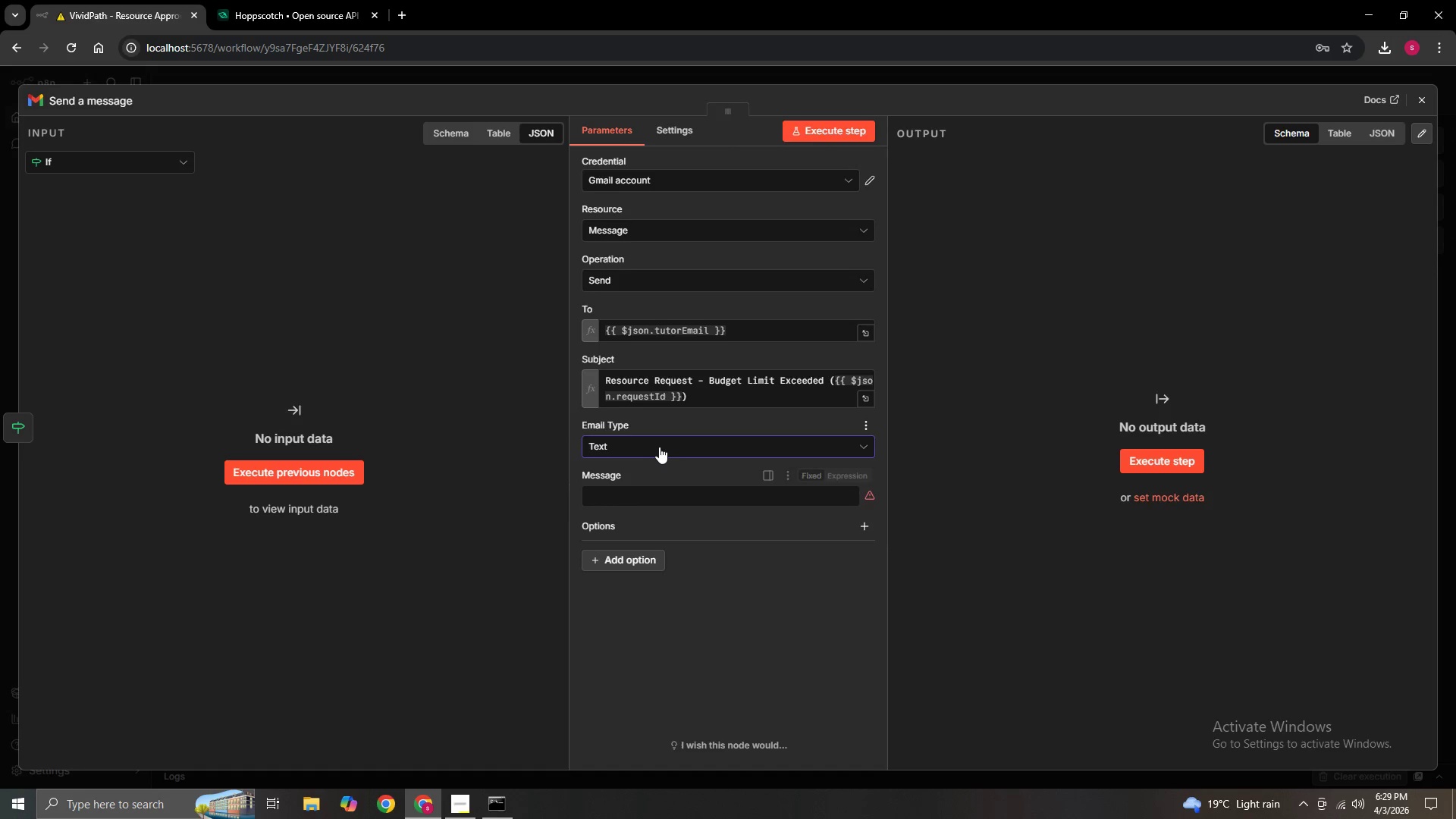 
left_click([657, 442])
 